 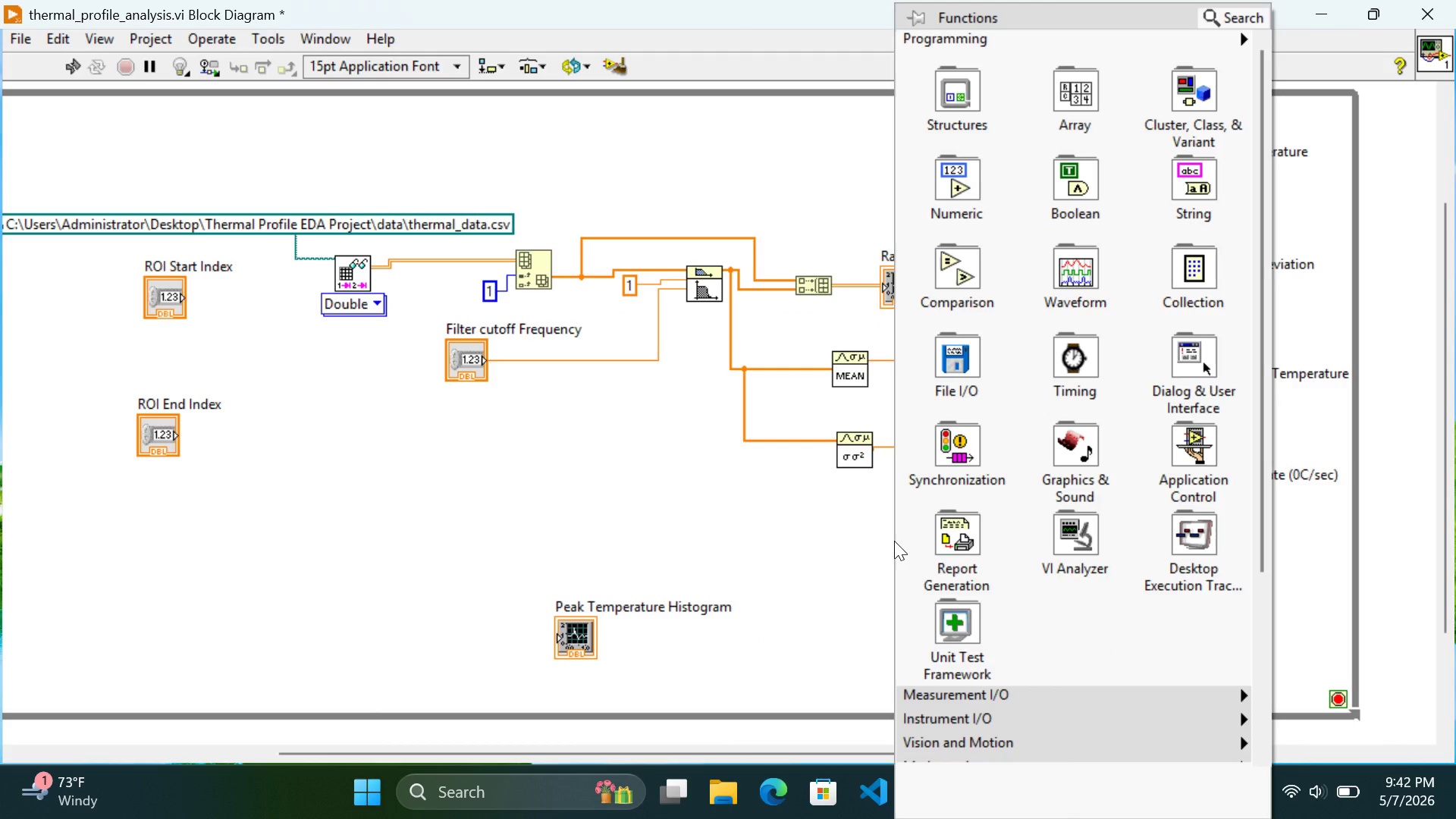 
left_click_drag(start_coordinate=[1263, 563], to_coordinate=[1262, 761])
 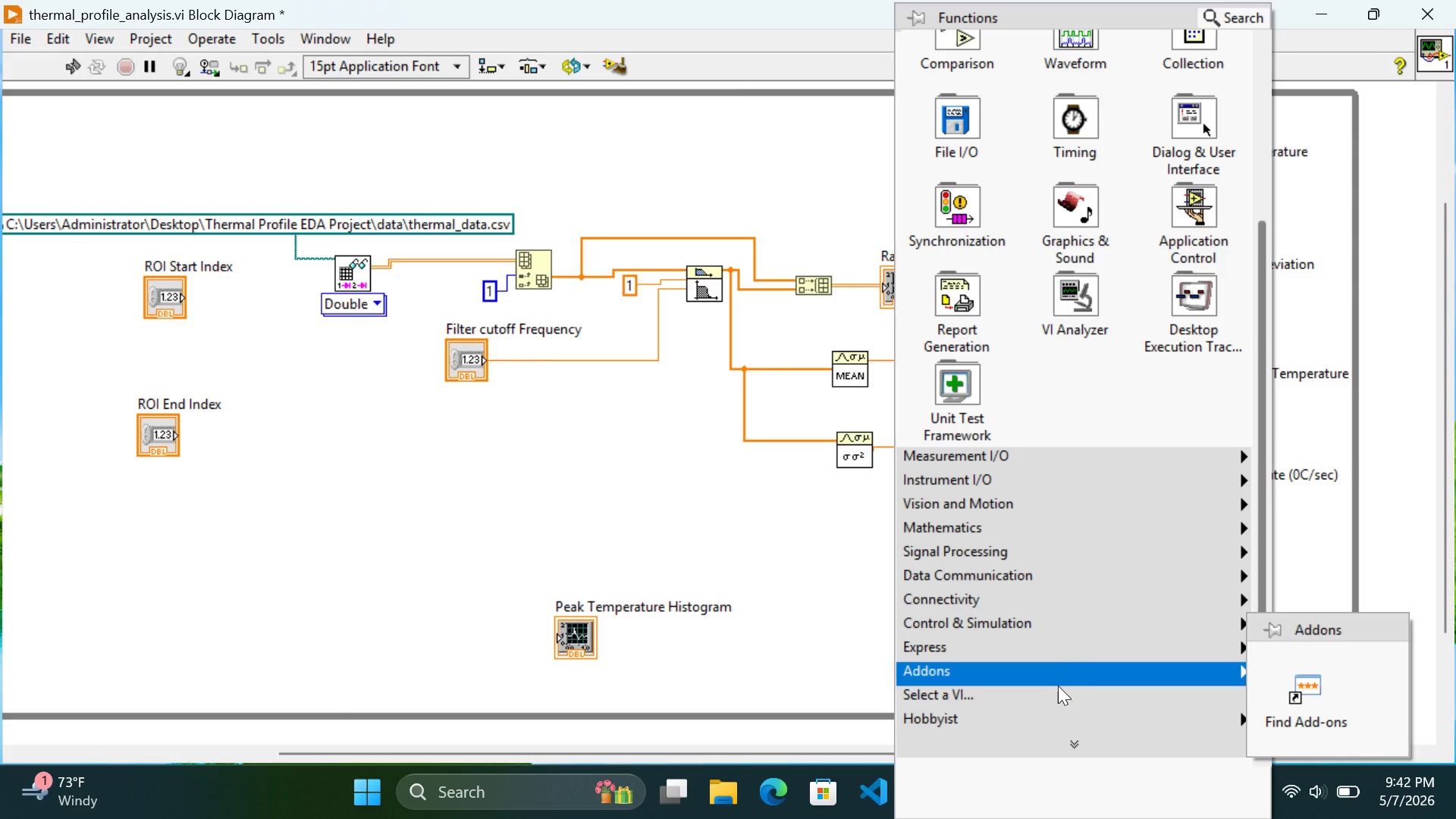 
wait(14.15)
 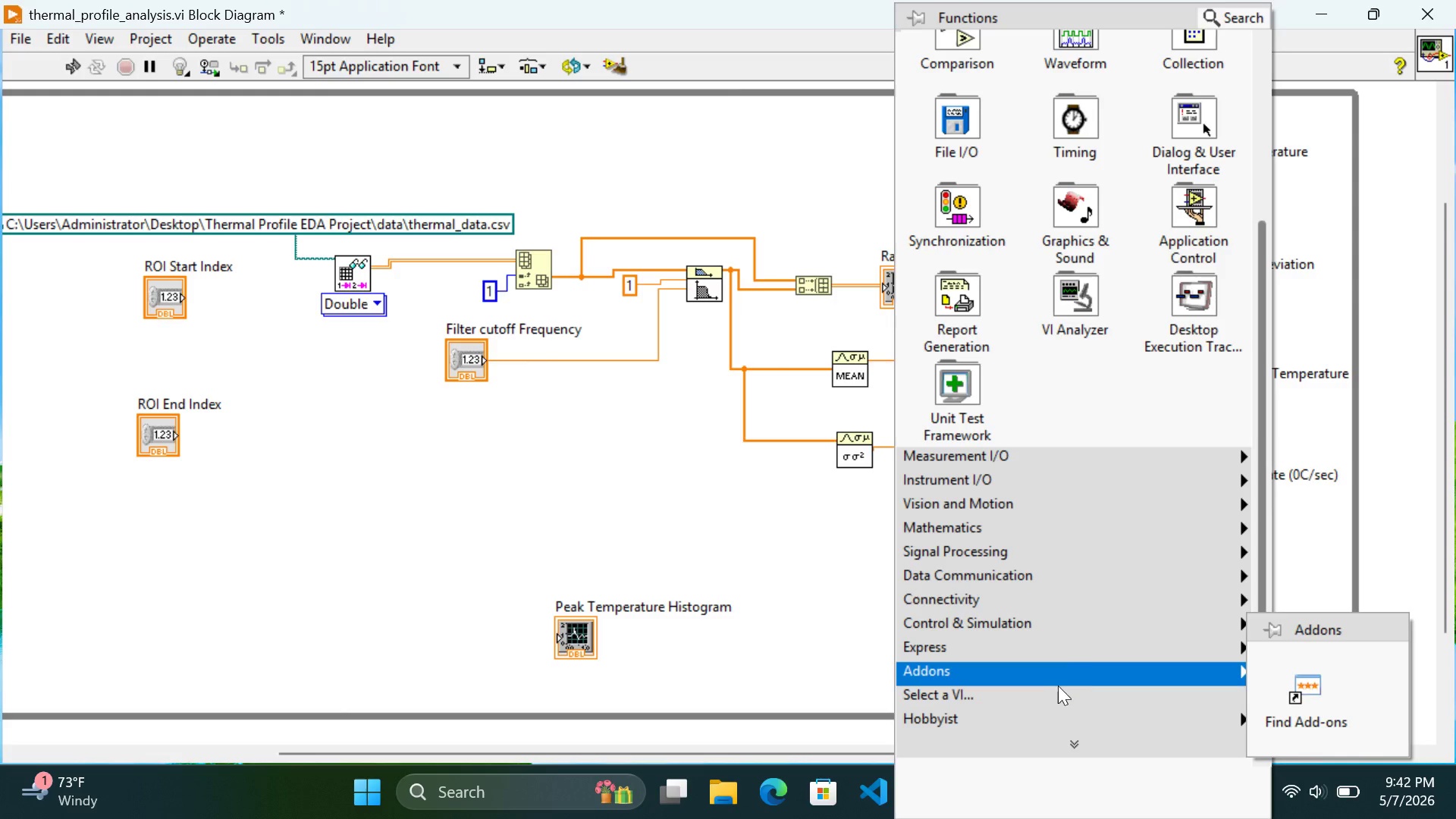 
mouse_move([968, 624])
 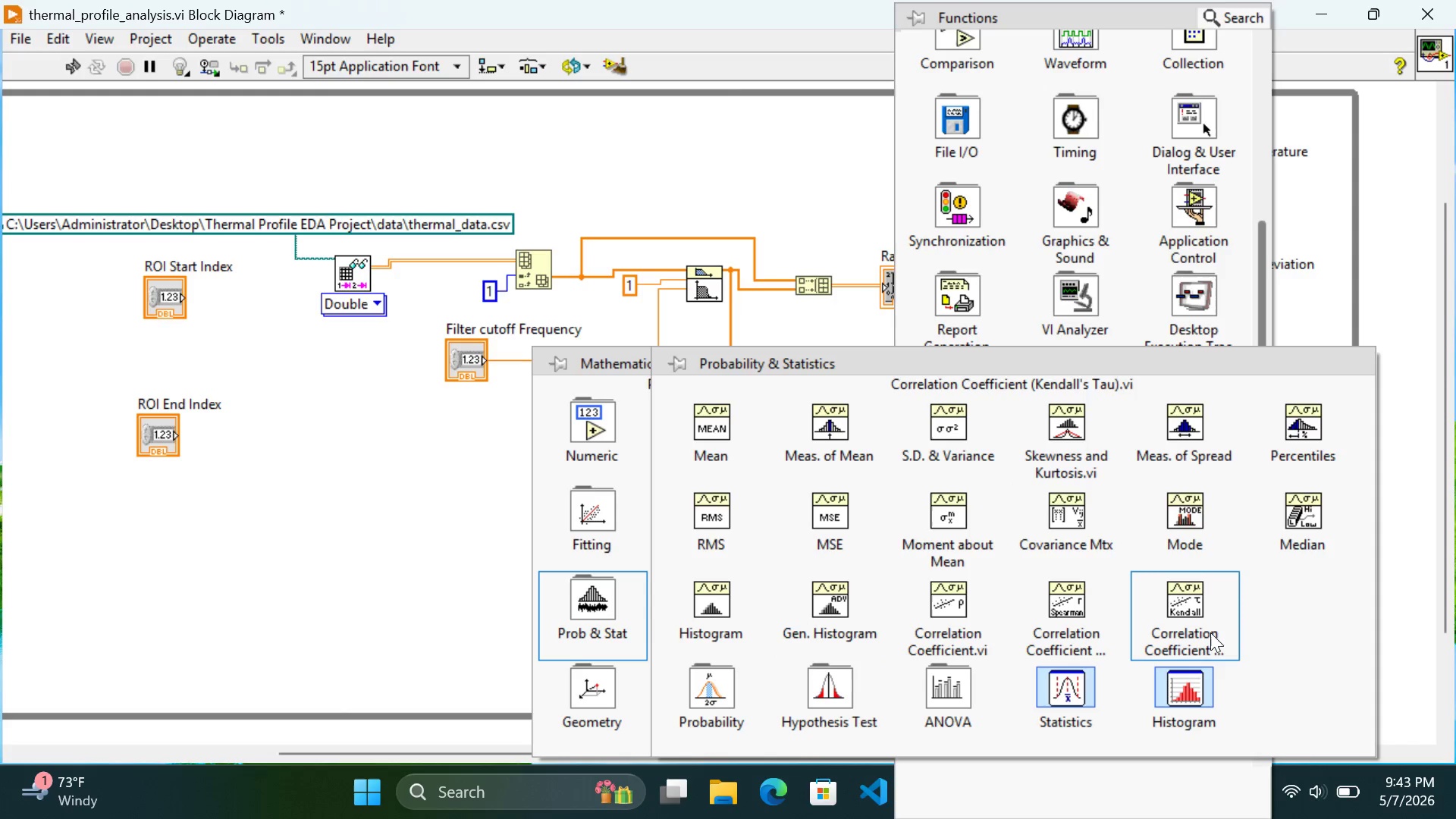 
wait(77.69)
 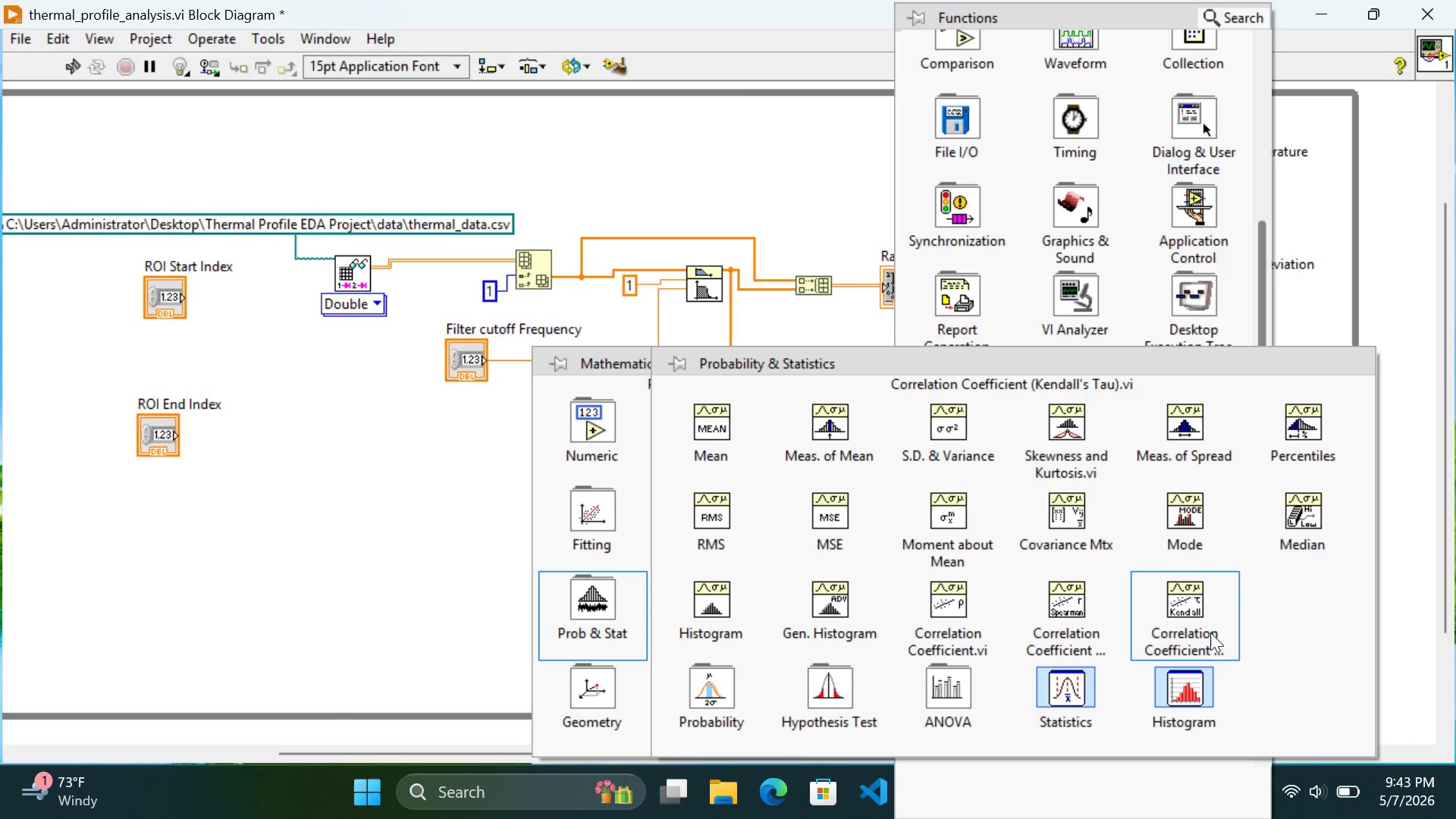 
mouse_move([937, 726])
 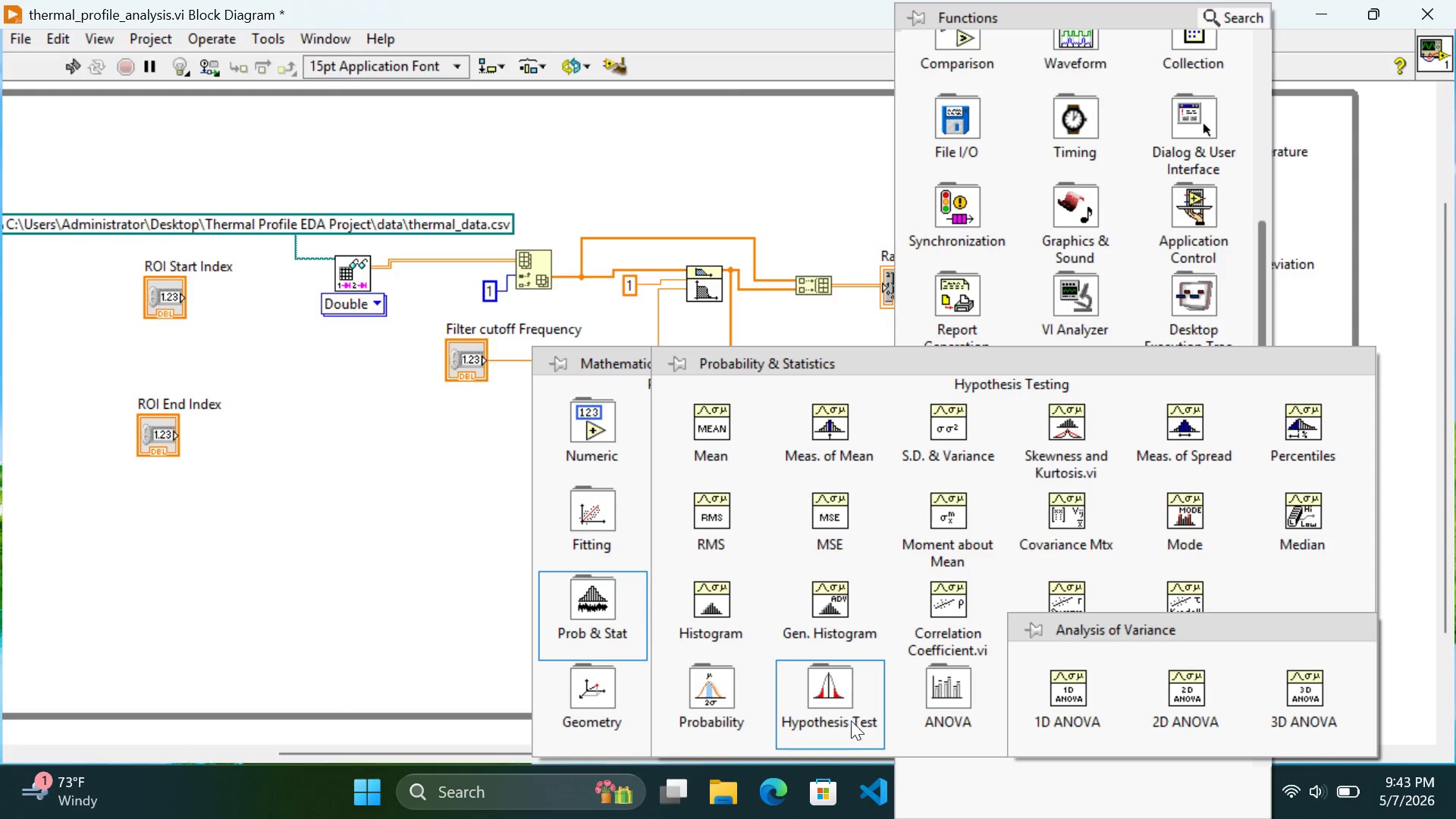 
mouse_move([829, 720])
 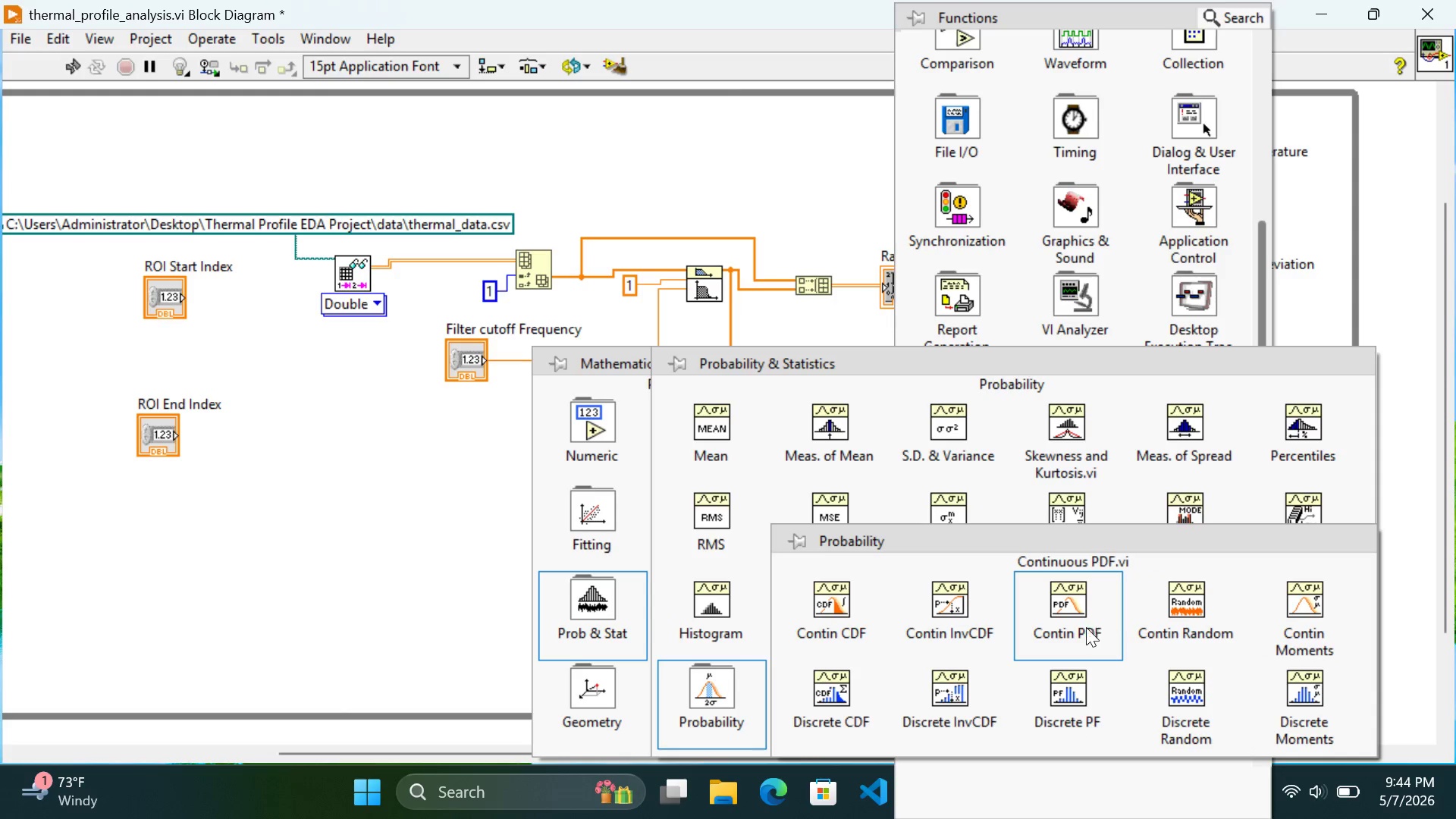 
wait(25.27)
 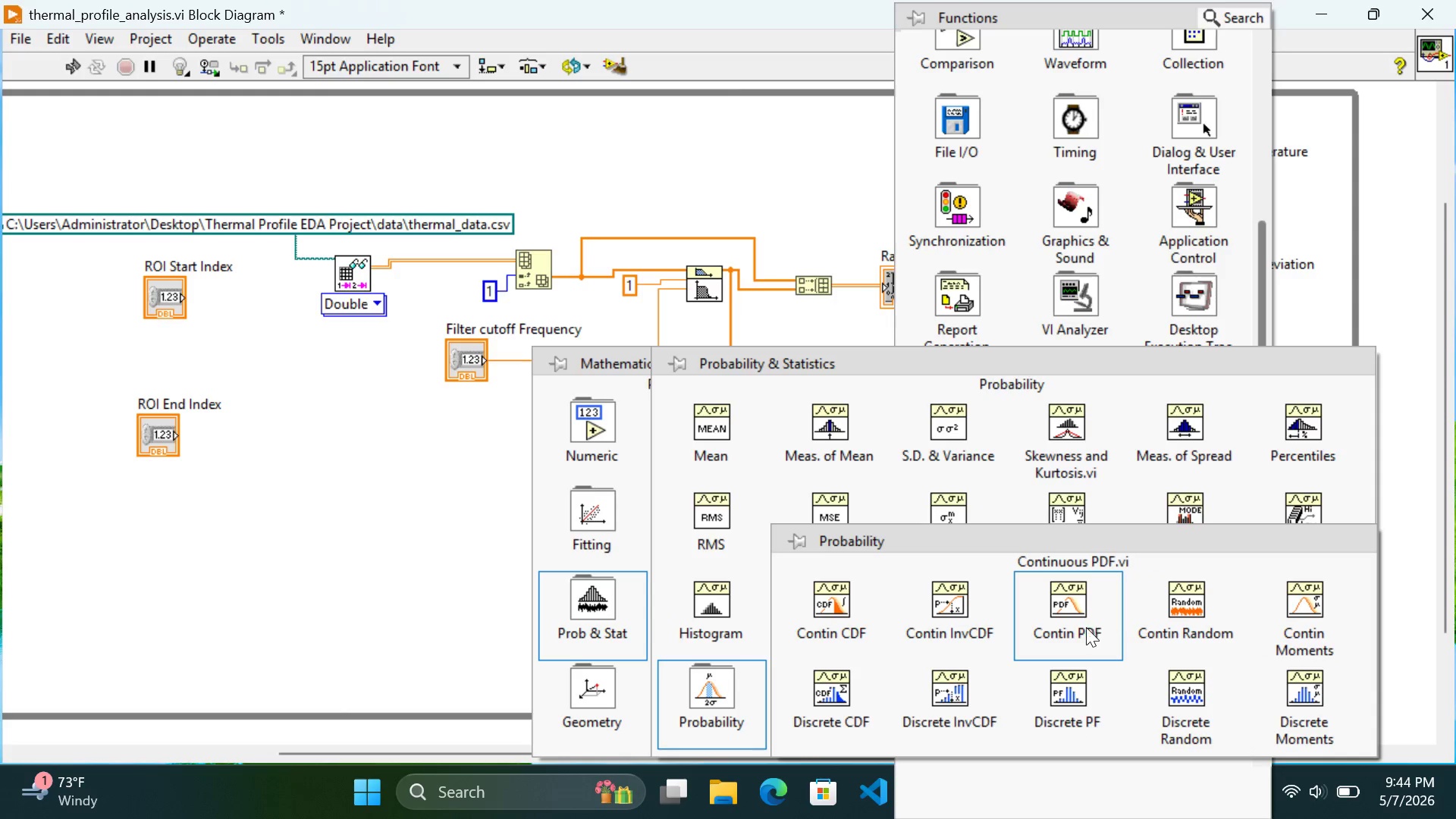 
left_click([328, 622])
 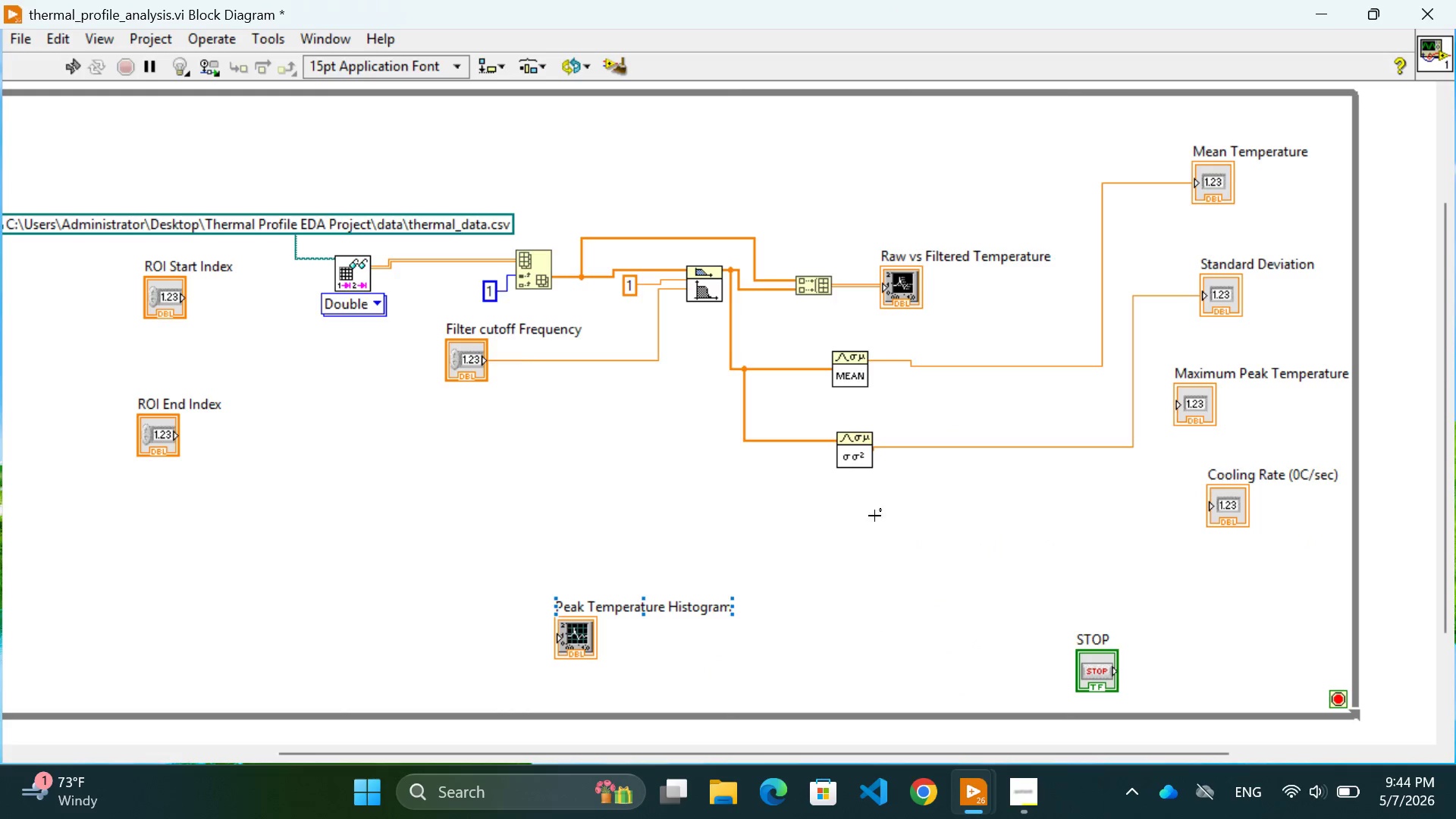 
left_click([822, 546])
 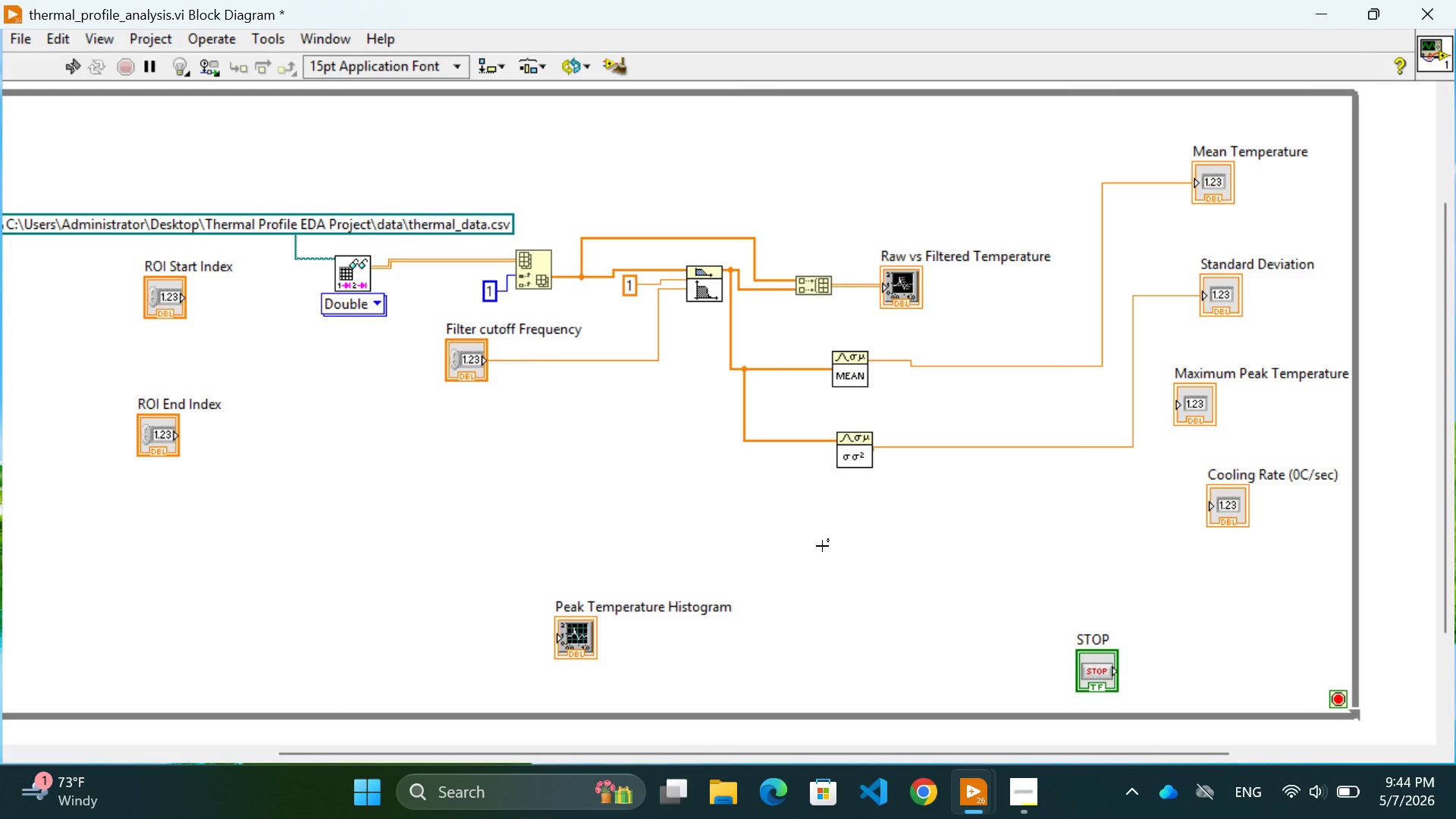 
wait(44.19)
 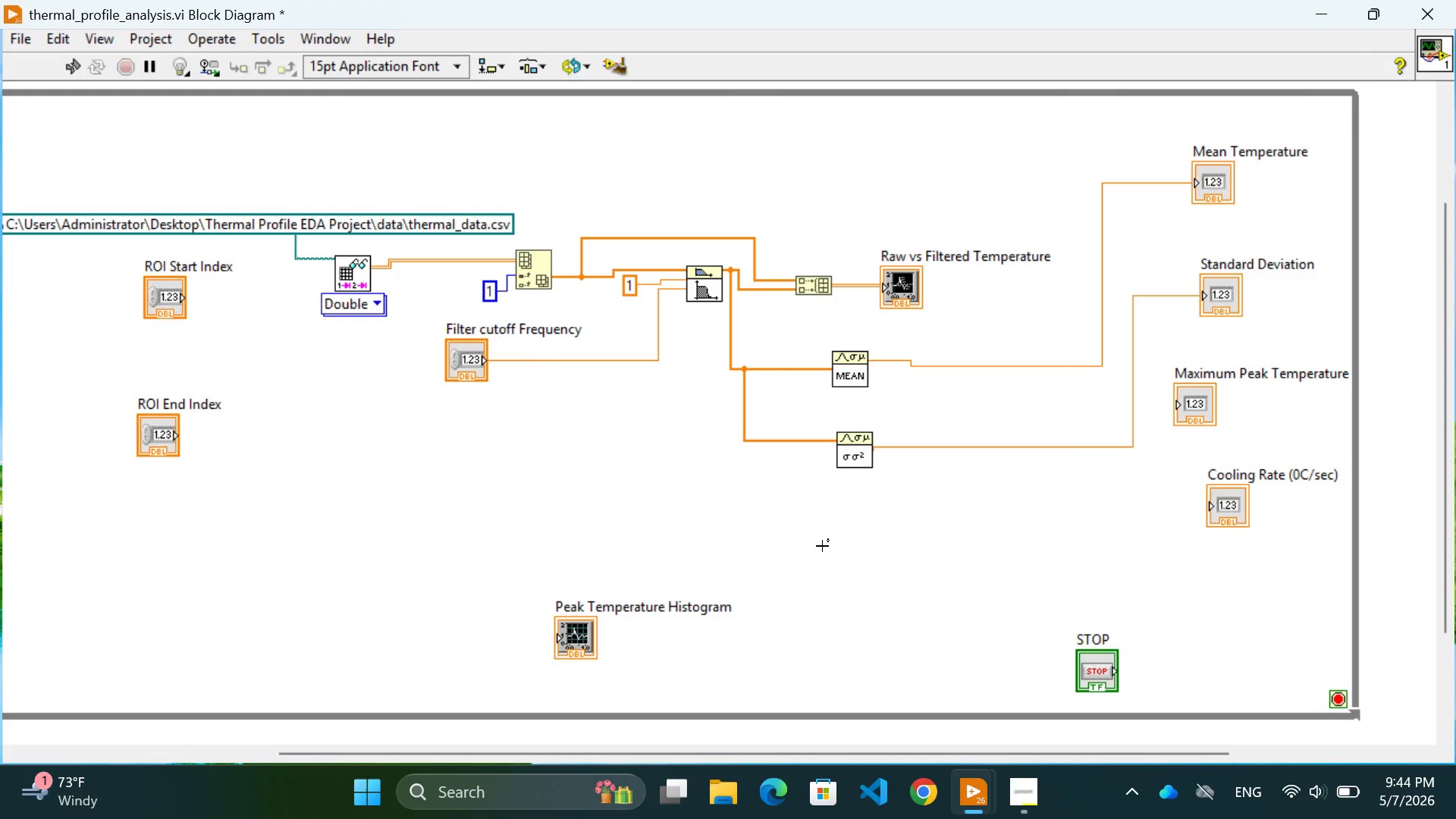 
right_click([491, 506])
 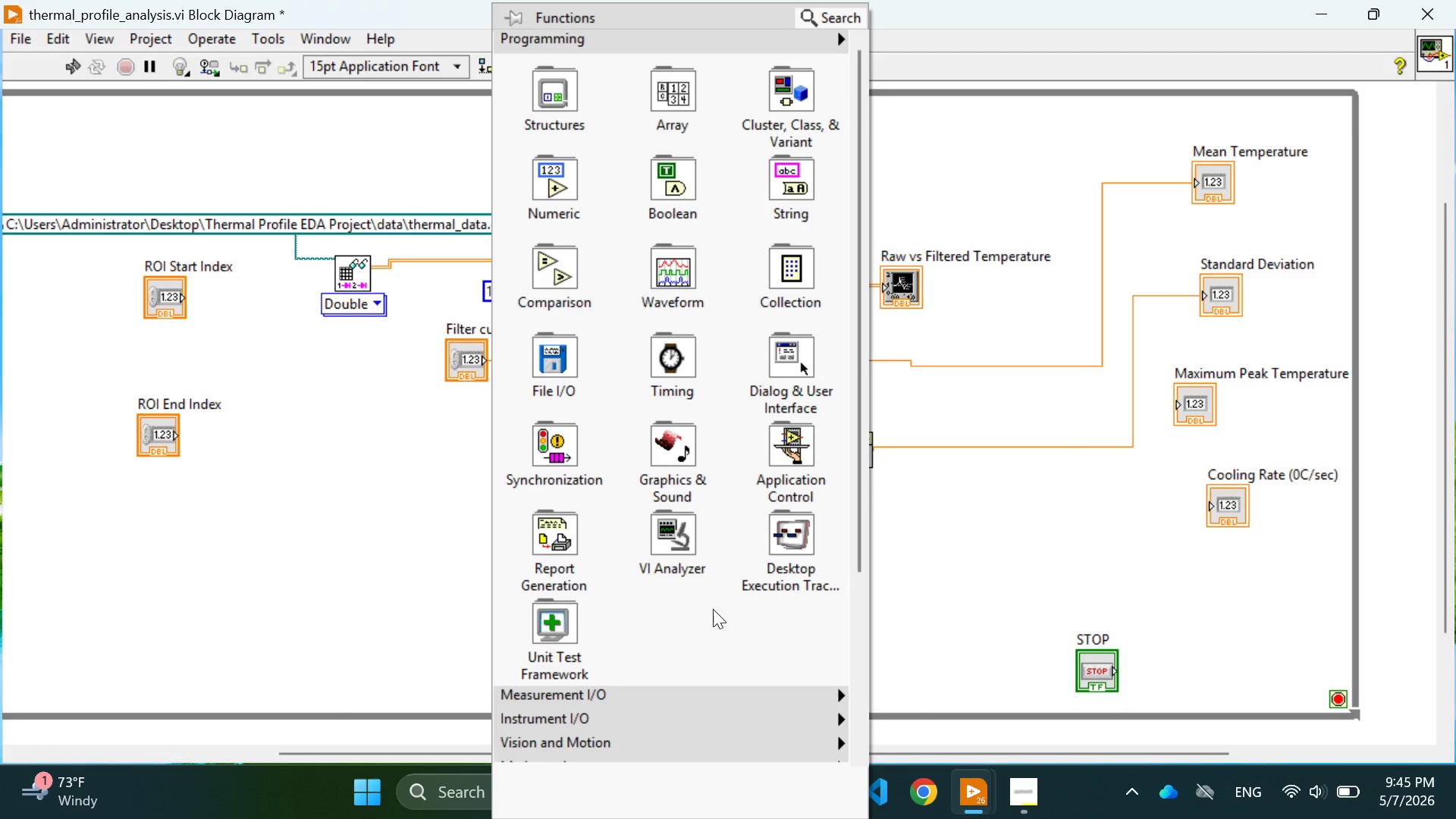 
scroll: coordinate [728, 607], scroll_direction: down, amount: 3.0
 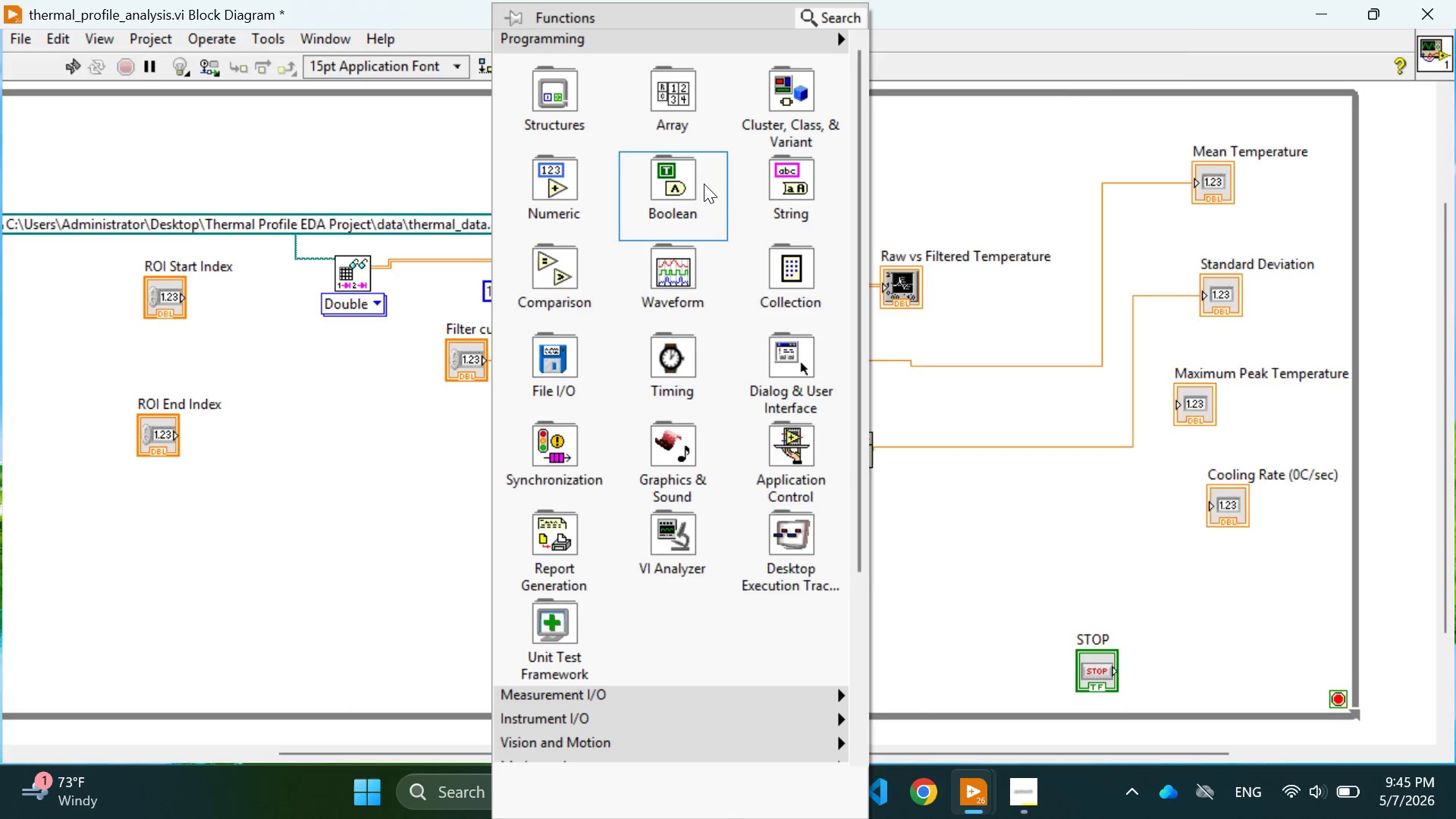 
mouse_move([716, 127])
 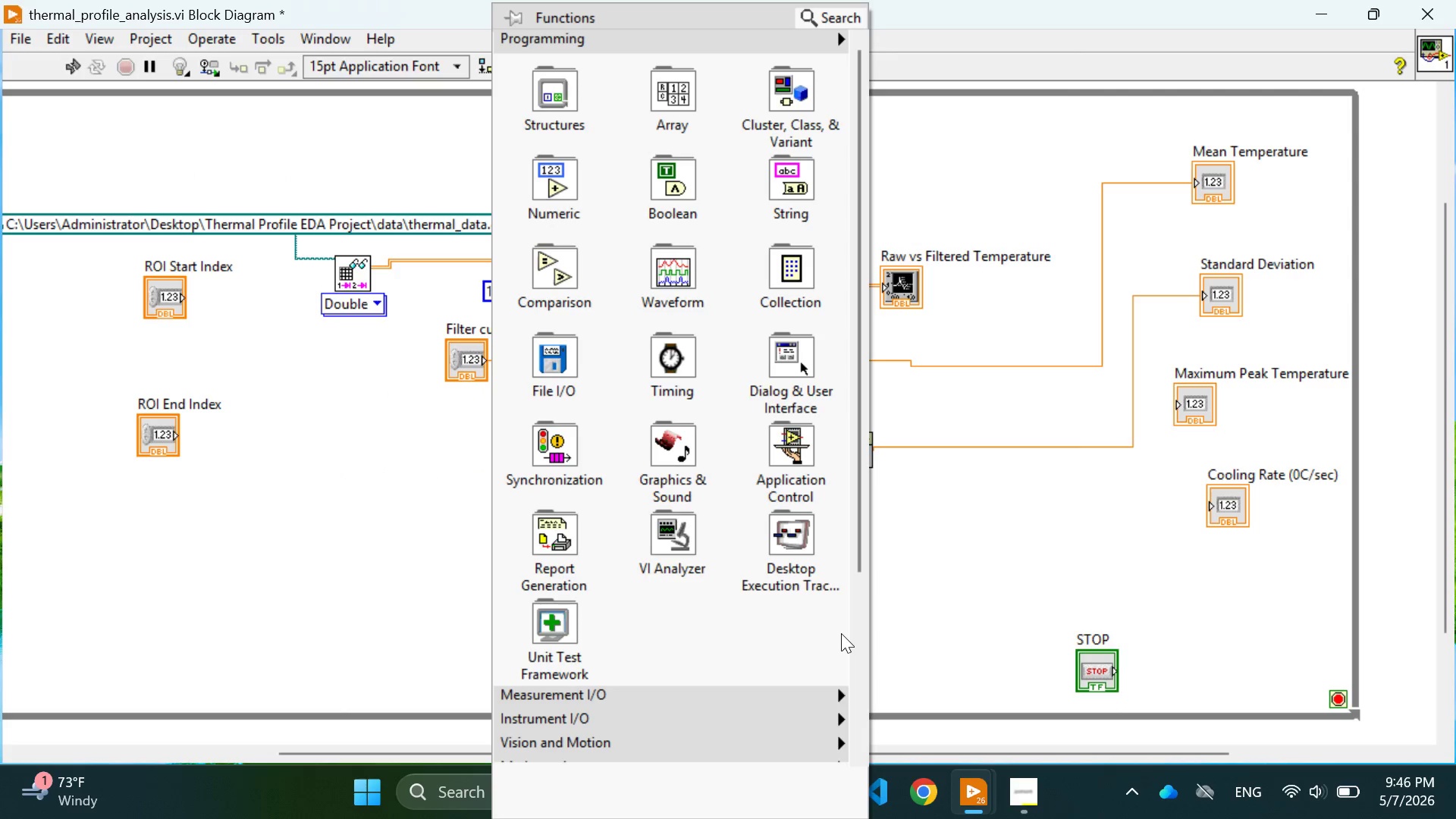 
wait(60.83)
 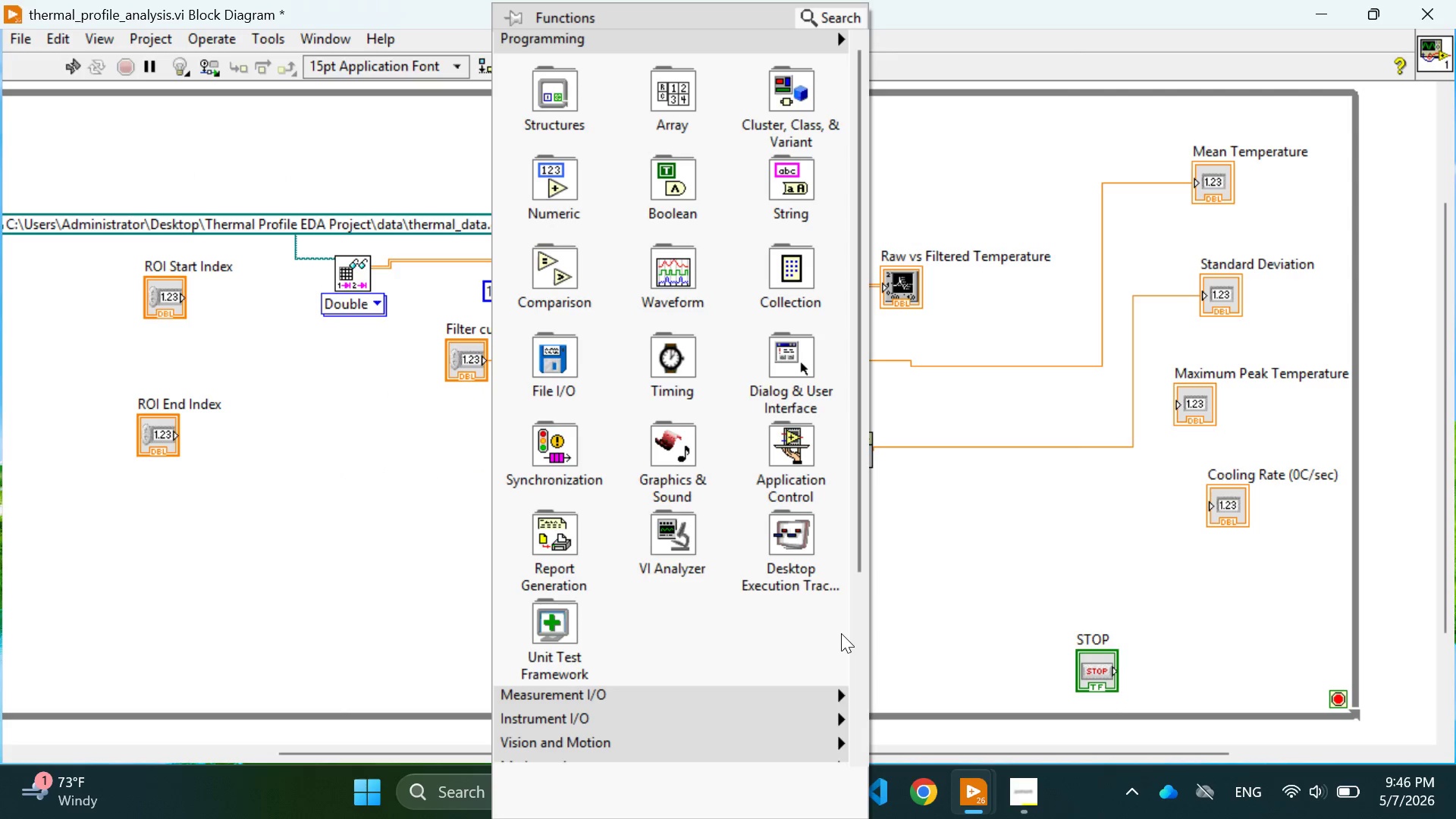 
left_click([827, 14])
 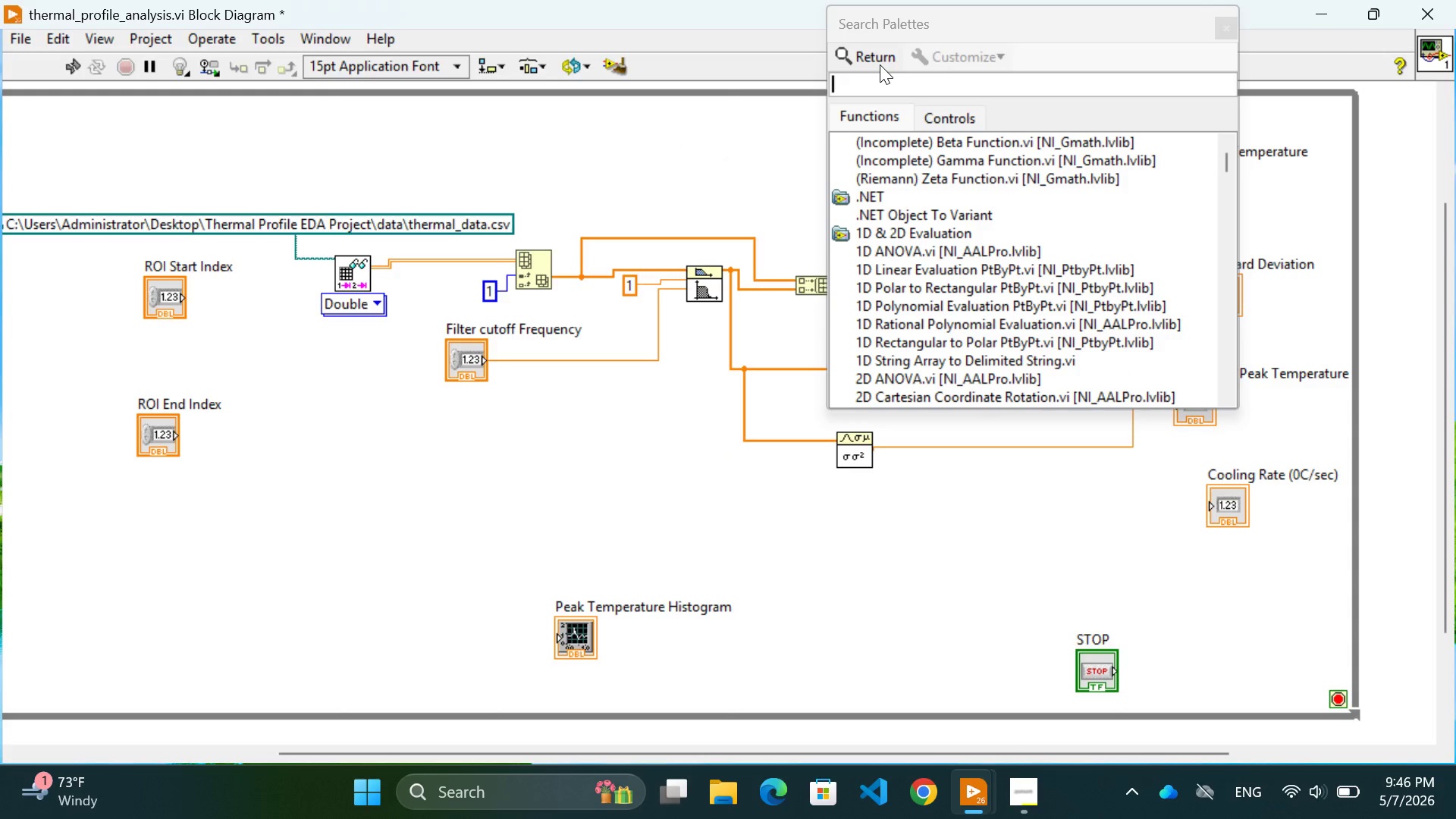 
type(Array Max)
 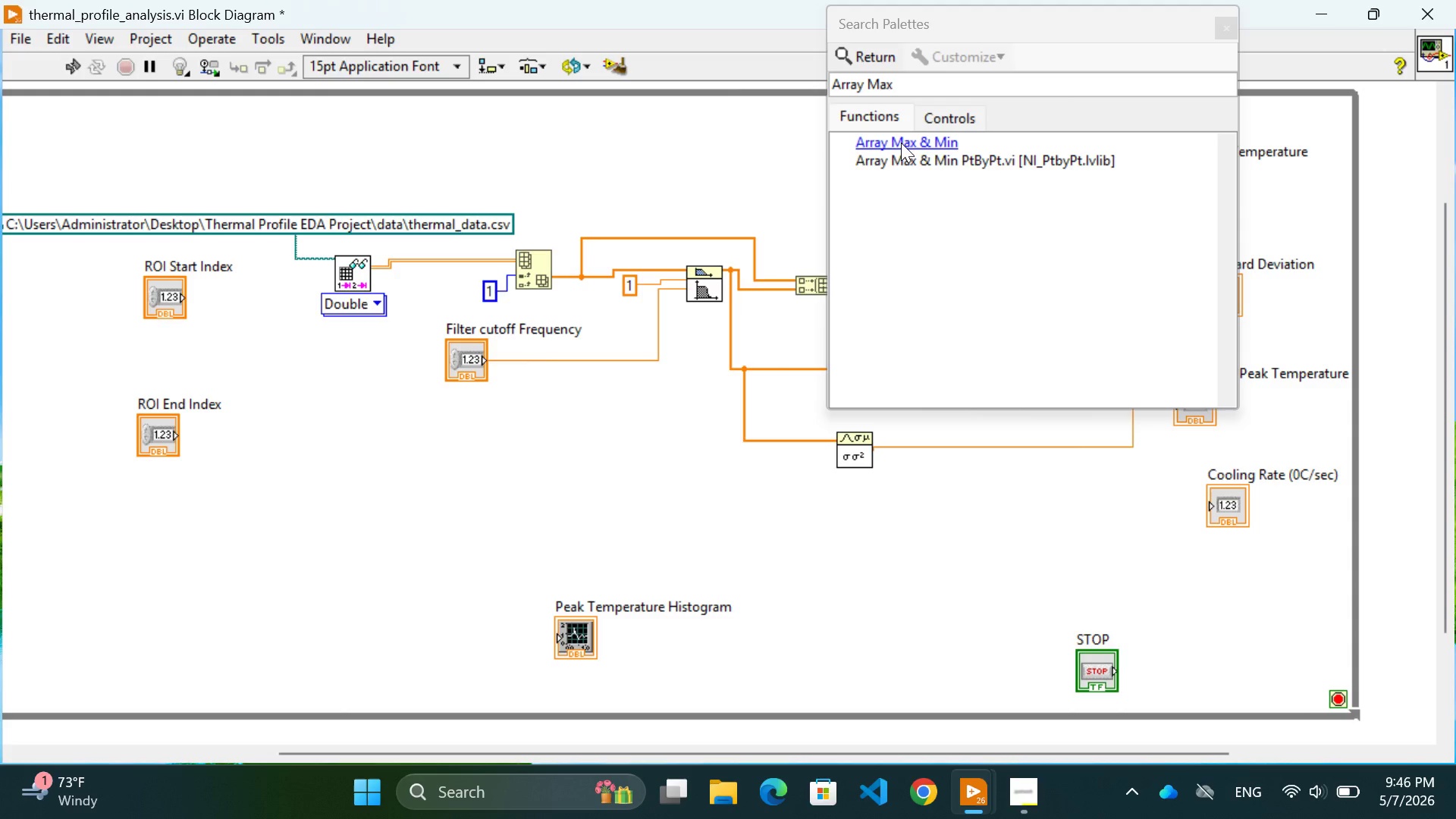 
wait(6.72)
 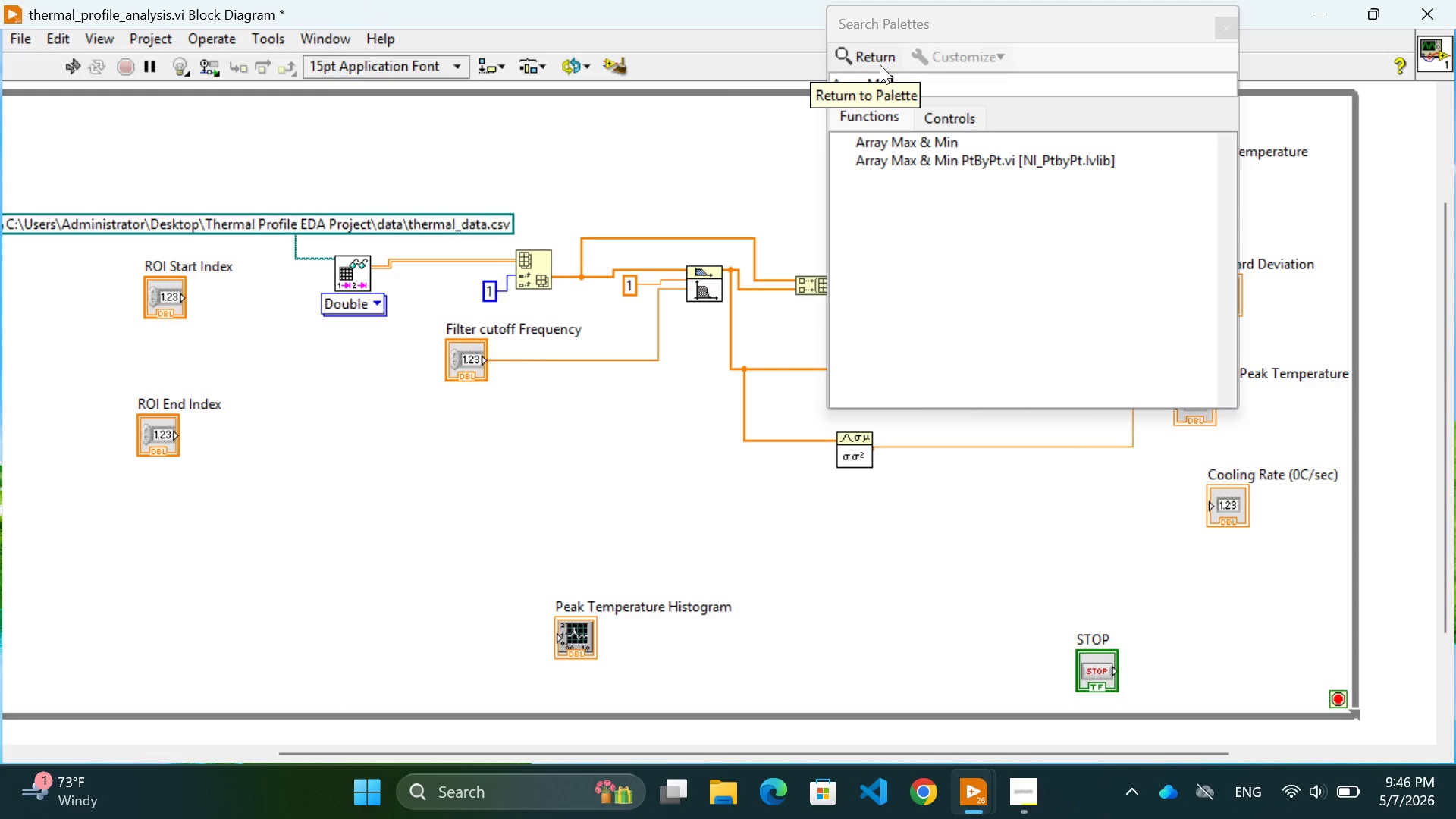 
double_click([901, 143])
 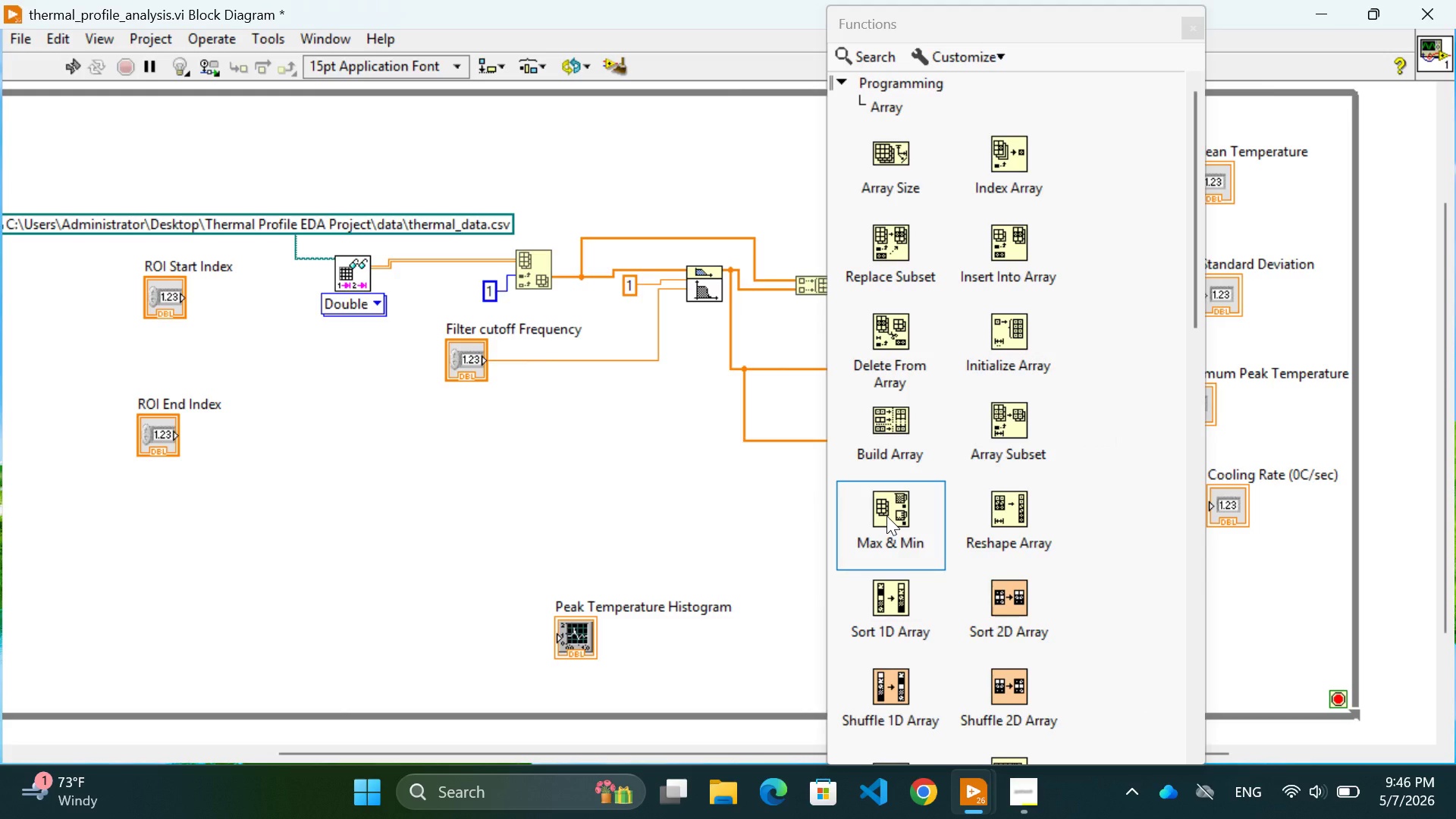 
wait(11.06)
 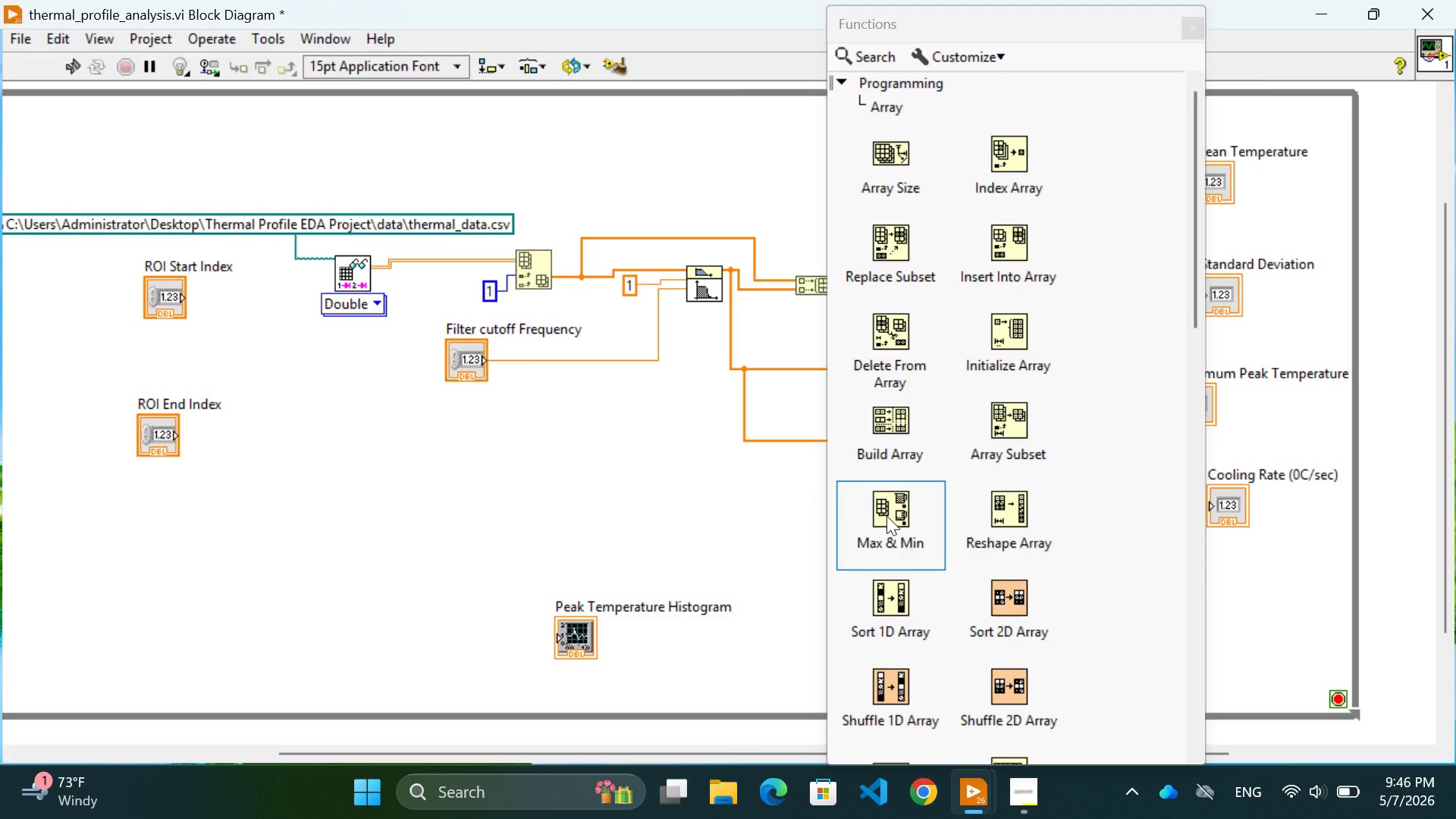 
left_click([886, 516])
 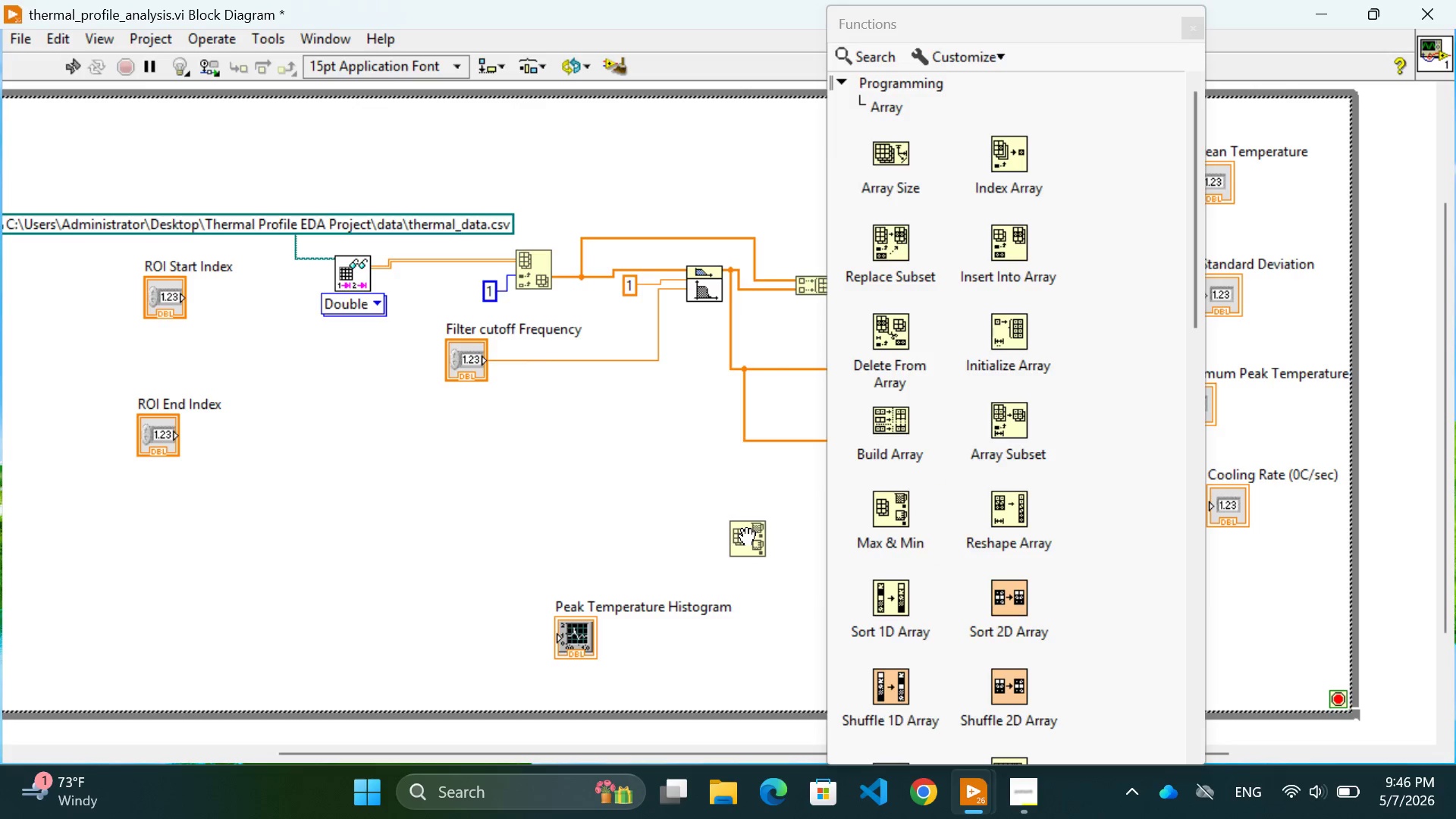 
left_click([767, 557])
 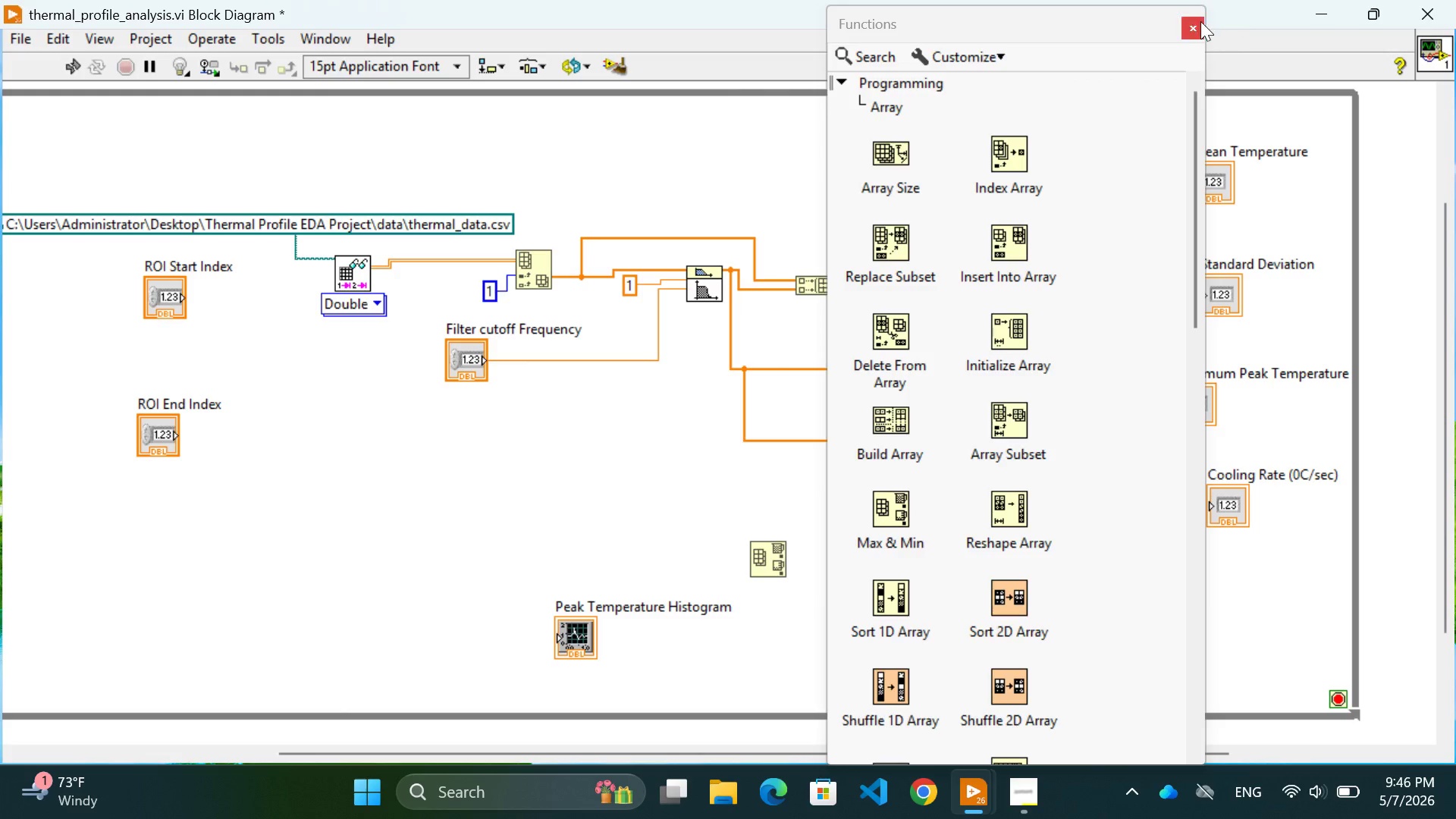 
left_click([1189, 21])
 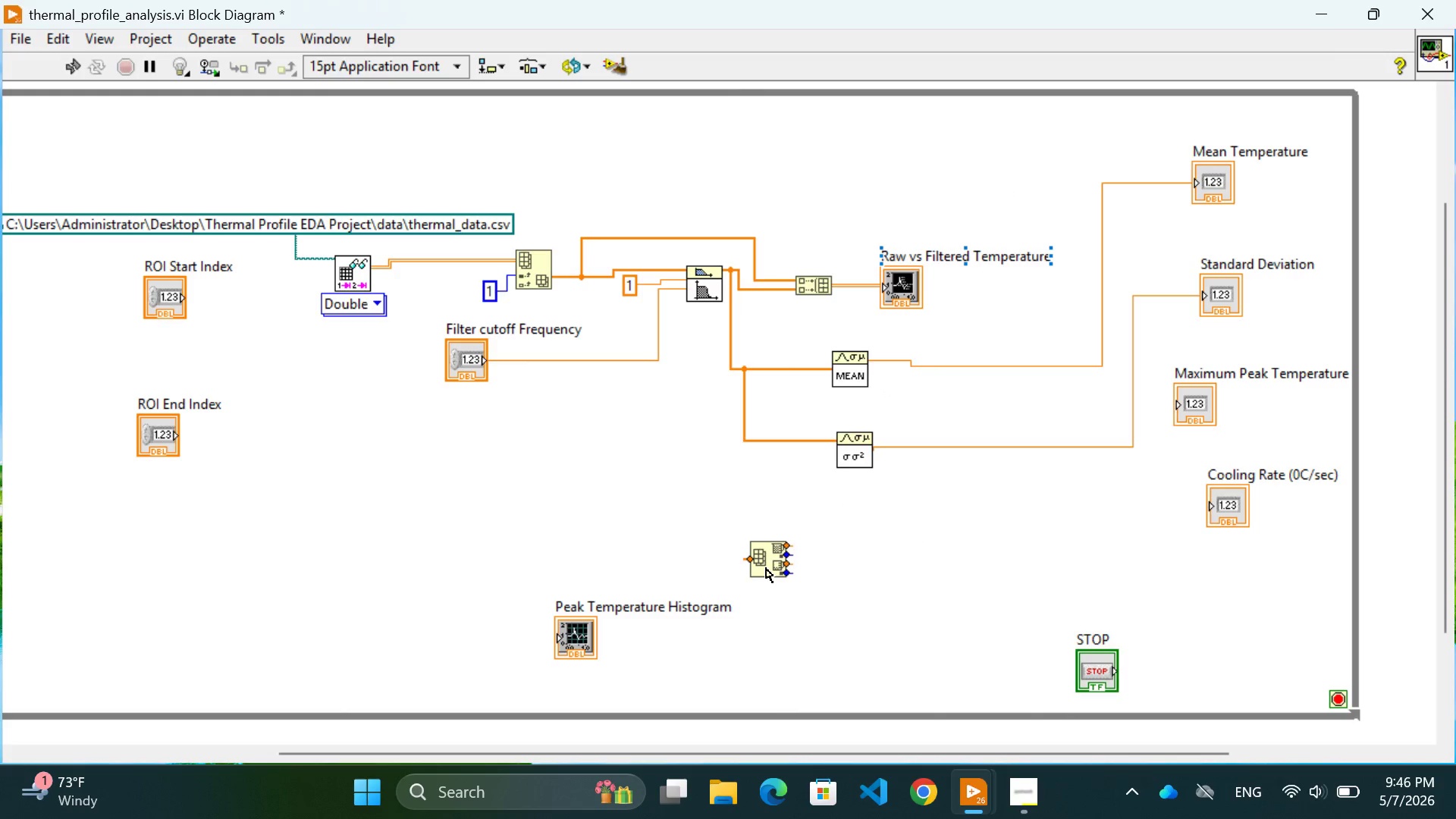 
left_click_drag(start_coordinate=[766, 568], to_coordinate=[854, 527])
 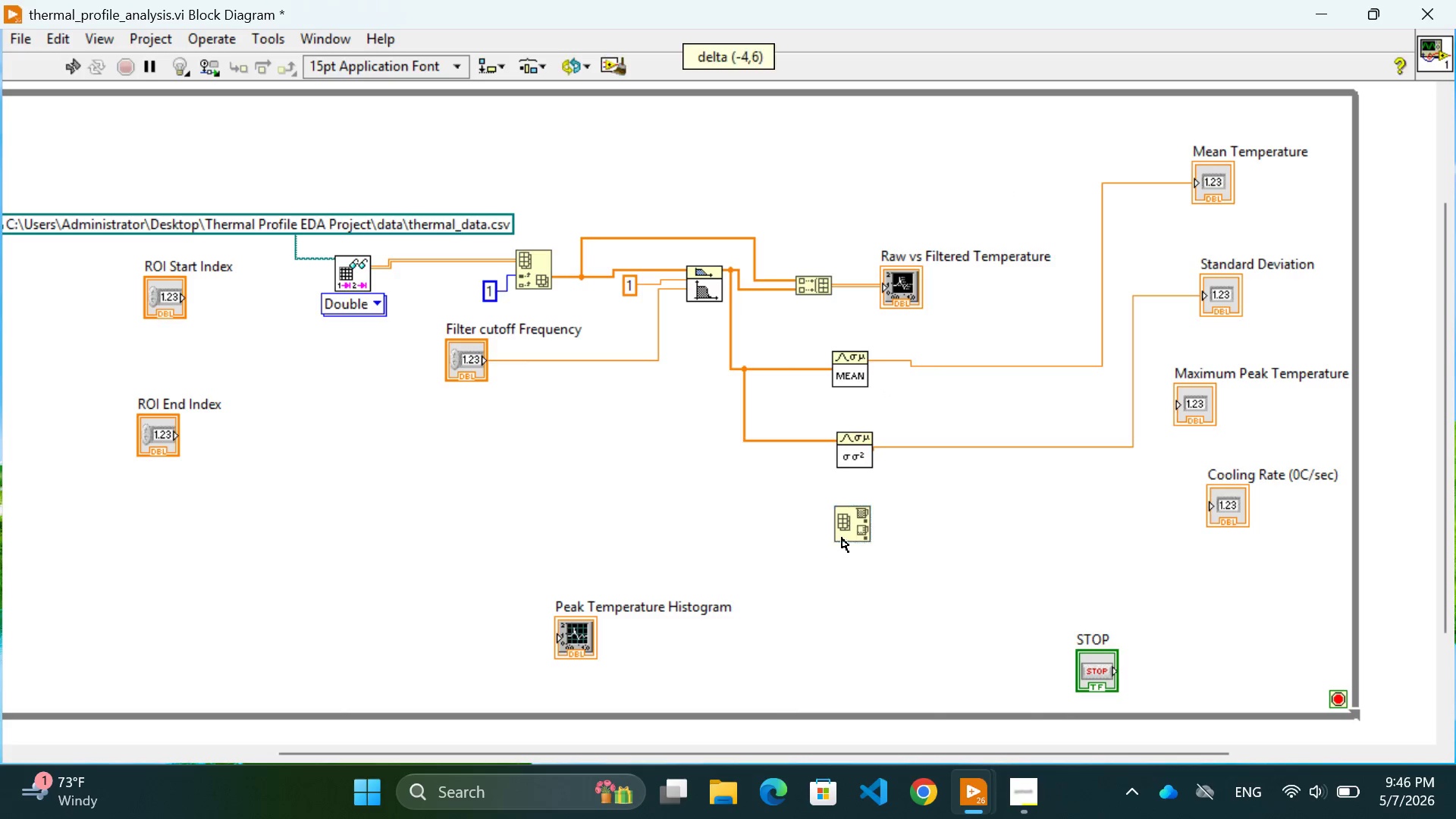 
left_click_drag(start_coordinate=[846, 530], to_coordinate=[830, 550])
 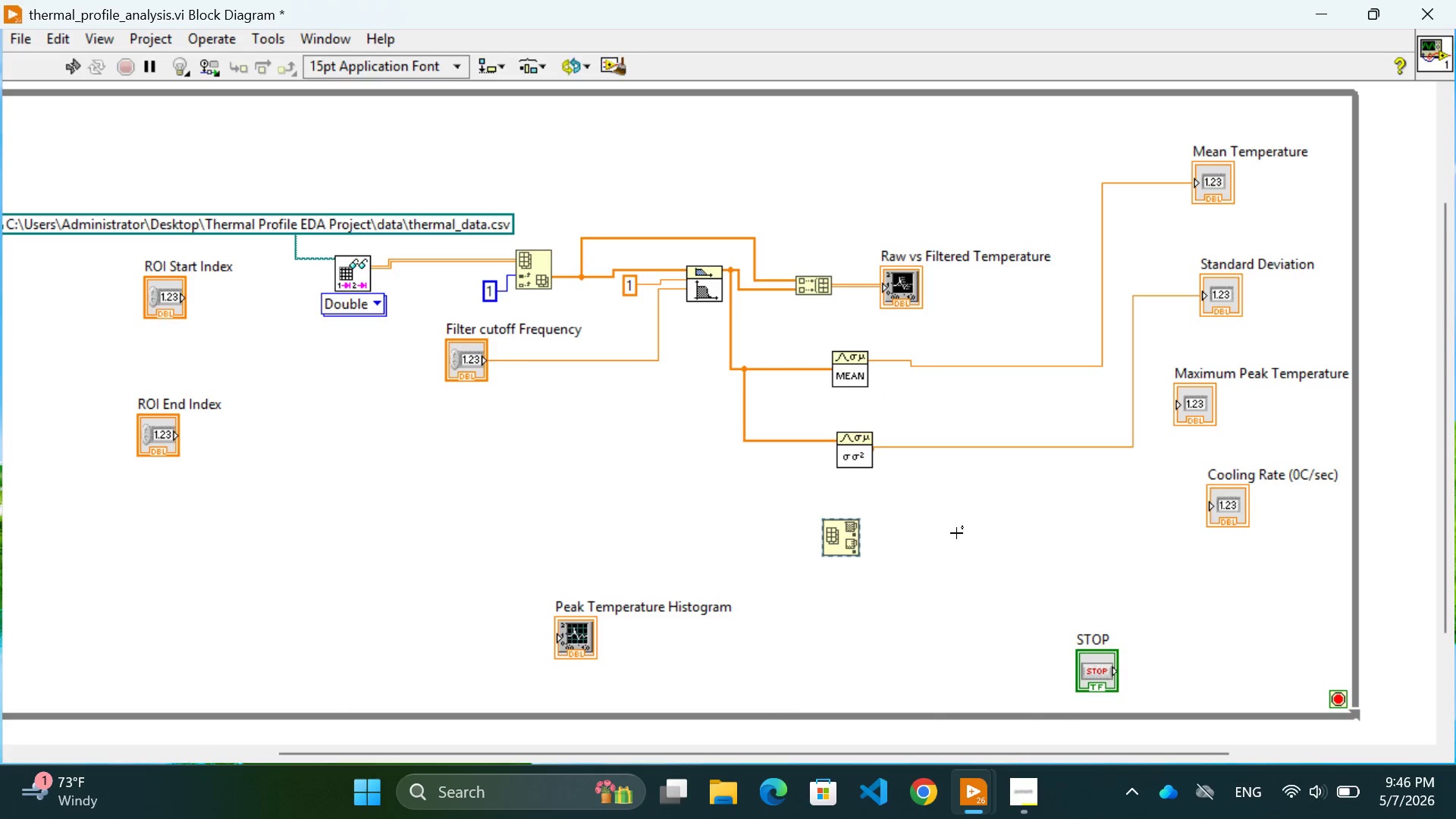 
left_click([956, 533])
 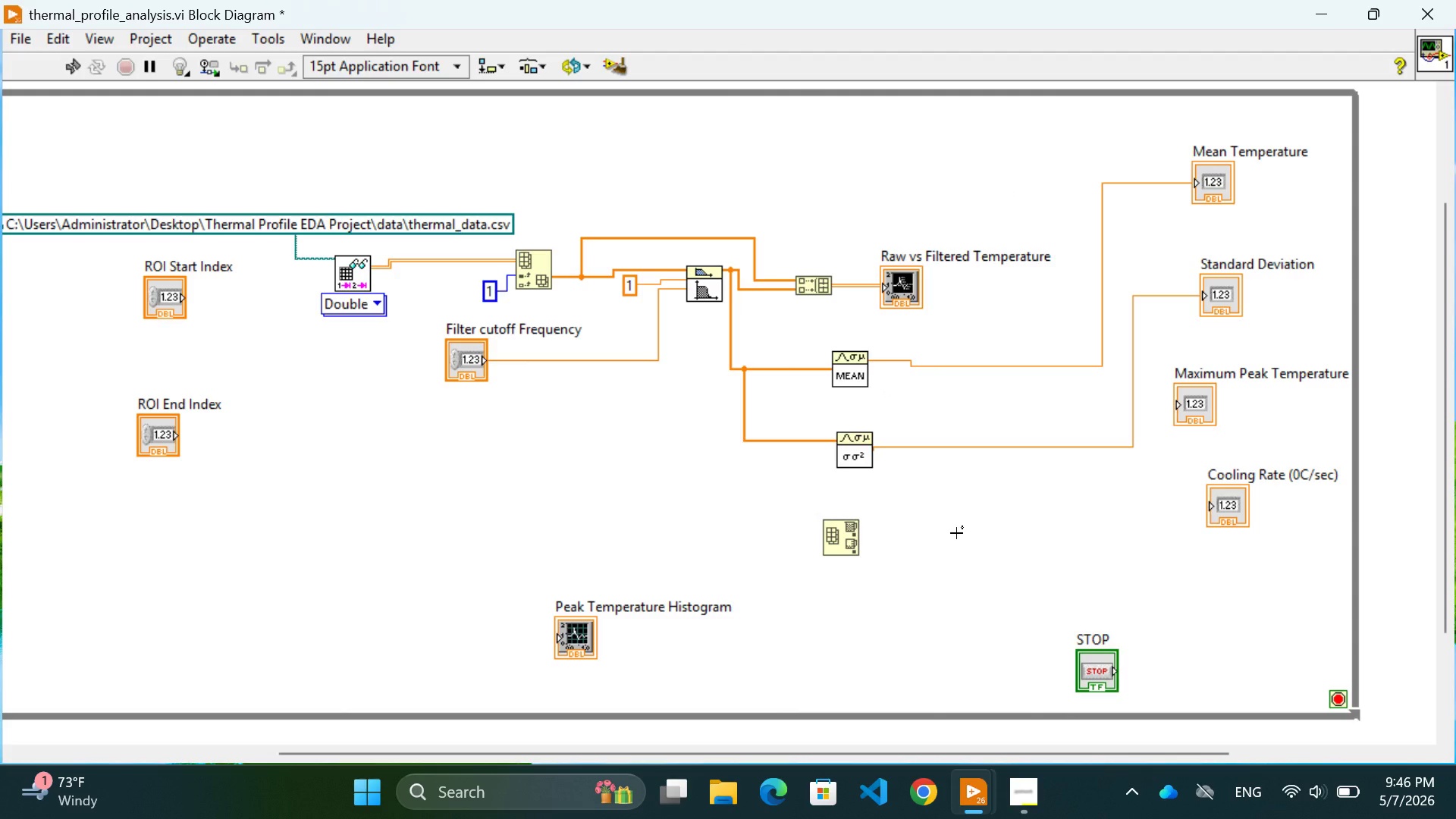 
wait(12.95)
 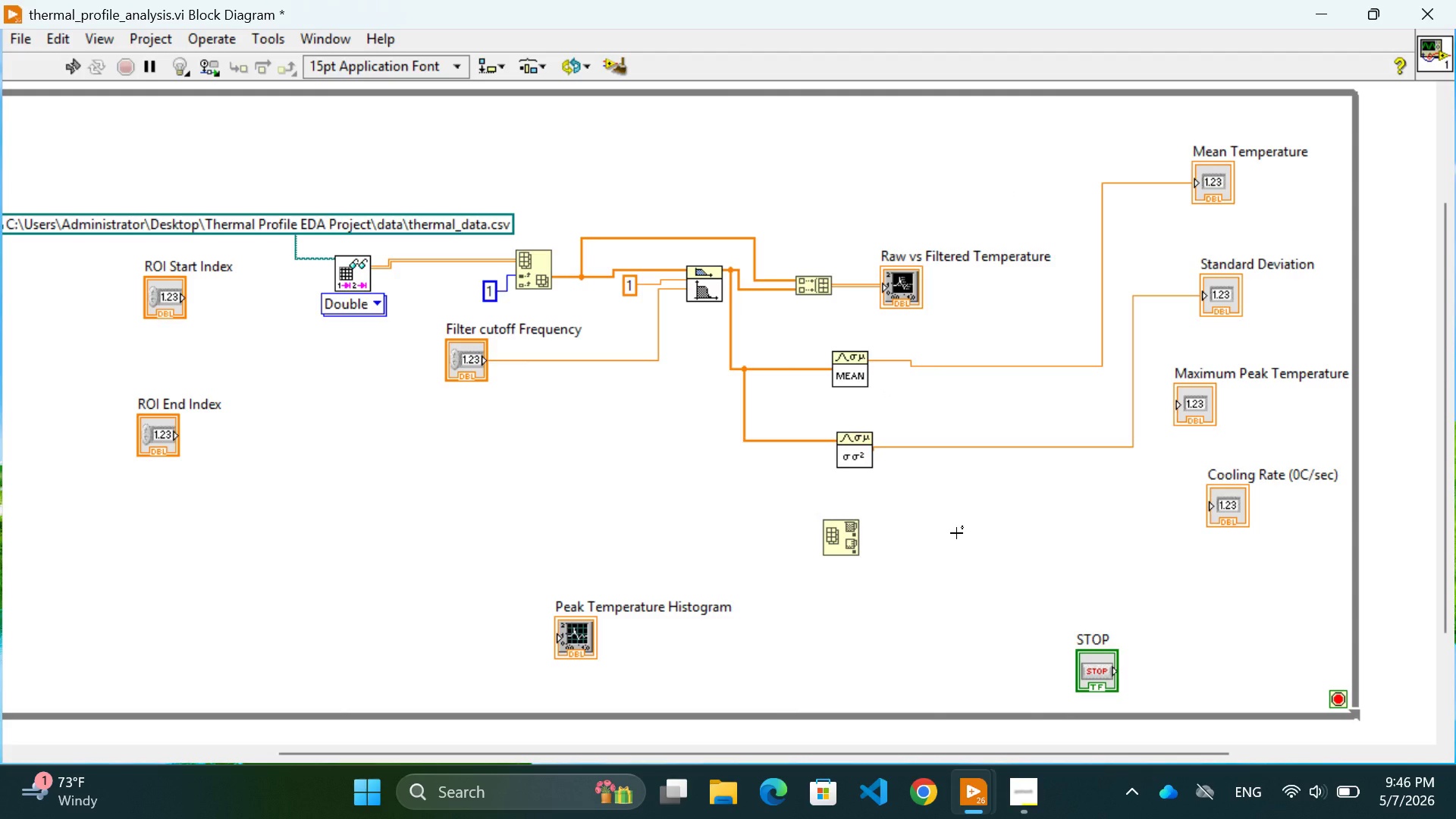 
mouse_move([811, 536])
 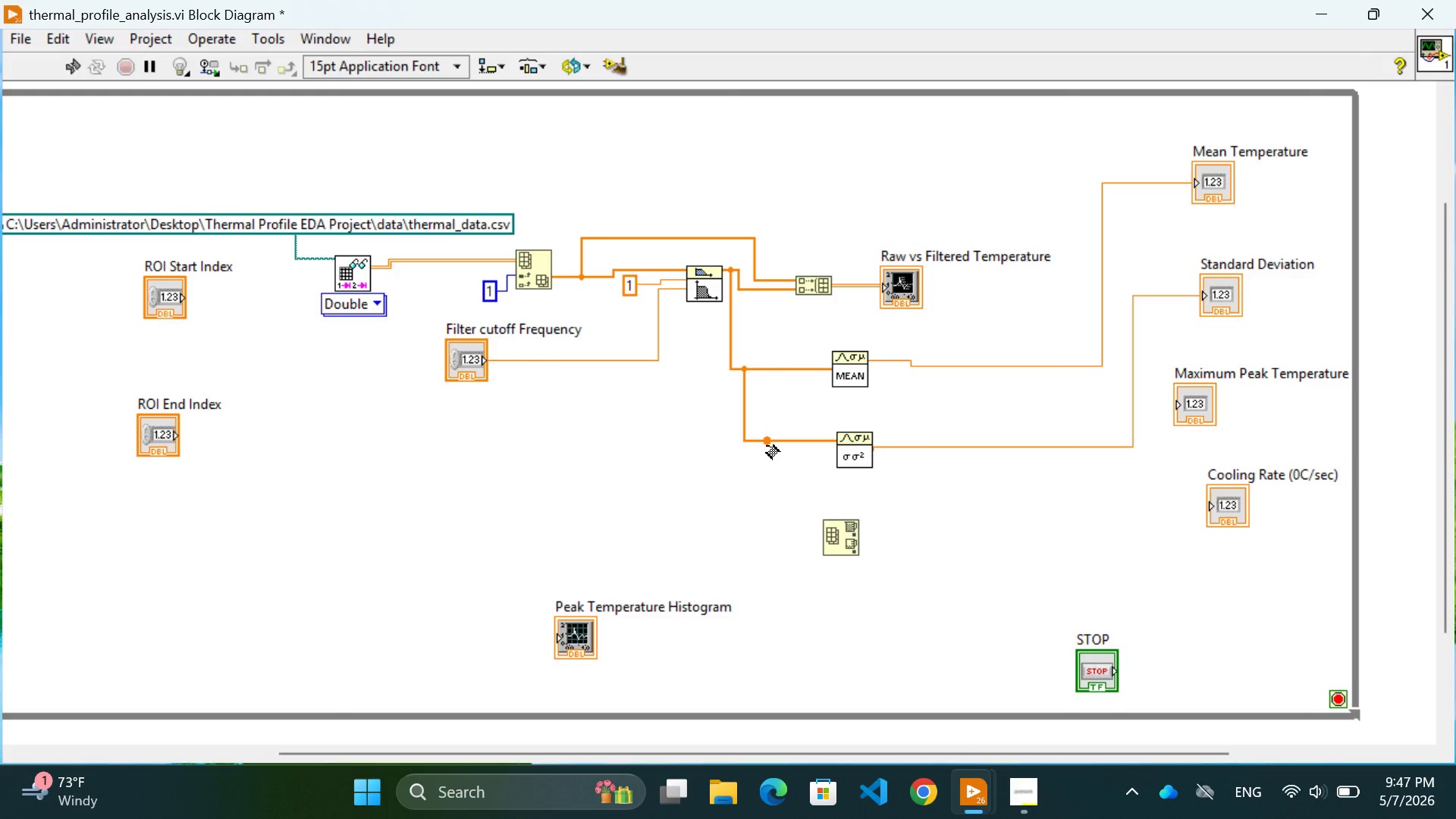 
left_click([767, 446])
 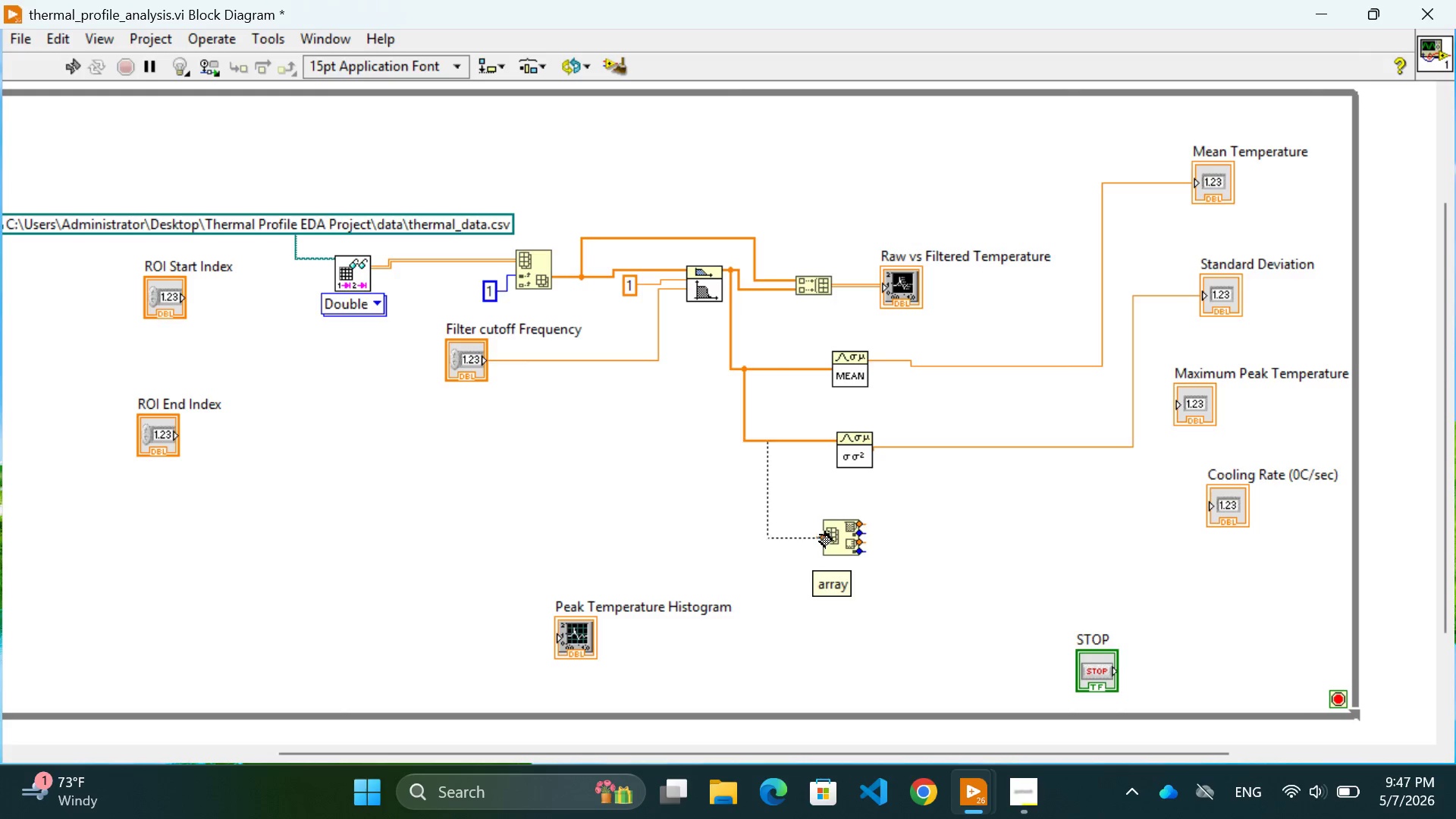 
left_click([820, 535])
 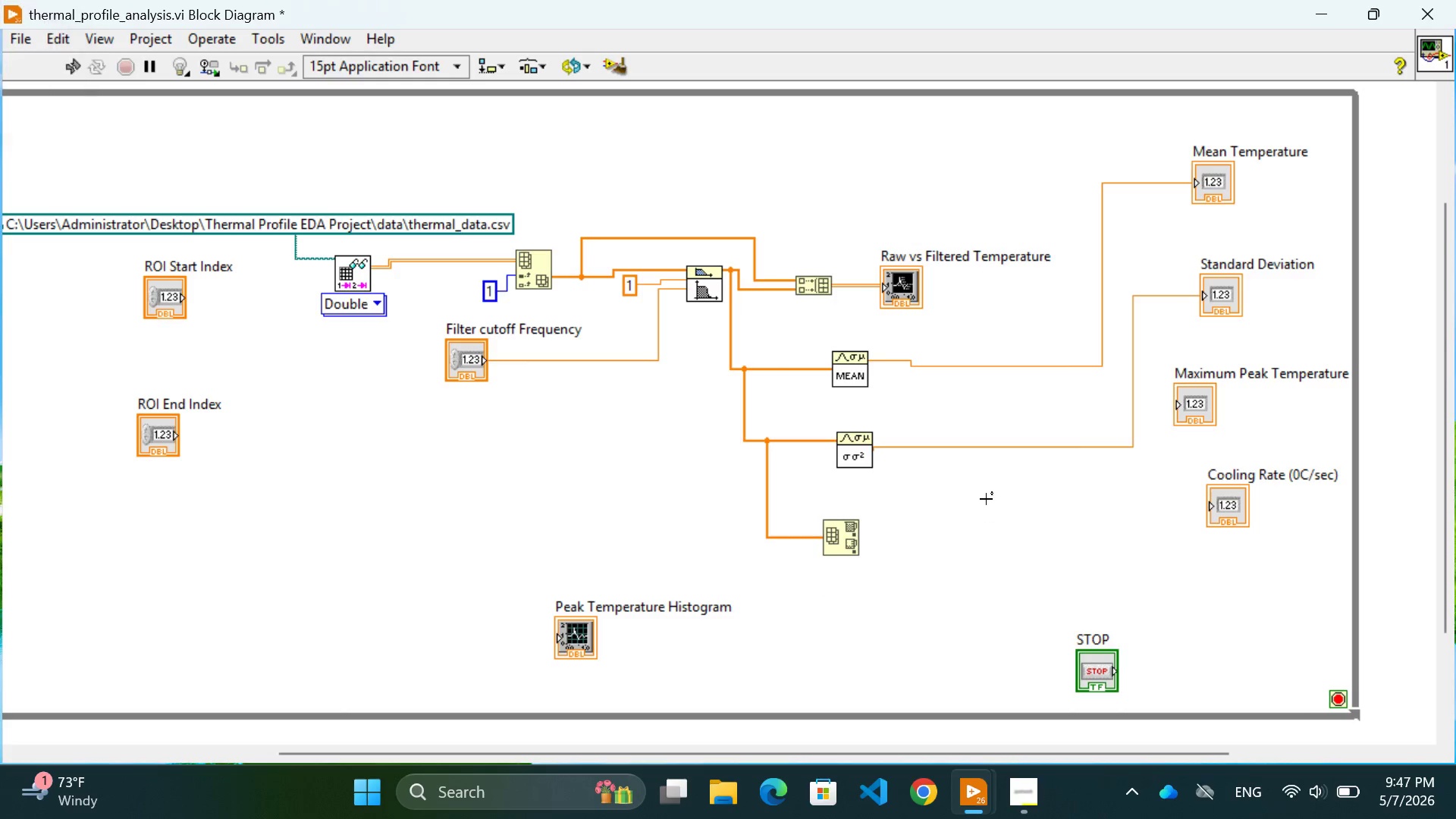 
left_click([986, 499])
 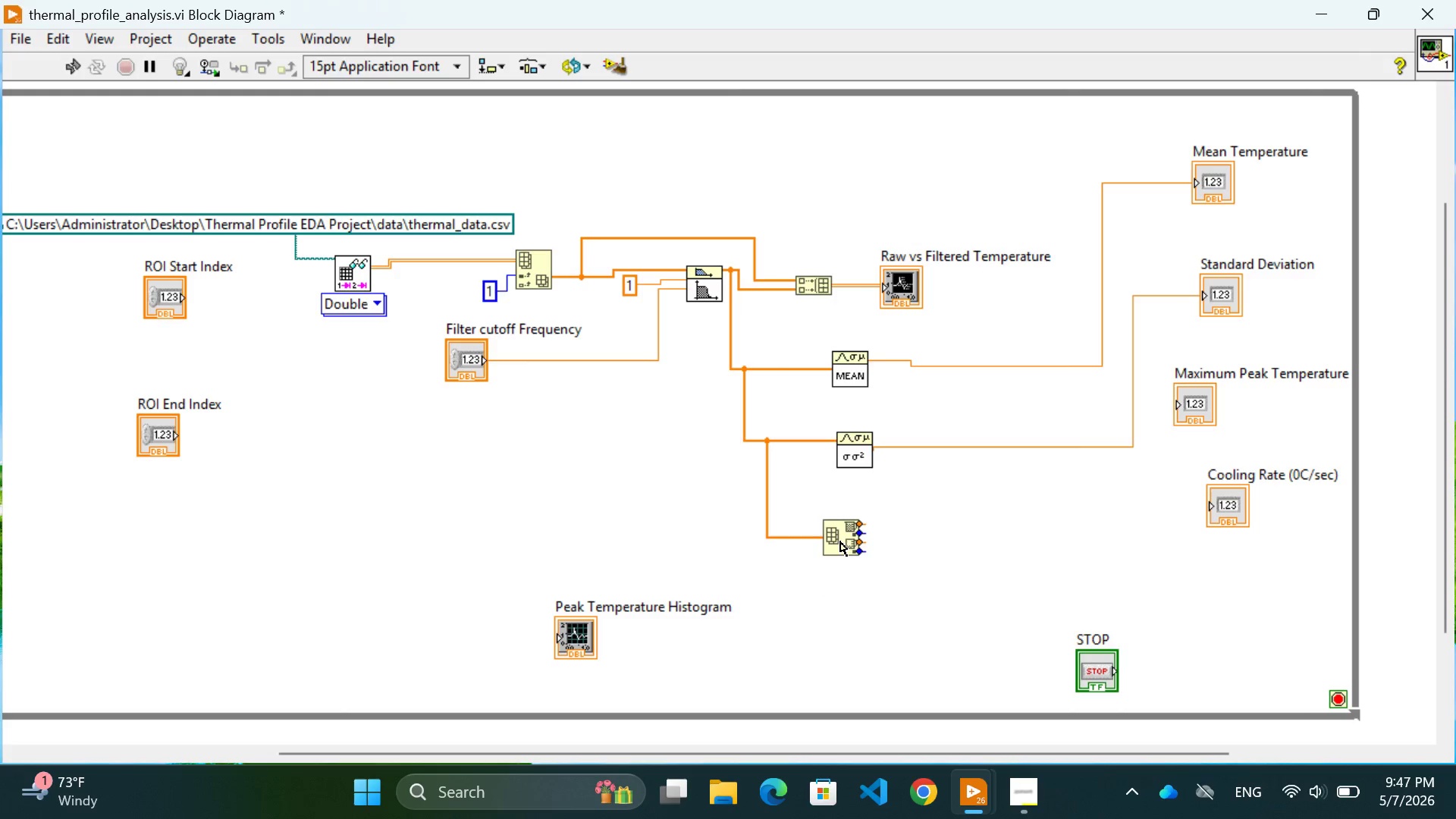 
left_click_drag(start_coordinate=[840, 541], to_coordinate=[868, 539])
 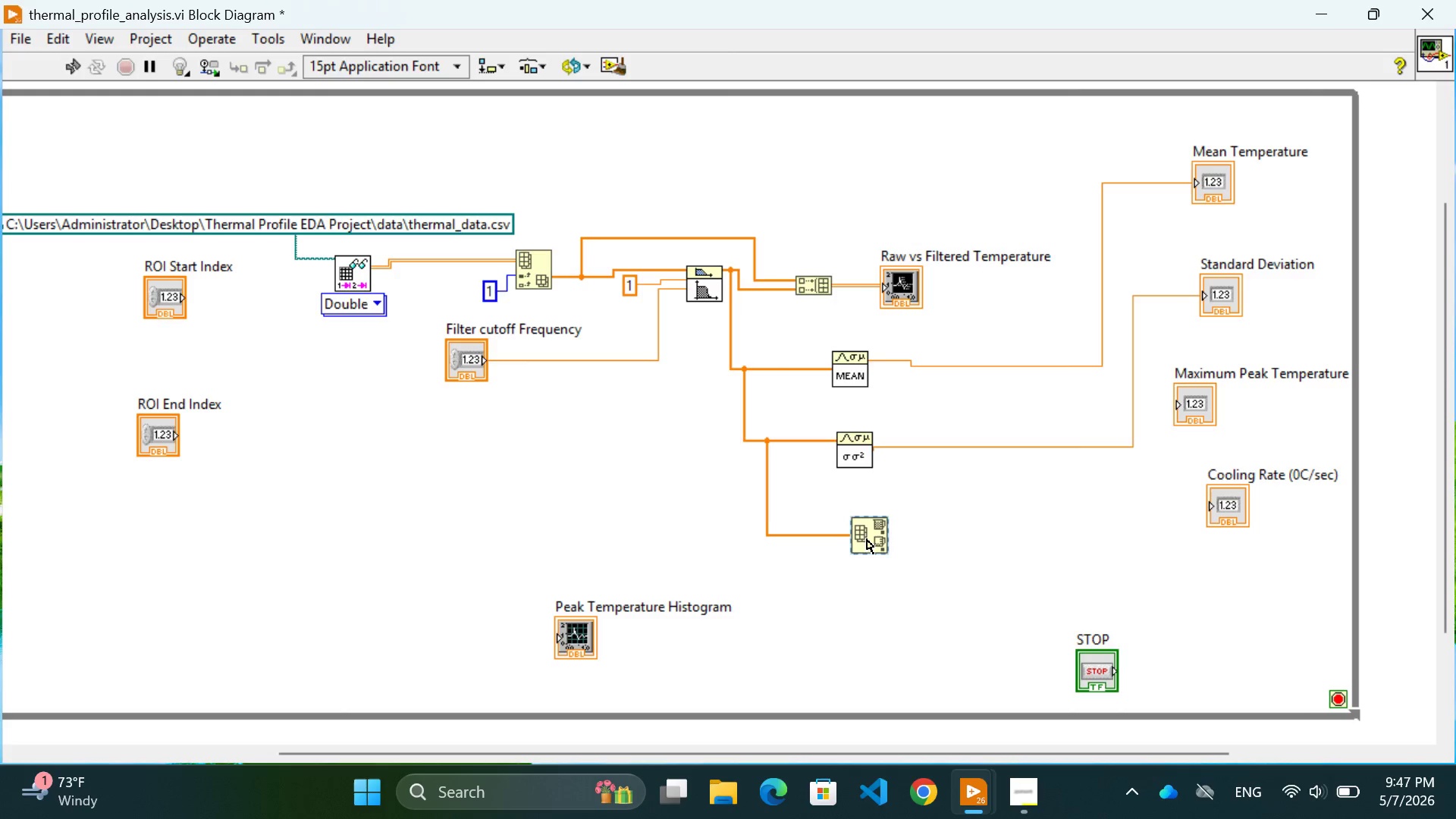 
left_click_drag(start_coordinate=[867, 539], to_coordinate=[859, 538])
 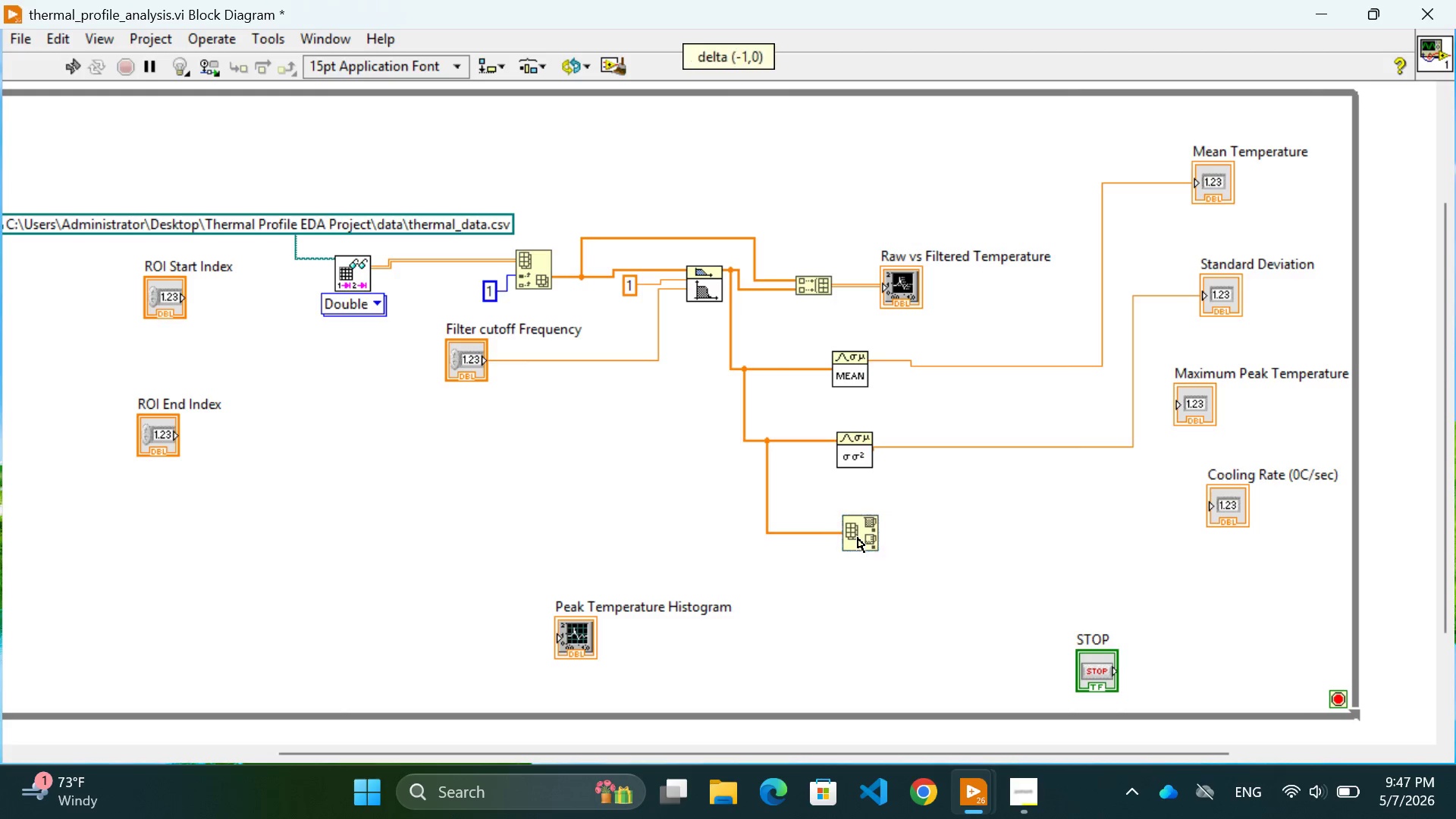 
double_click([858, 538])
 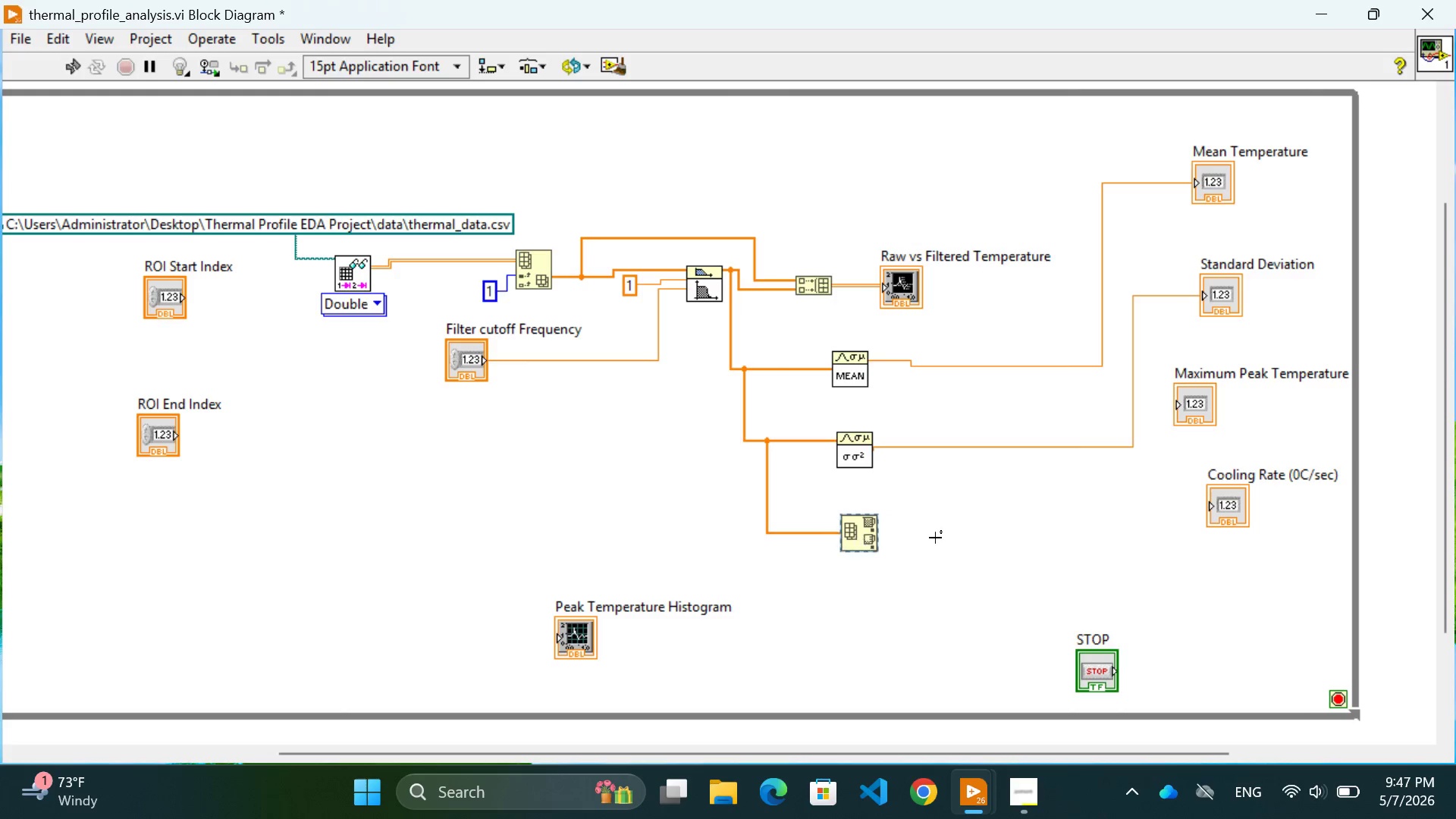 
left_click([956, 529])
 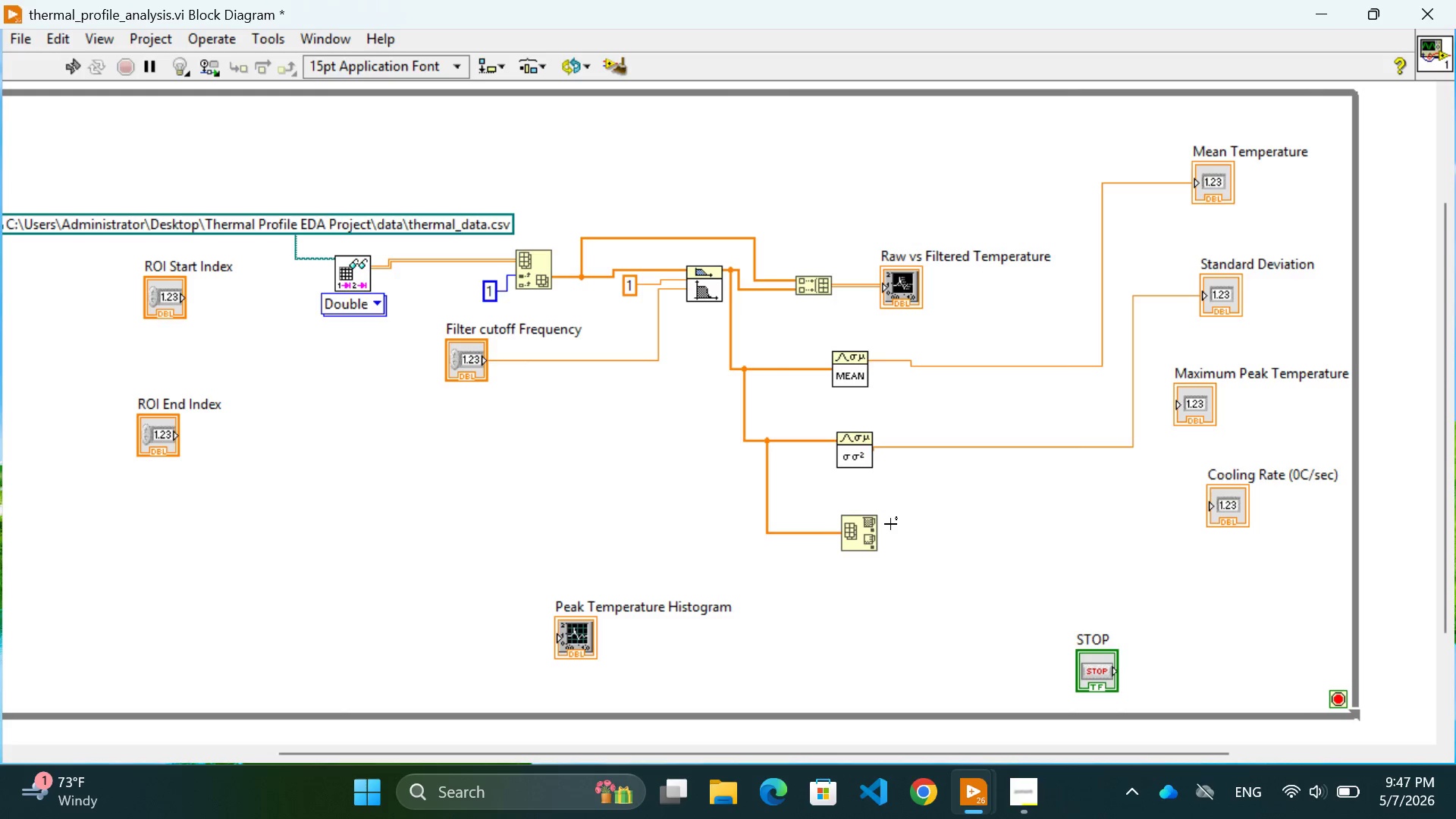 
mouse_move([871, 544])
 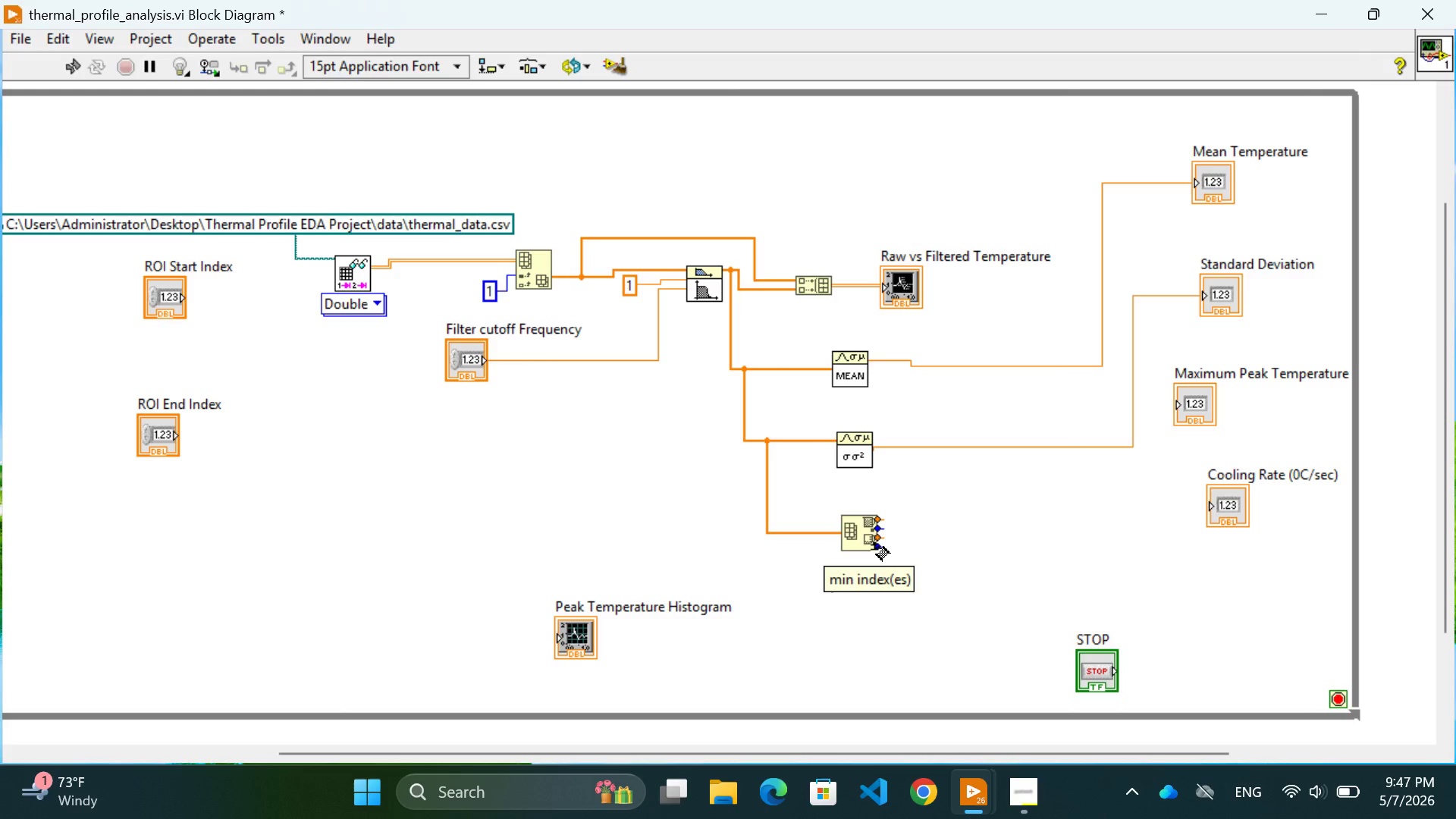 
left_click([974, 538])
 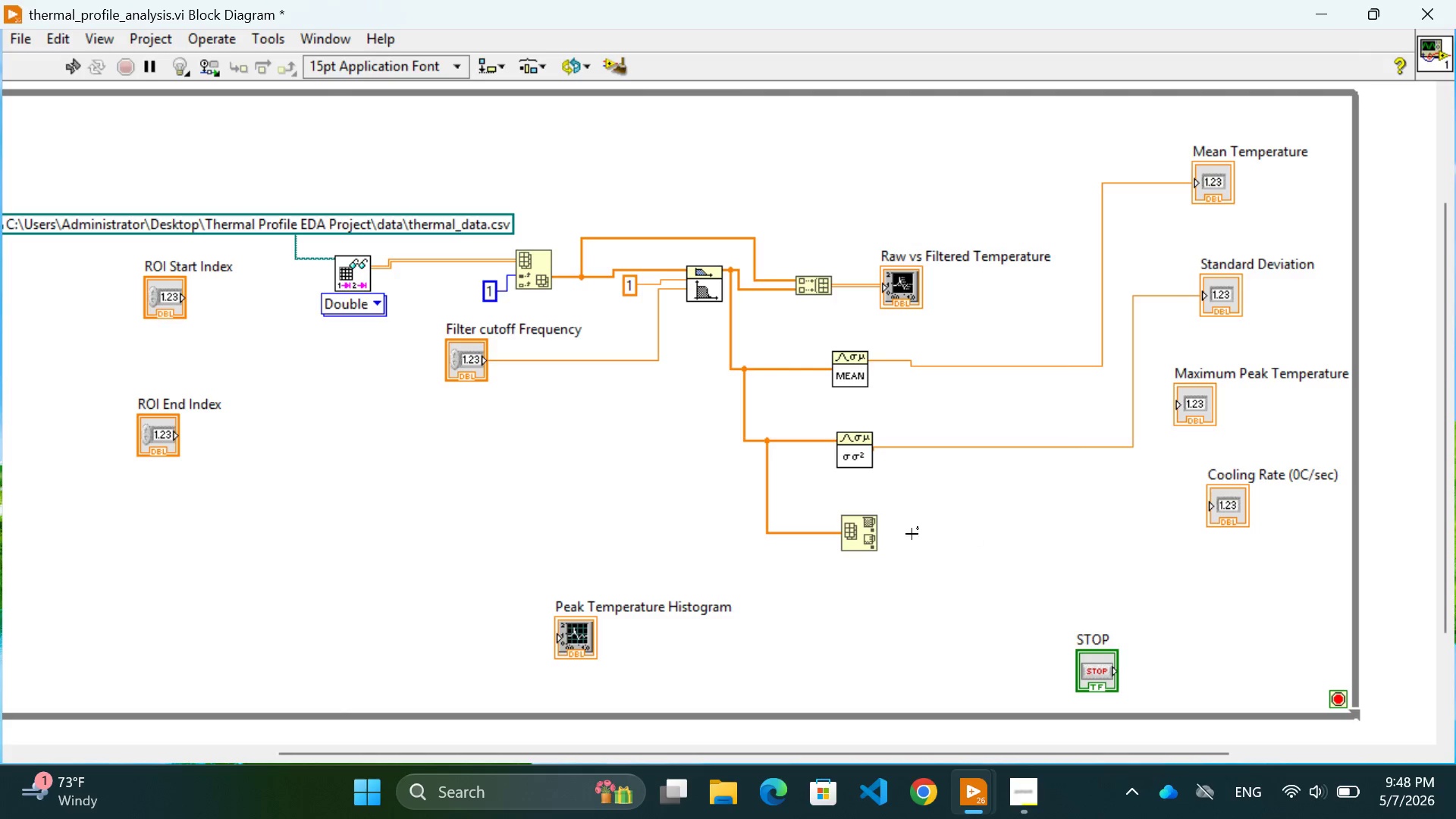 
wait(67.42)
 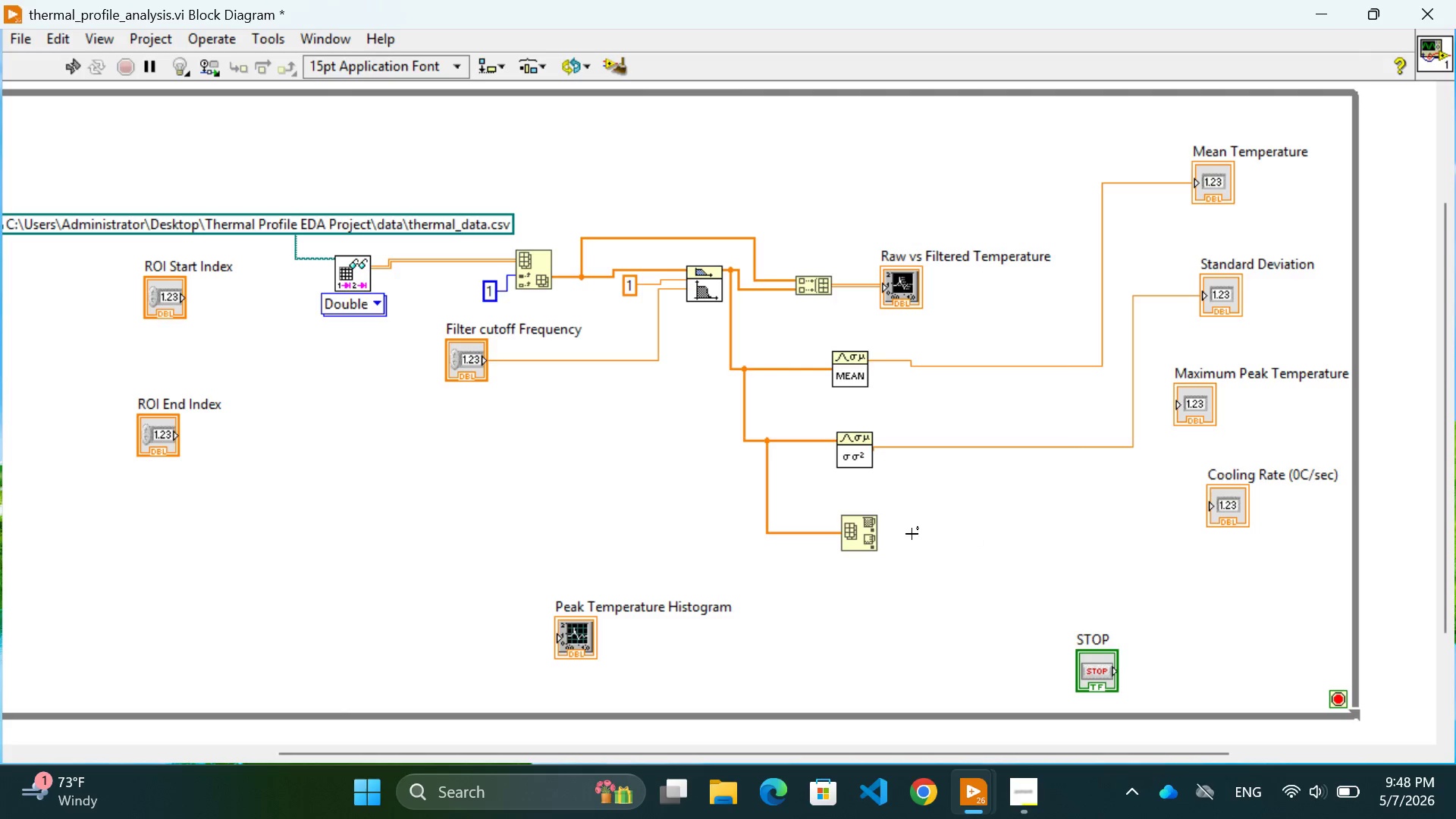 
left_click([874, 521])
 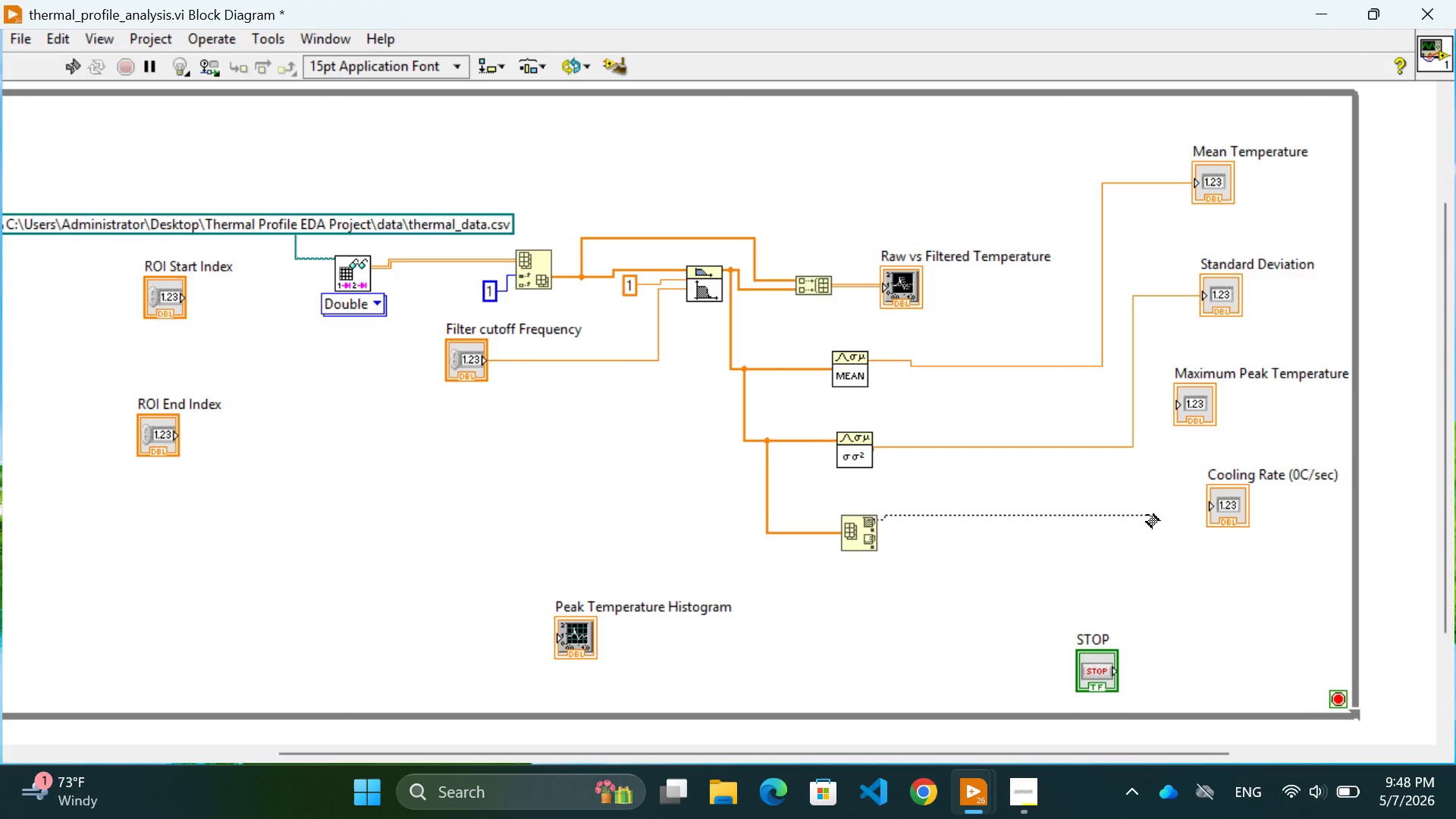 
wait(5.41)
 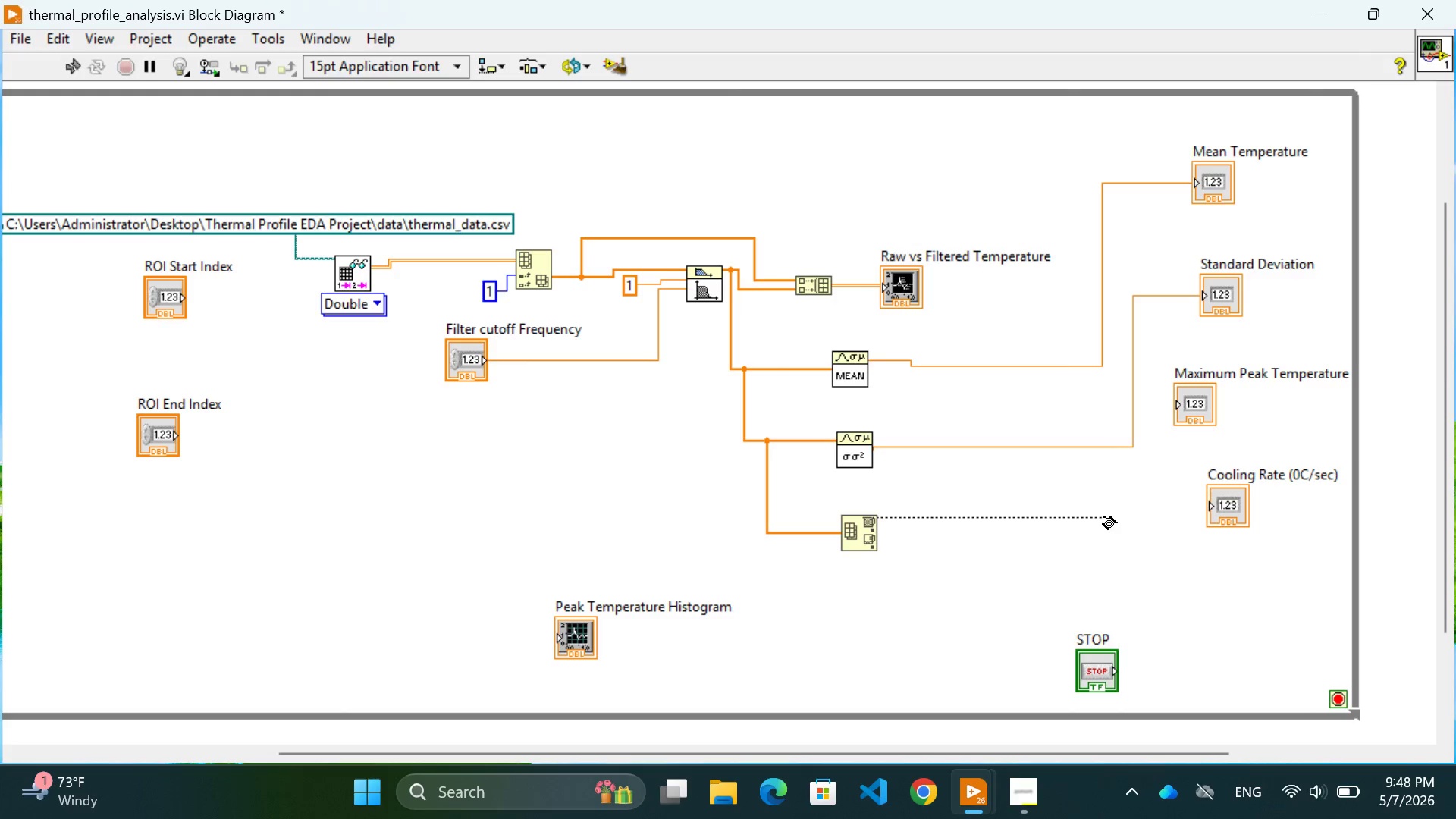 
left_click([1147, 522])
 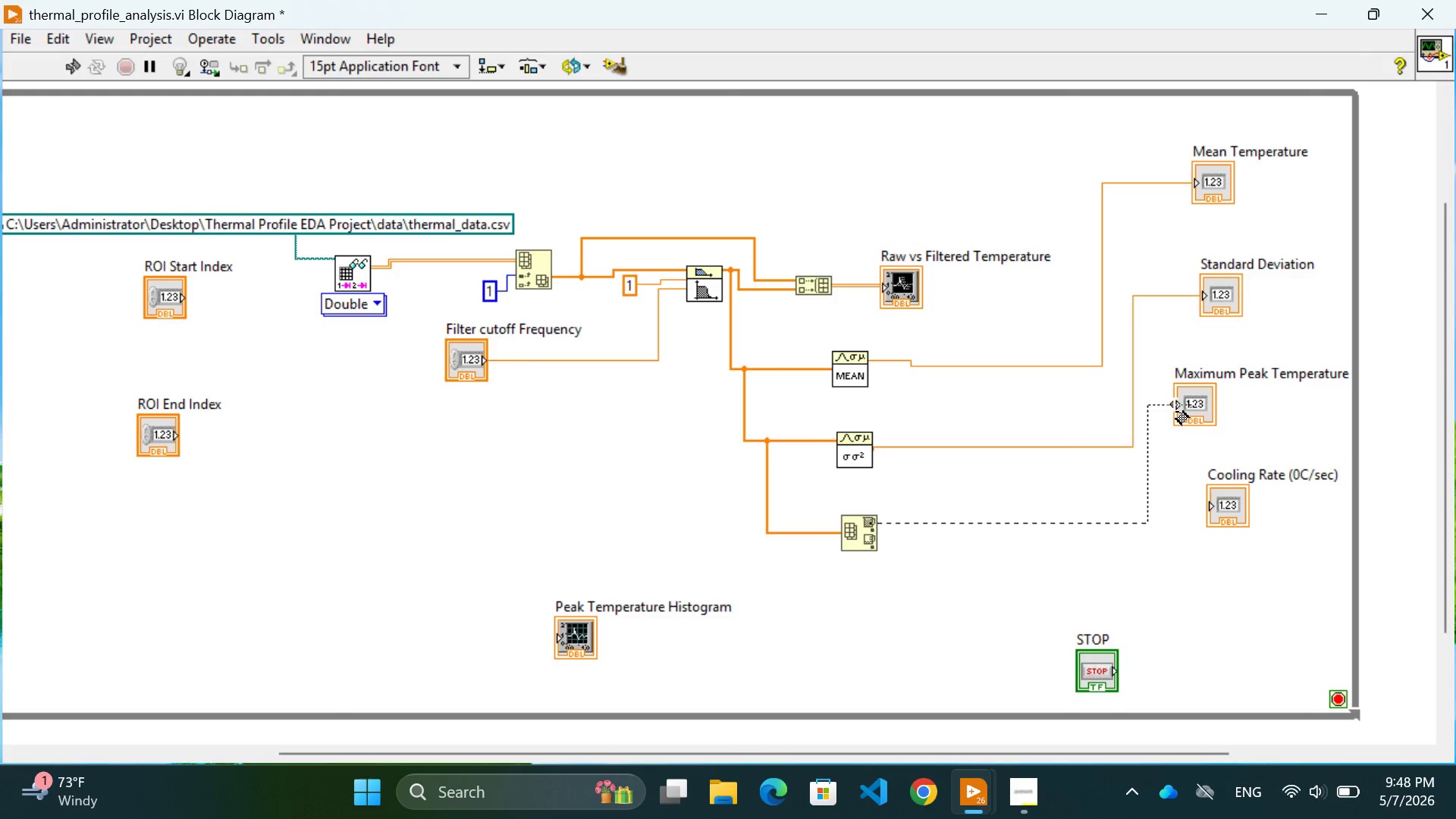 
left_click([1172, 410])
 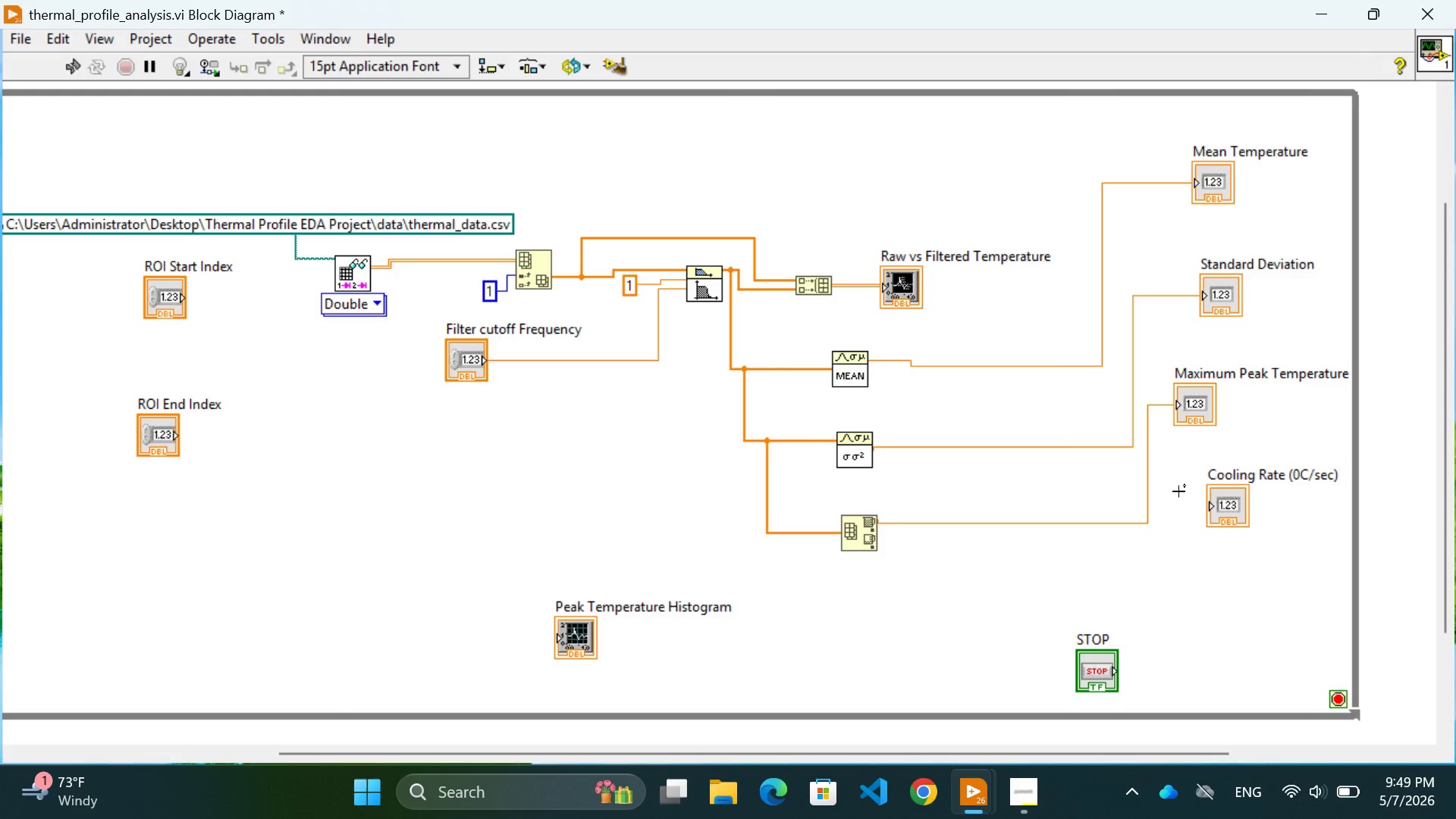 
wait(33.92)
 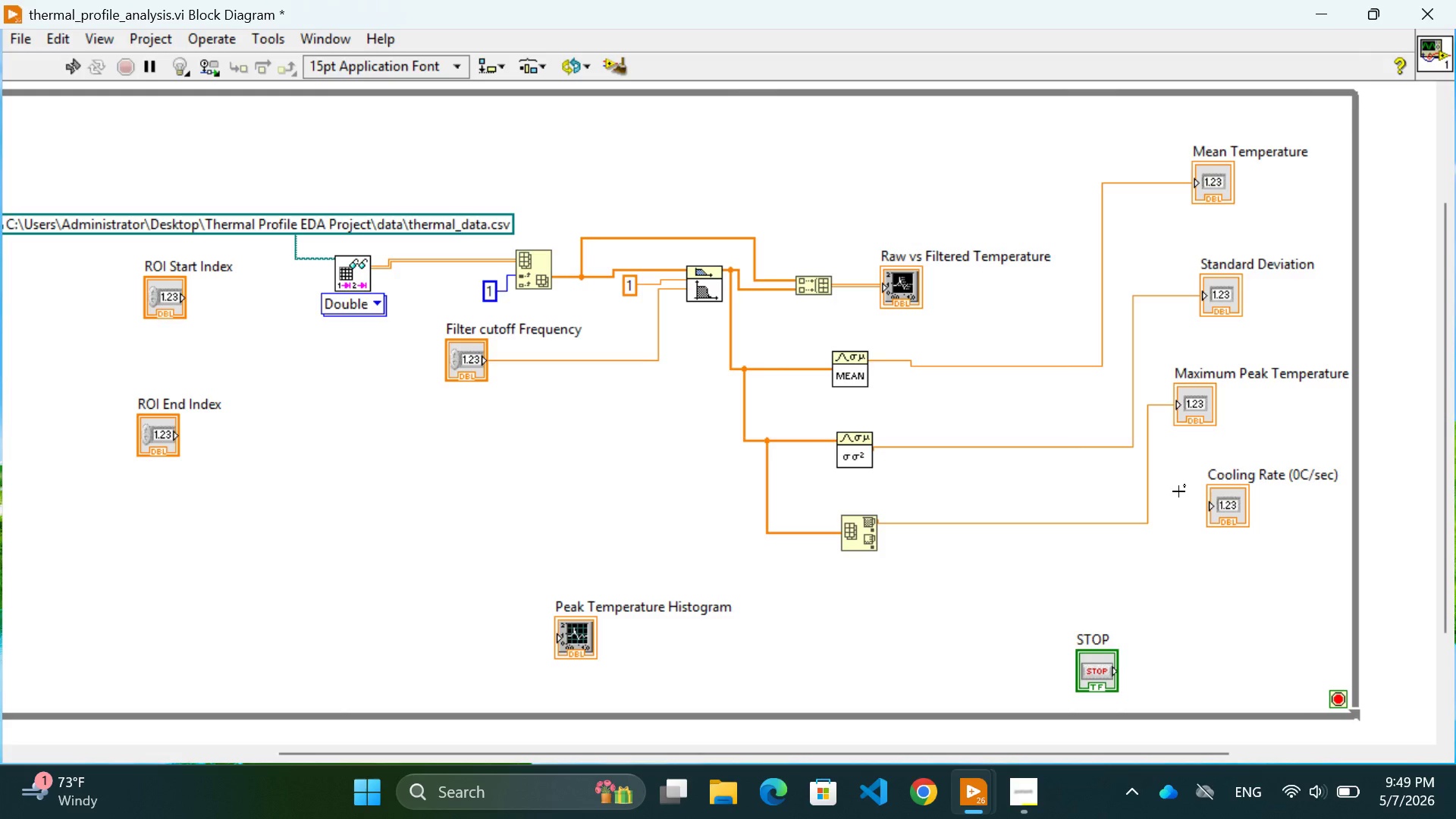 
mouse_move([876, 541])
 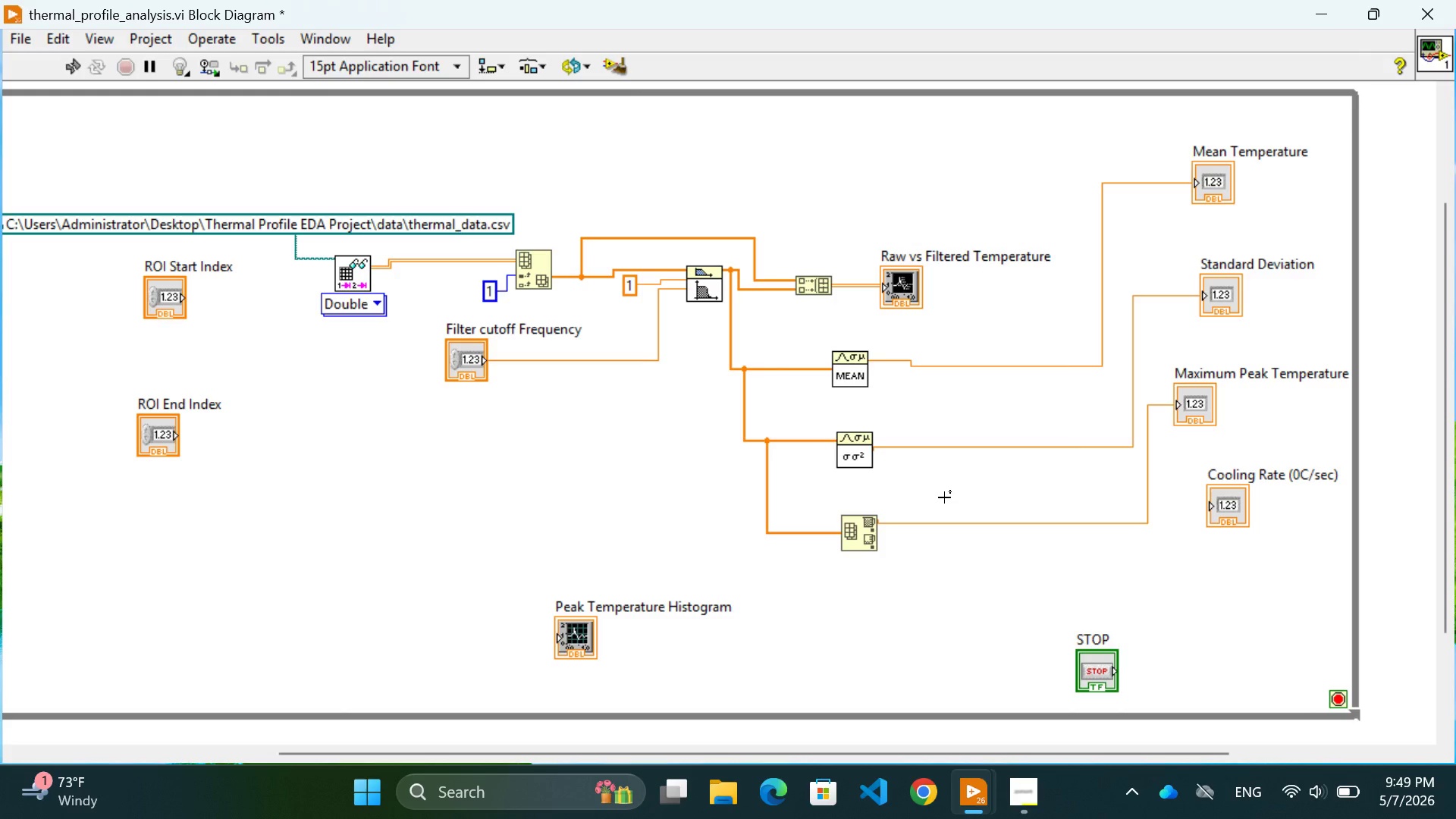 
wait(33.5)
 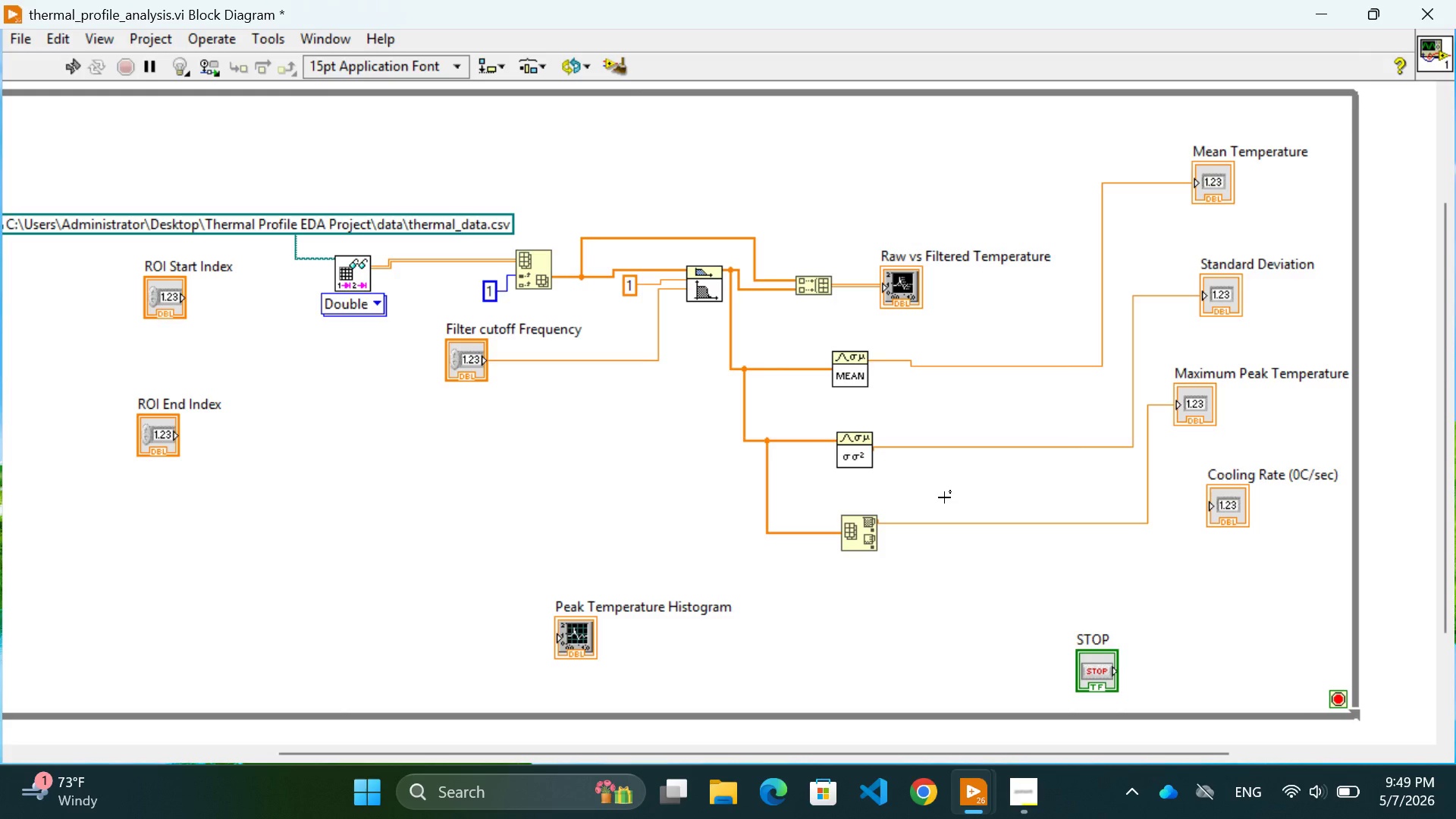 
left_click_drag(start_coordinate=[1099, 670], to_coordinate=[1111, 682])
 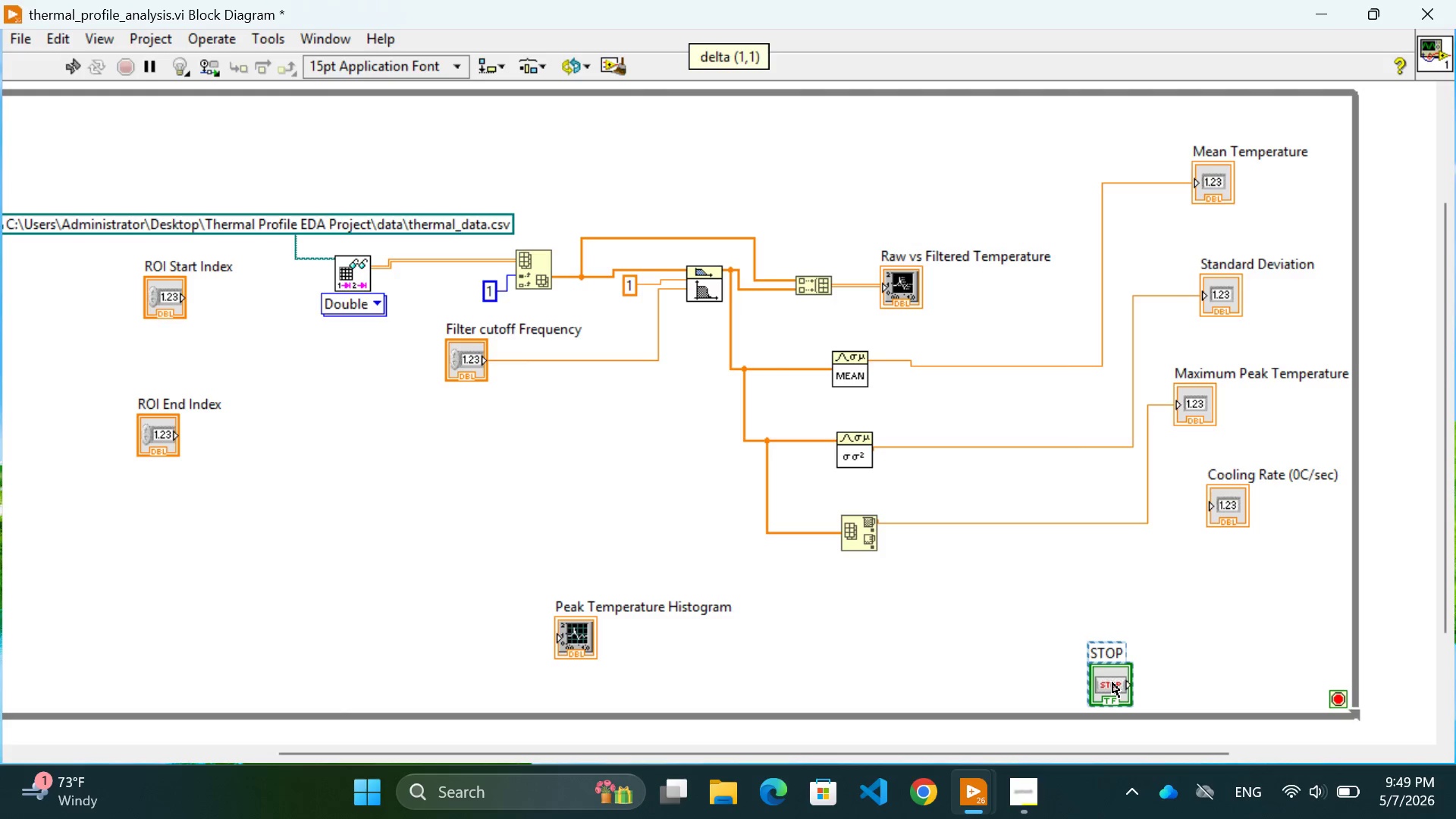 
triple_click([1112, 682])
 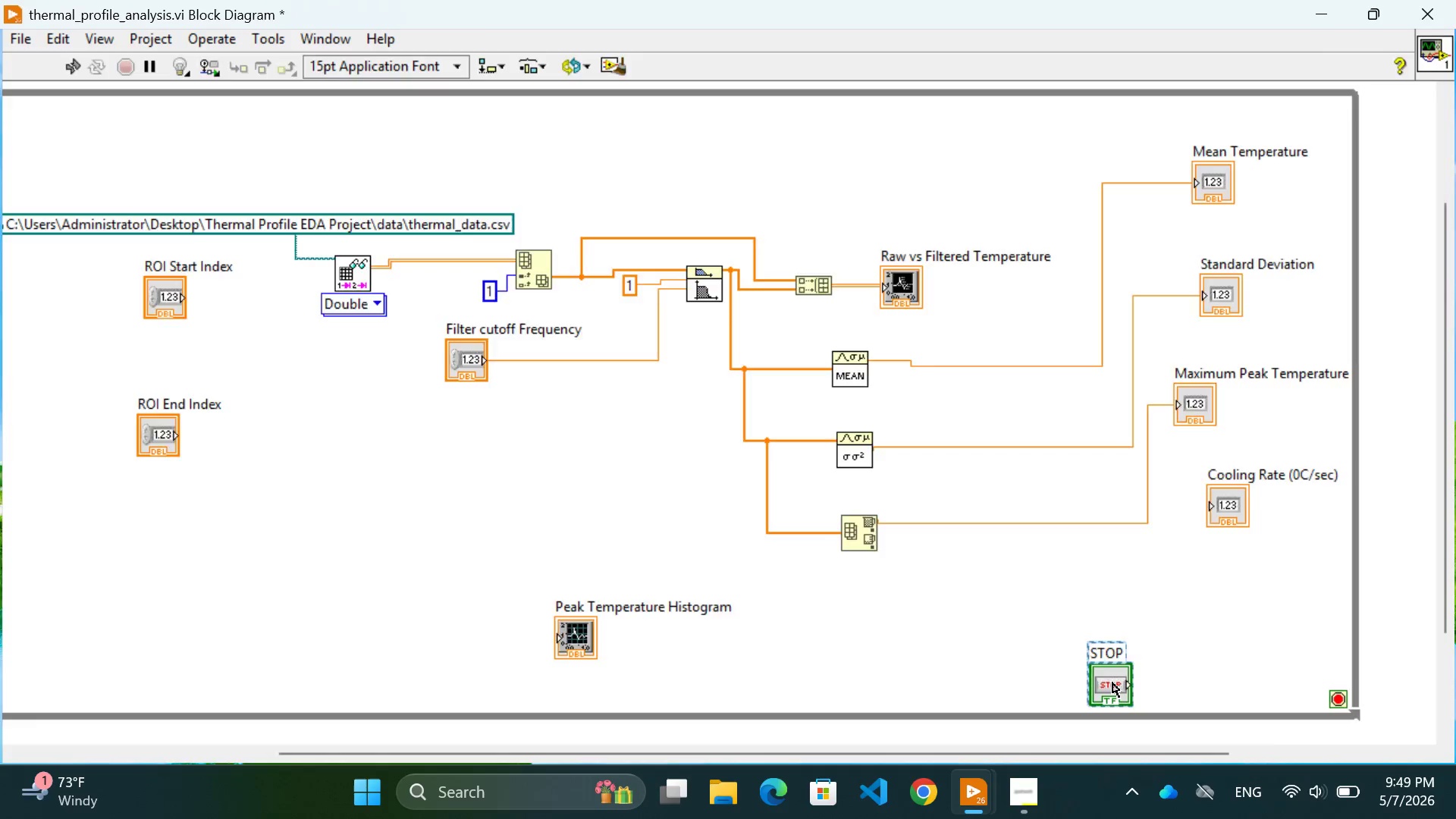 
triple_click([1112, 682])
 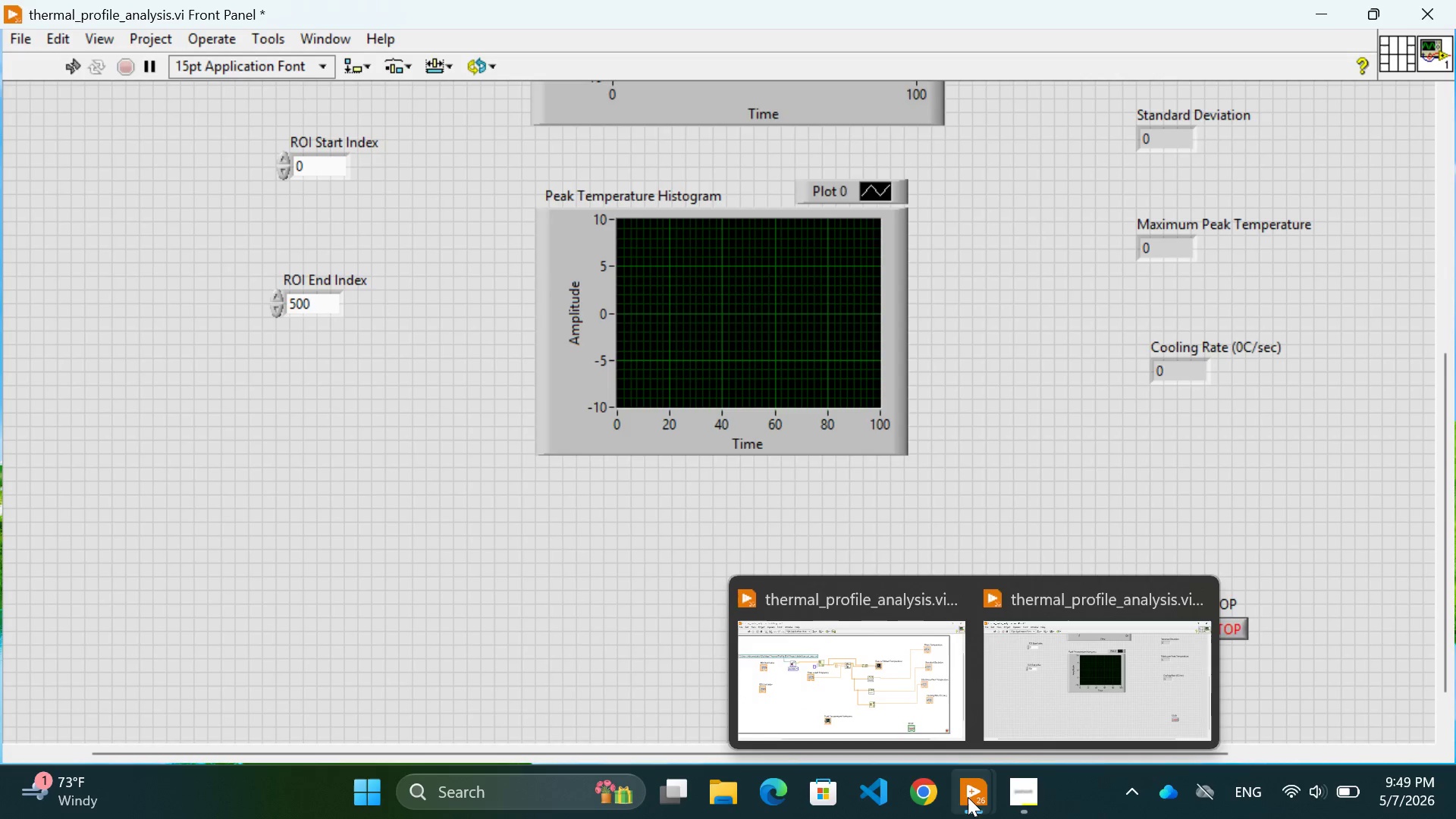 
left_click([888, 703])
 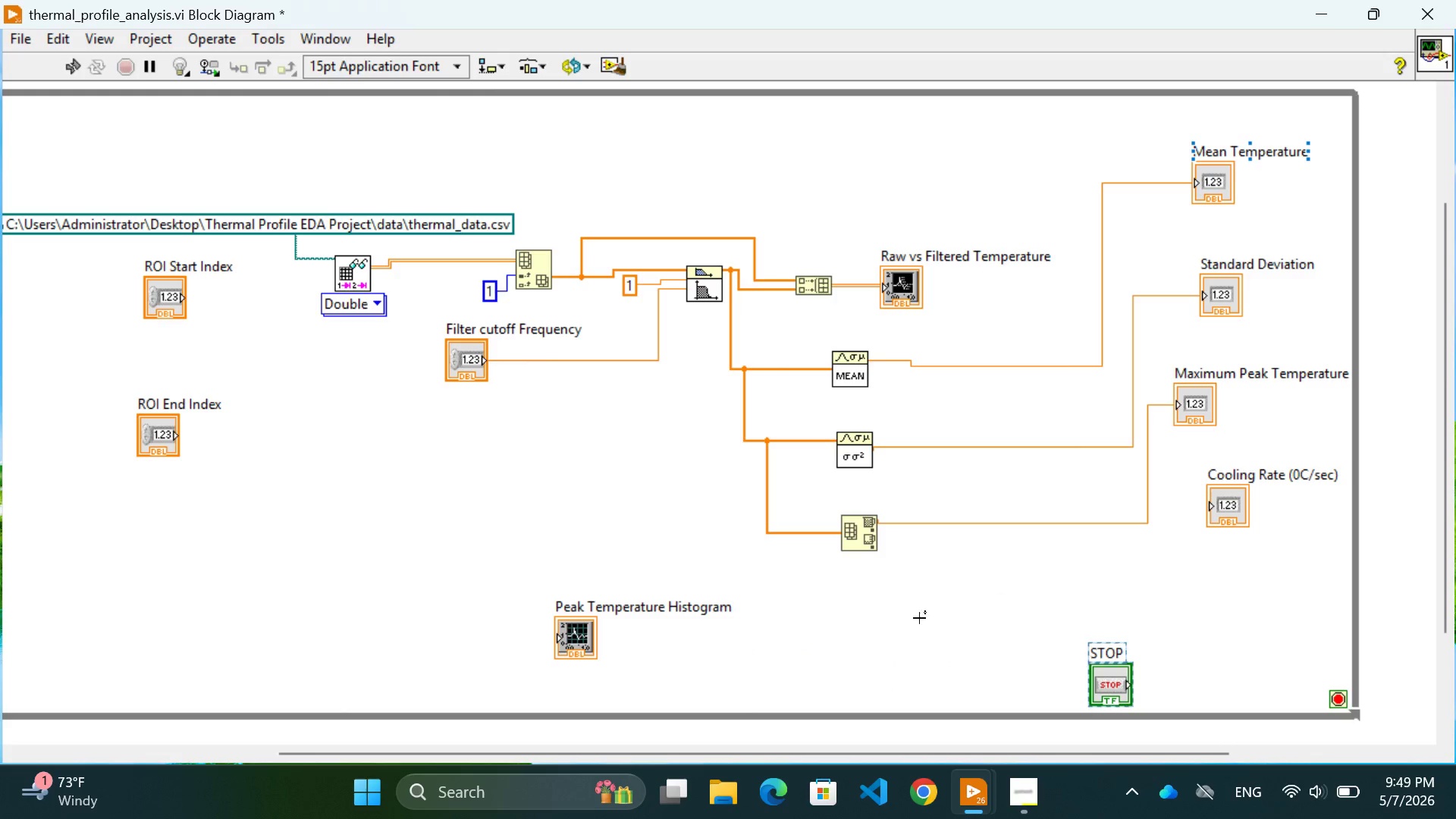 
left_click([892, 635])
 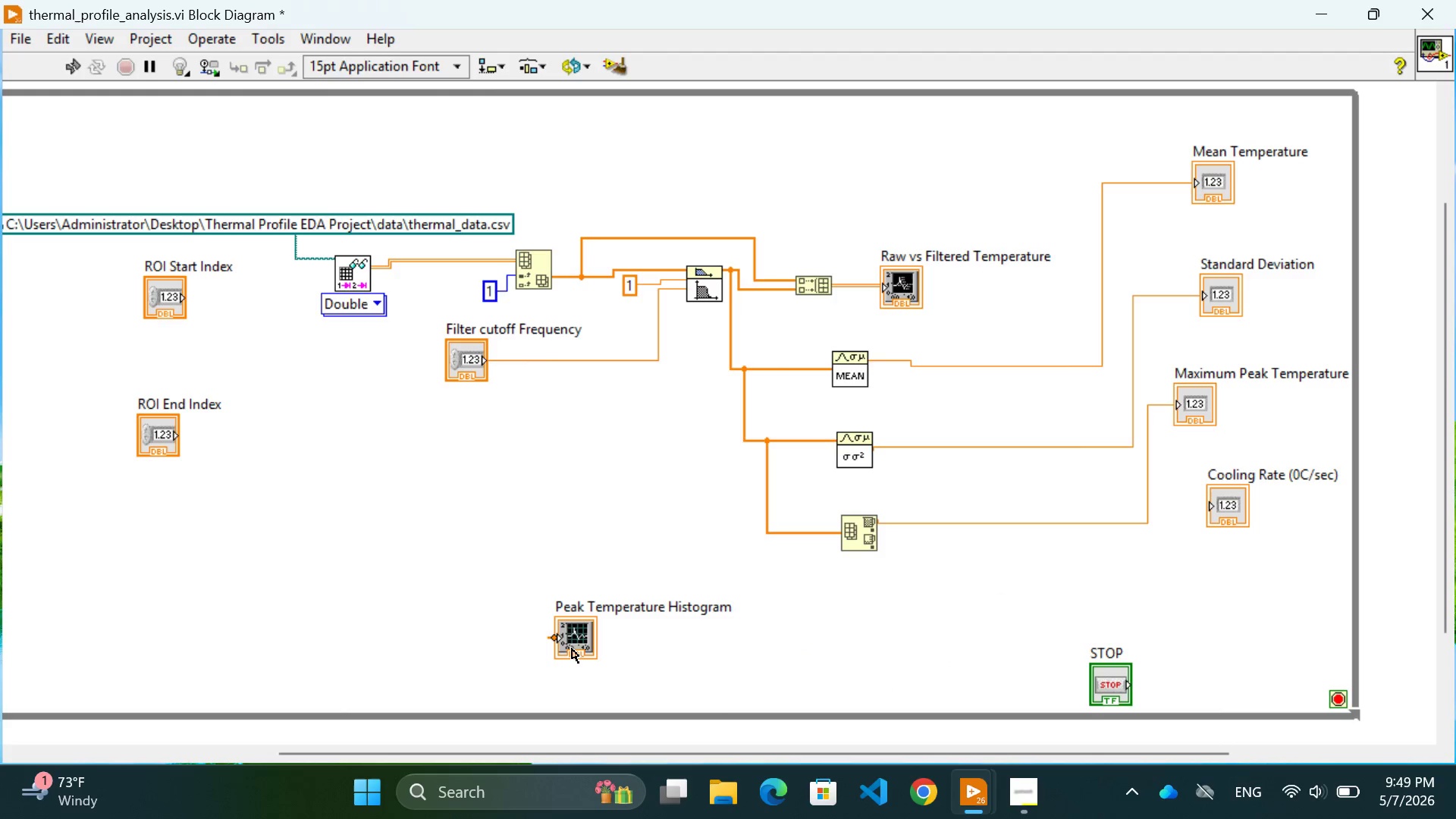 
left_click_drag(start_coordinate=[570, 644], to_coordinate=[491, 650])
 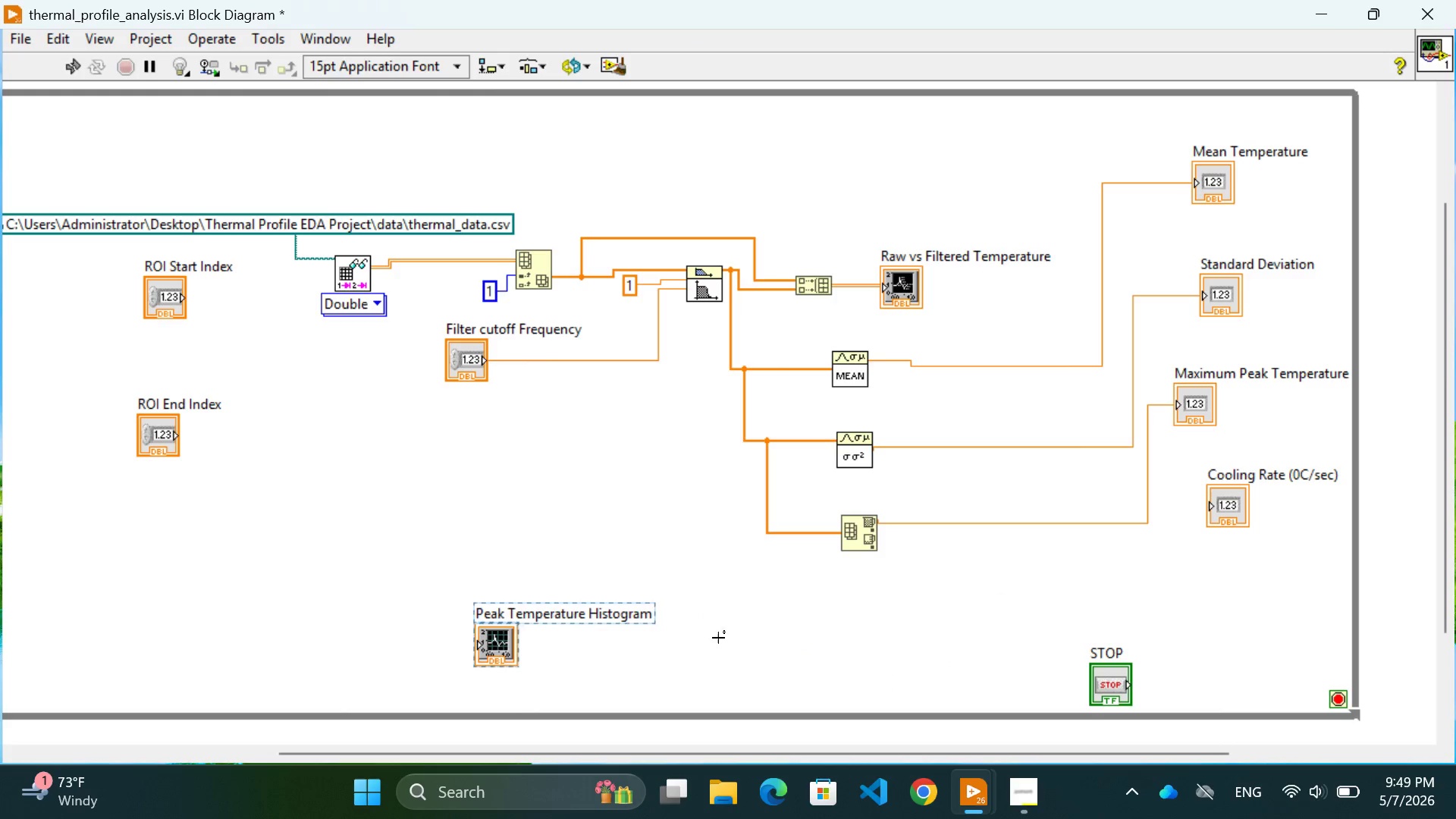 
left_click([719, 638])
 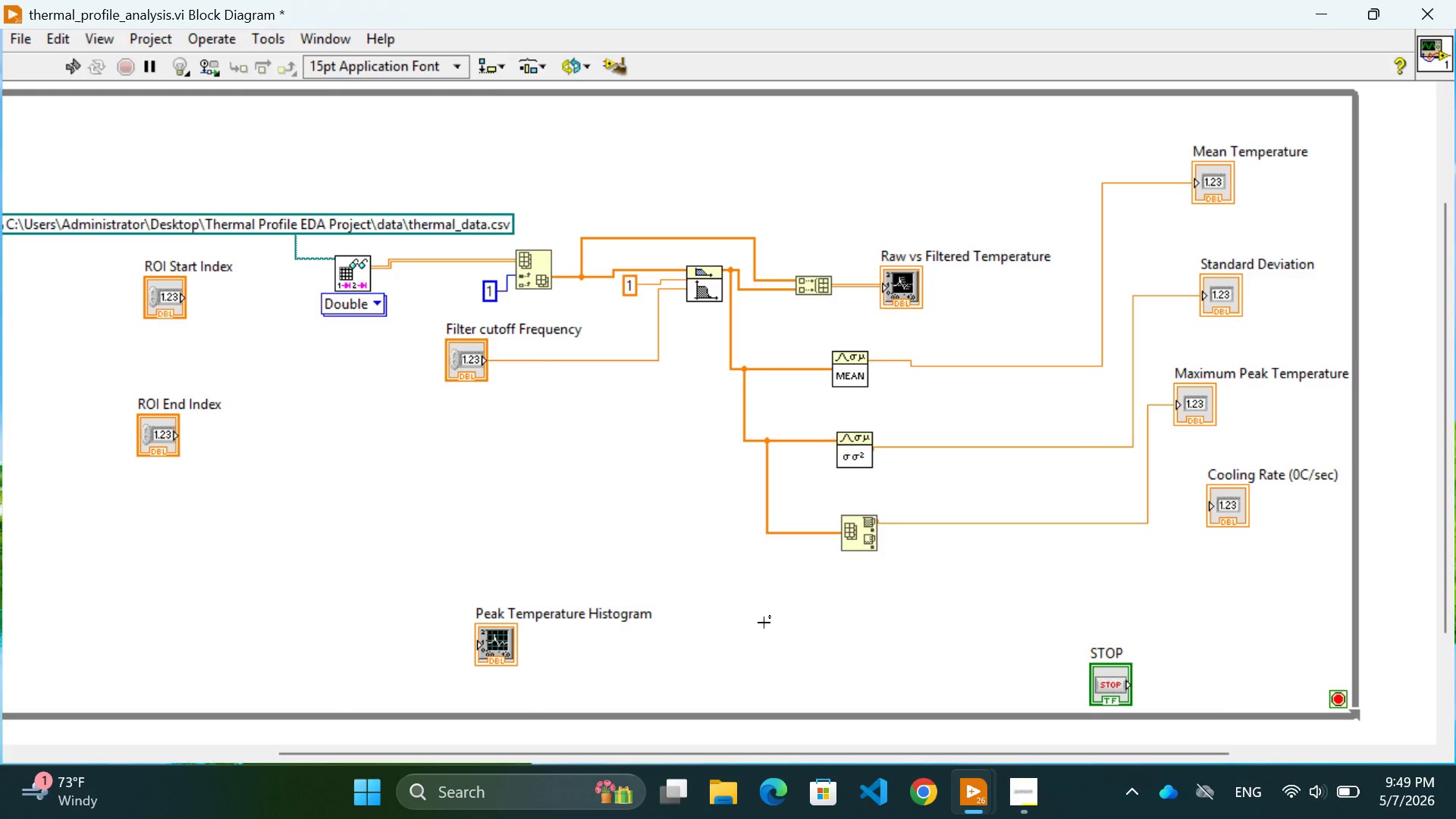 
right_click([764, 623])
 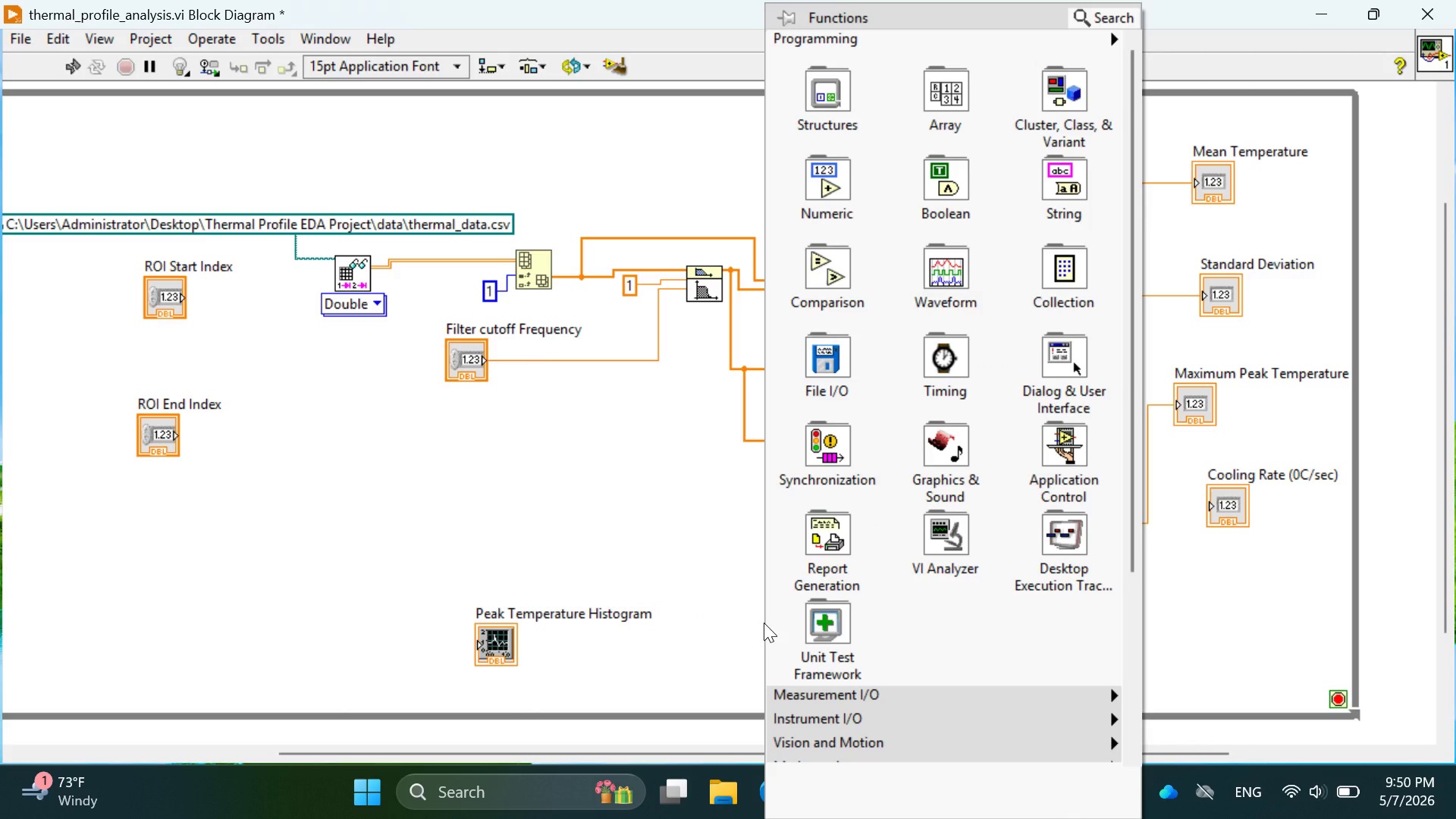 
wait(12.95)
 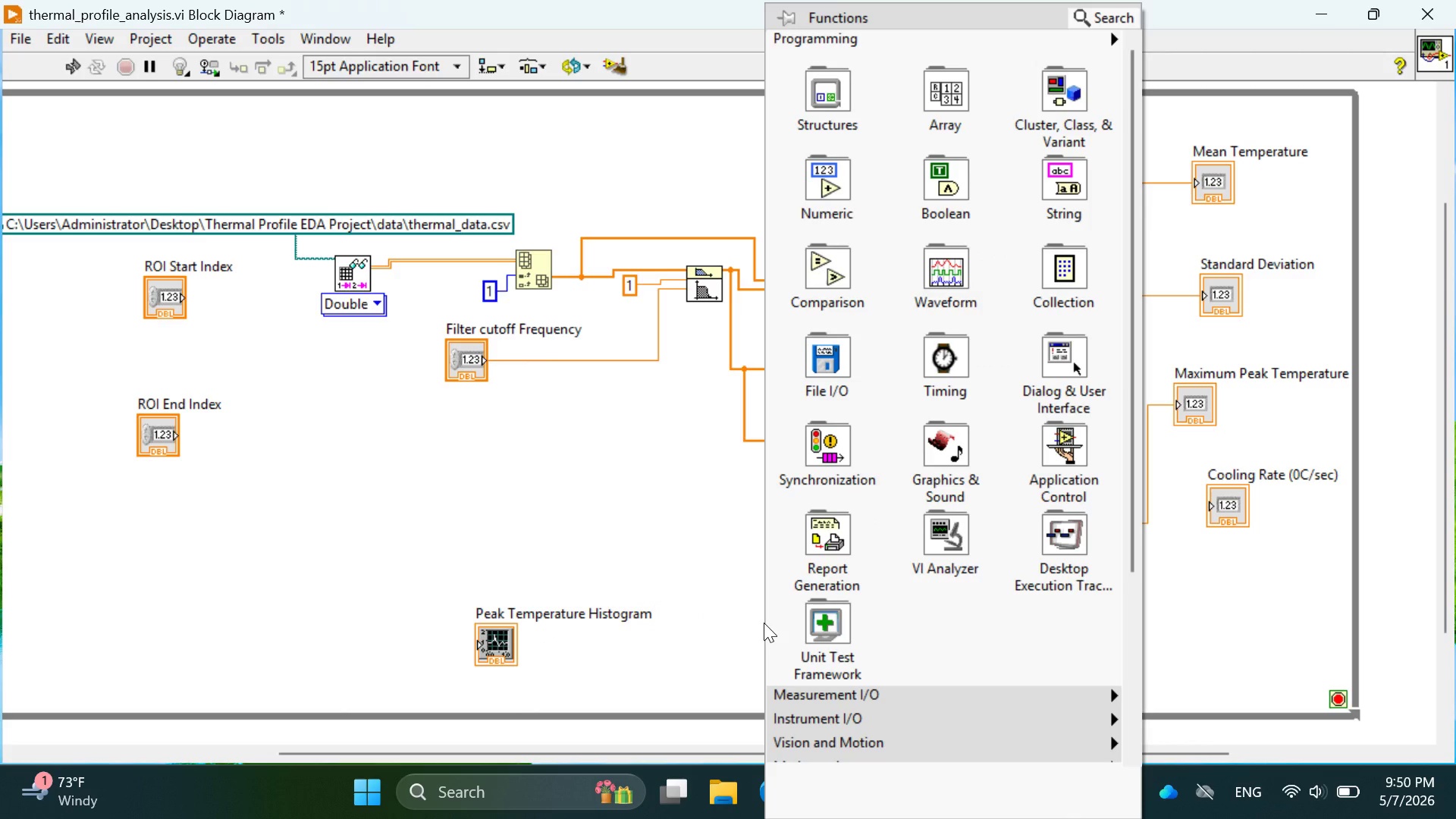 
scroll: coordinate [1000, 622], scroll_direction: down, amount: 4.0
 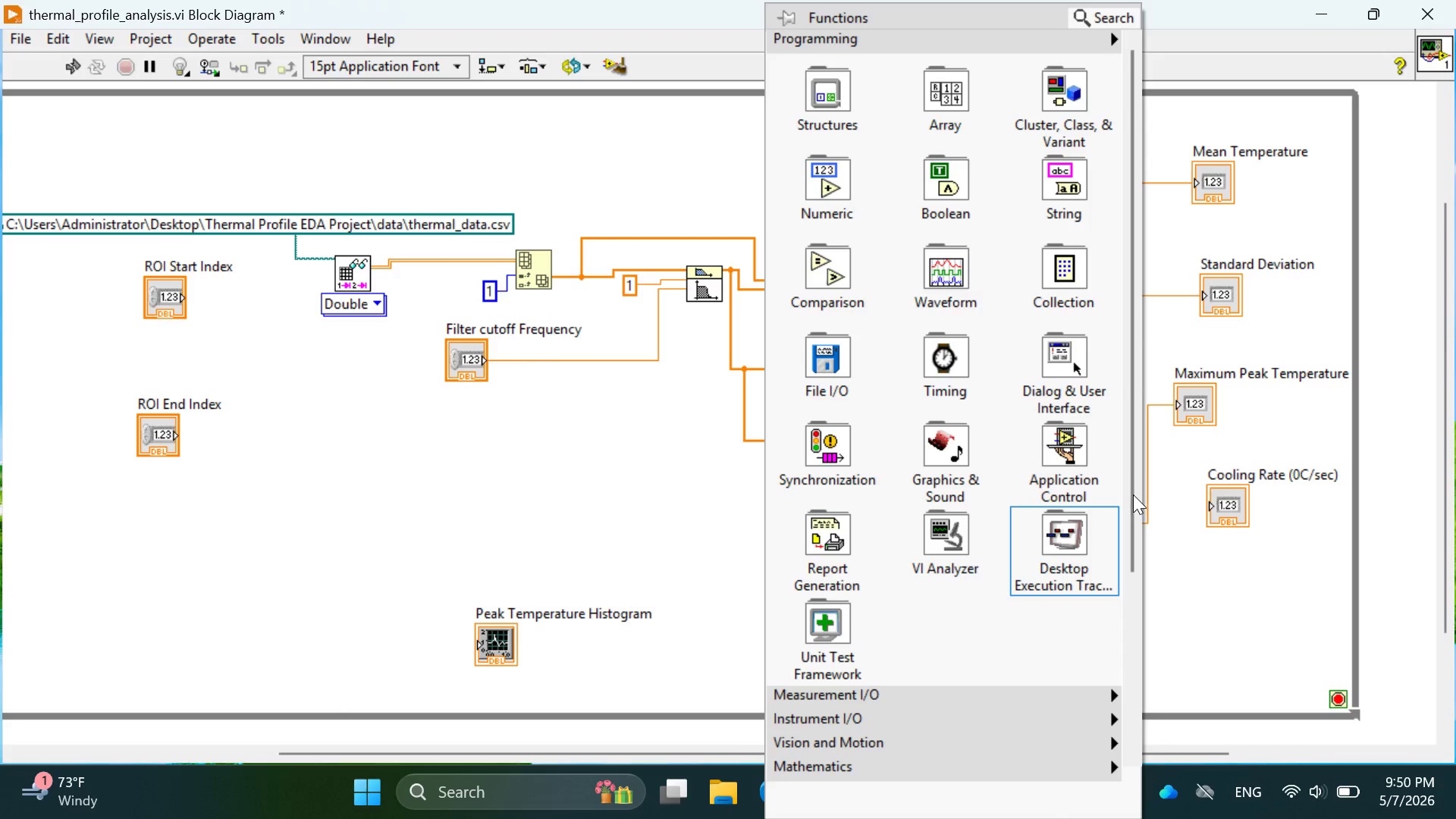 
left_click_drag(start_coordinate=[1131, 494], to_coordinate=[1140, 706])
 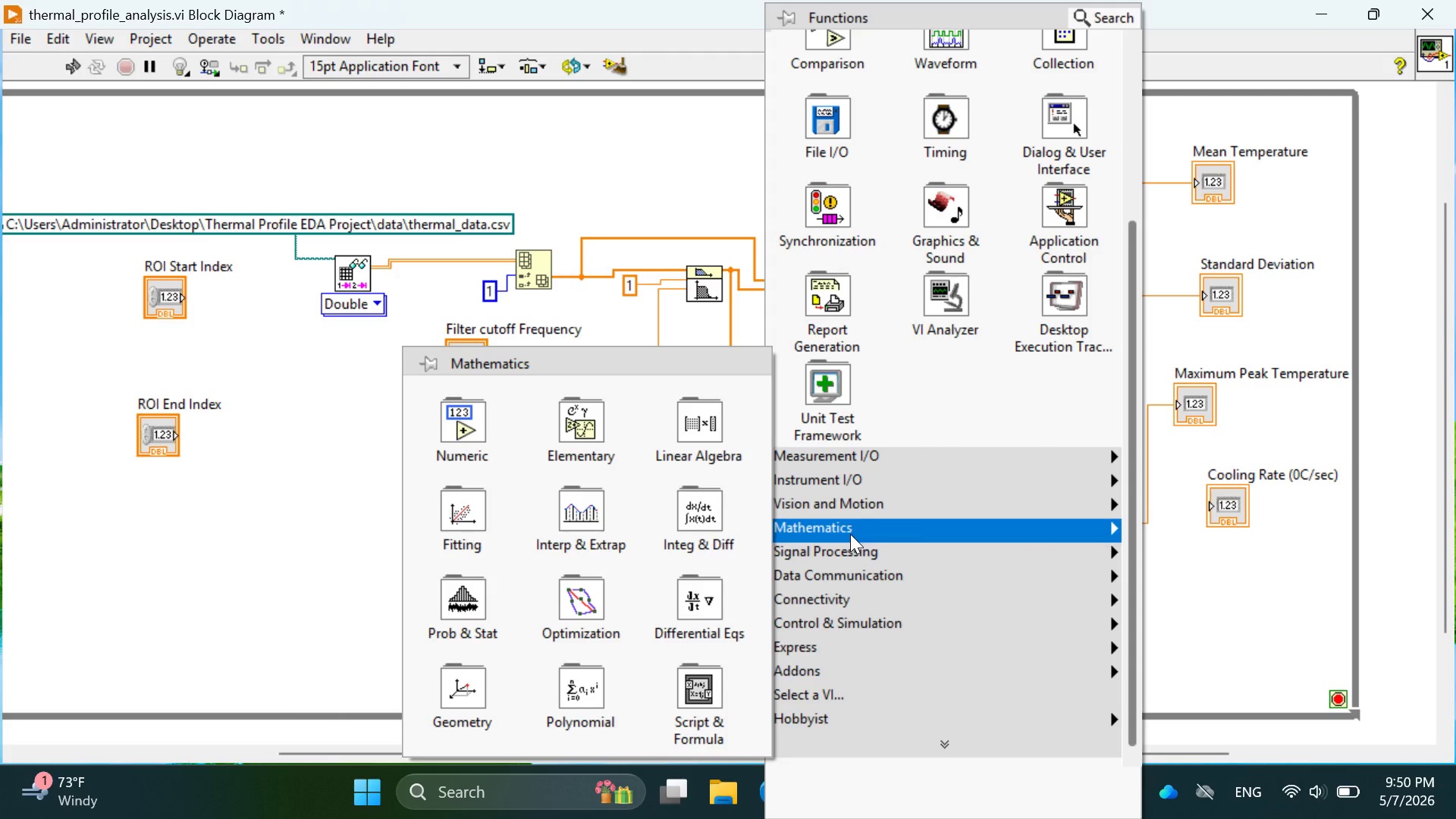 
wait(9.39)
 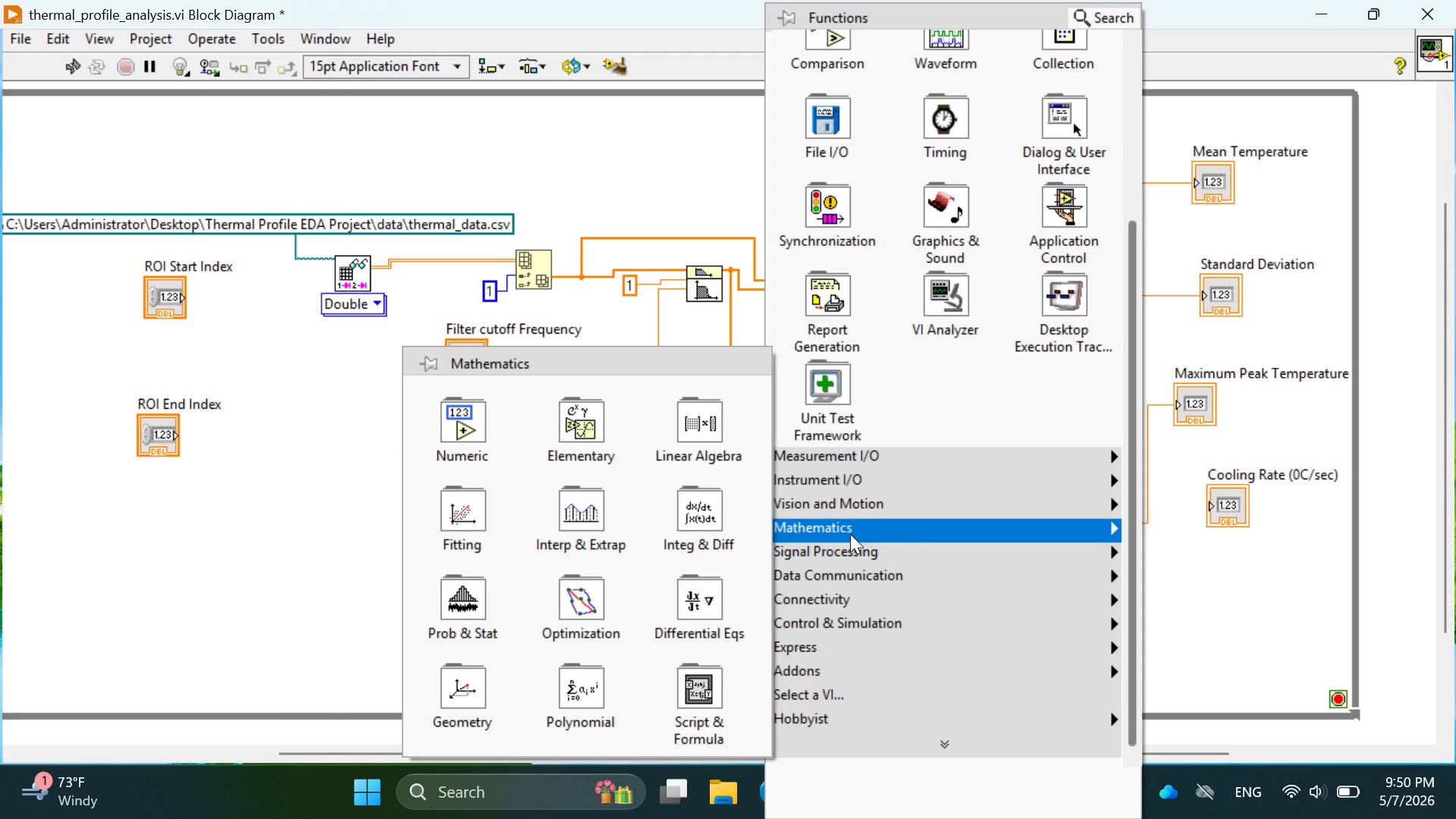 
mouse_move([487, 510])
 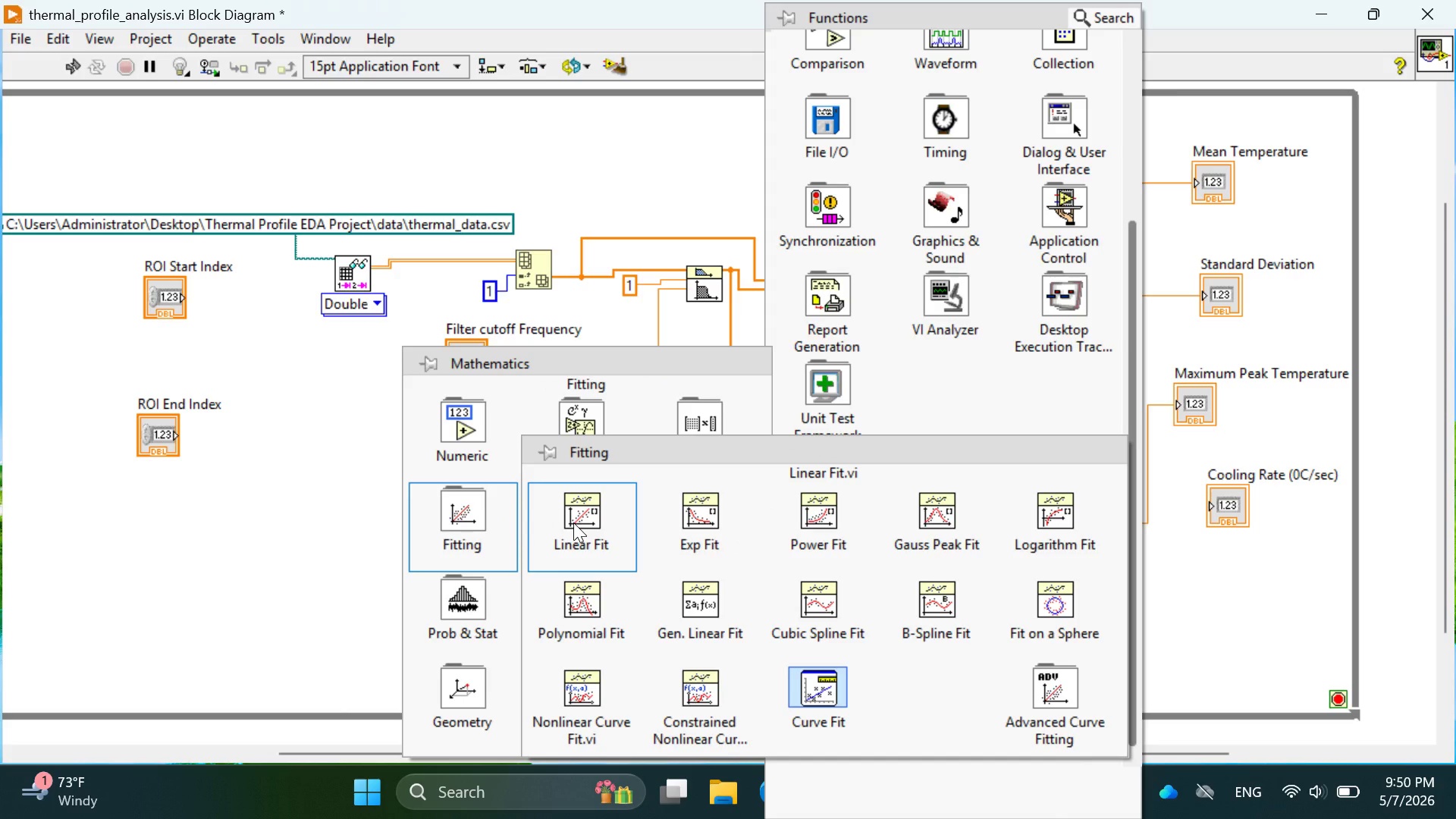 
wait(16.98)
 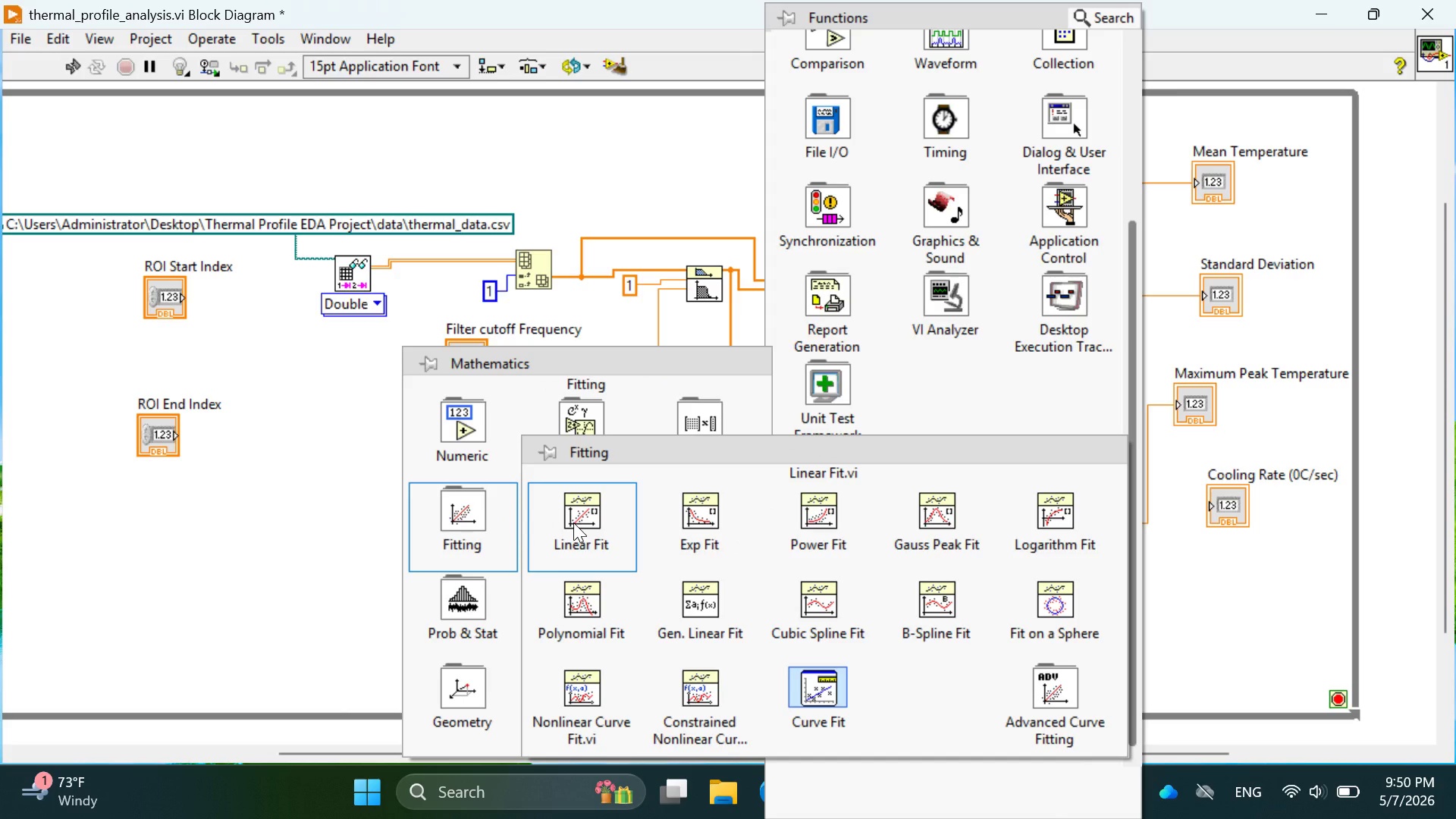 
left_click([581, 528])
 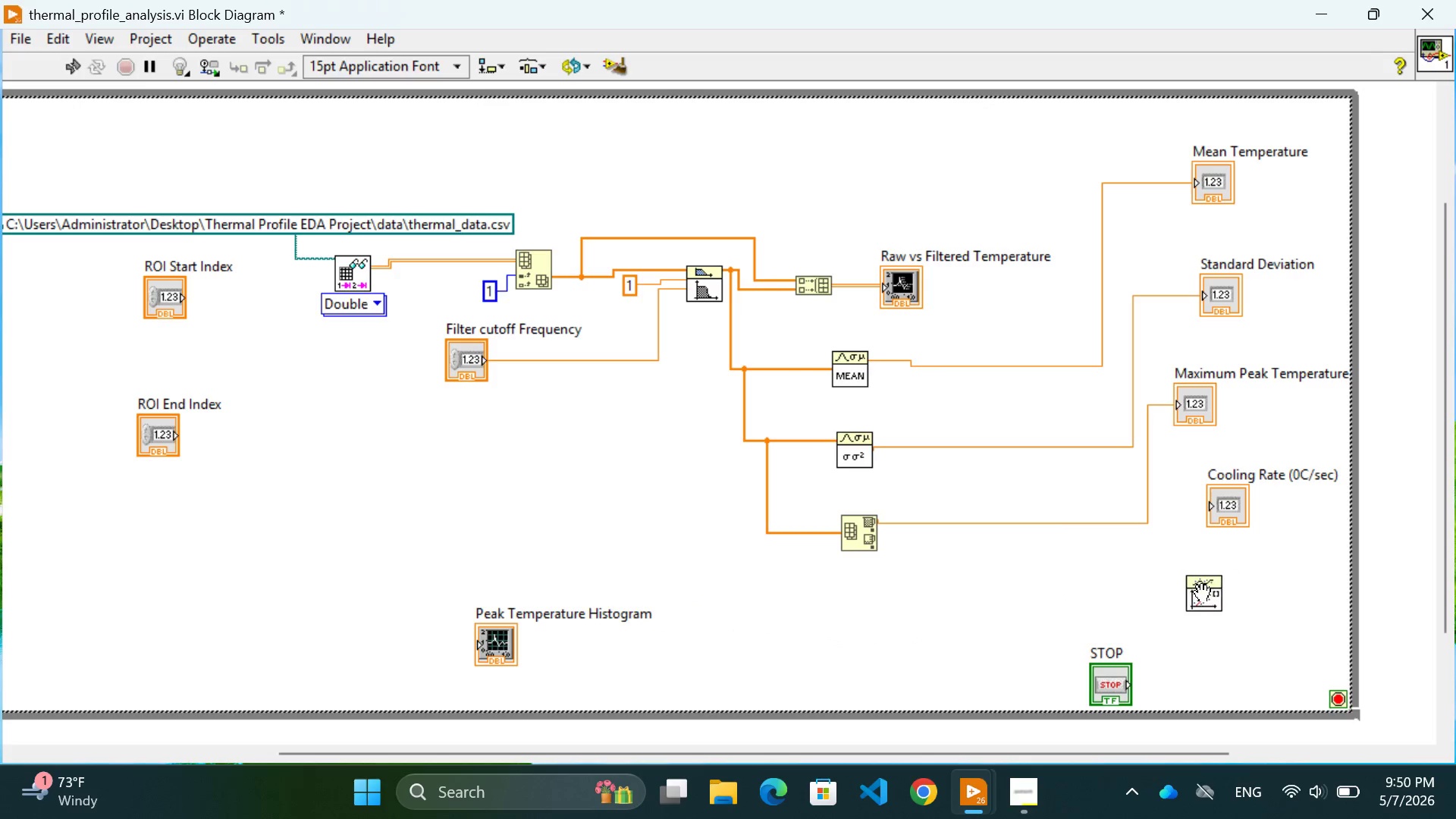 
left_click([1069, 588])
 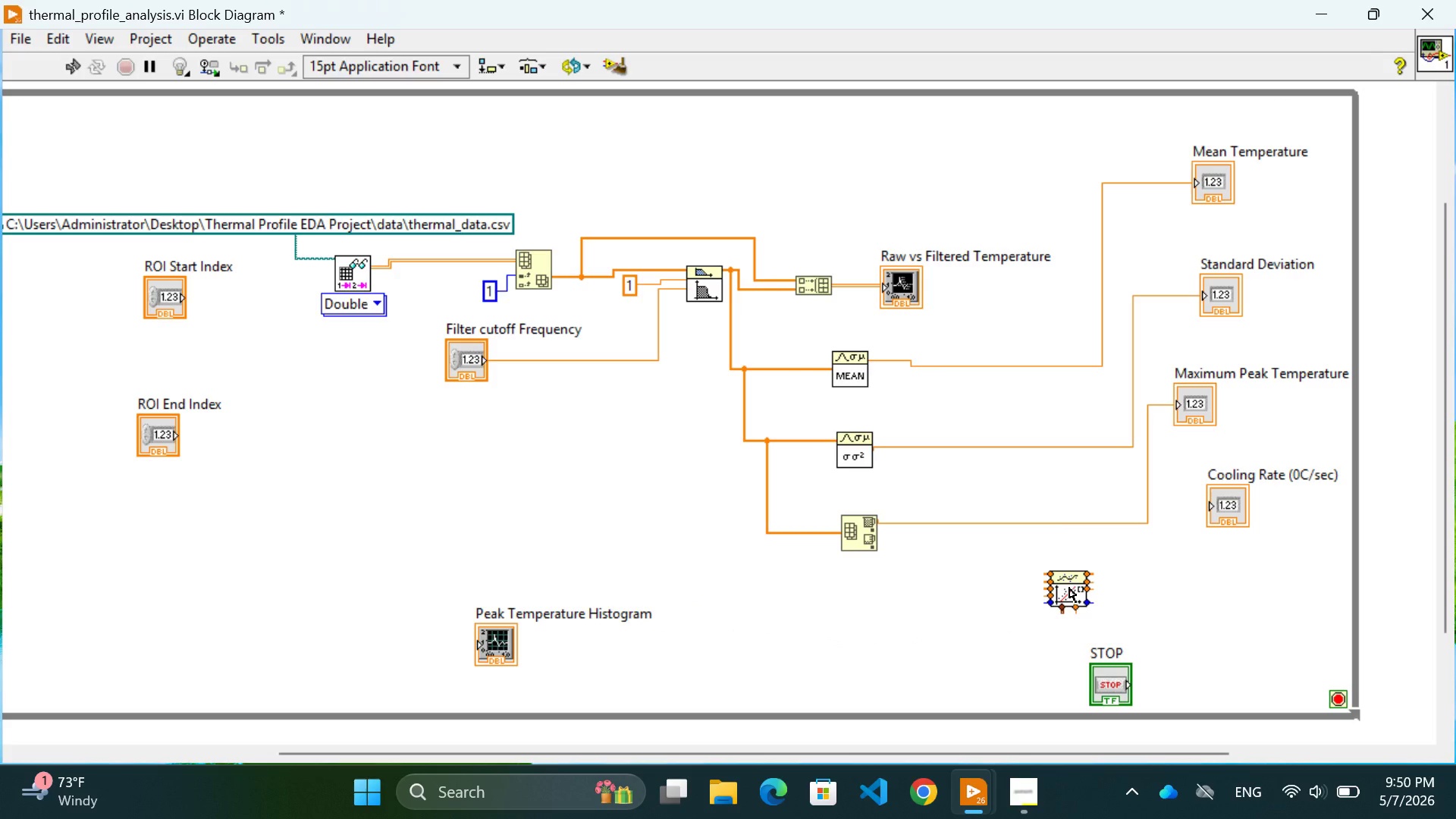 
mouse_move([1046, 593])
 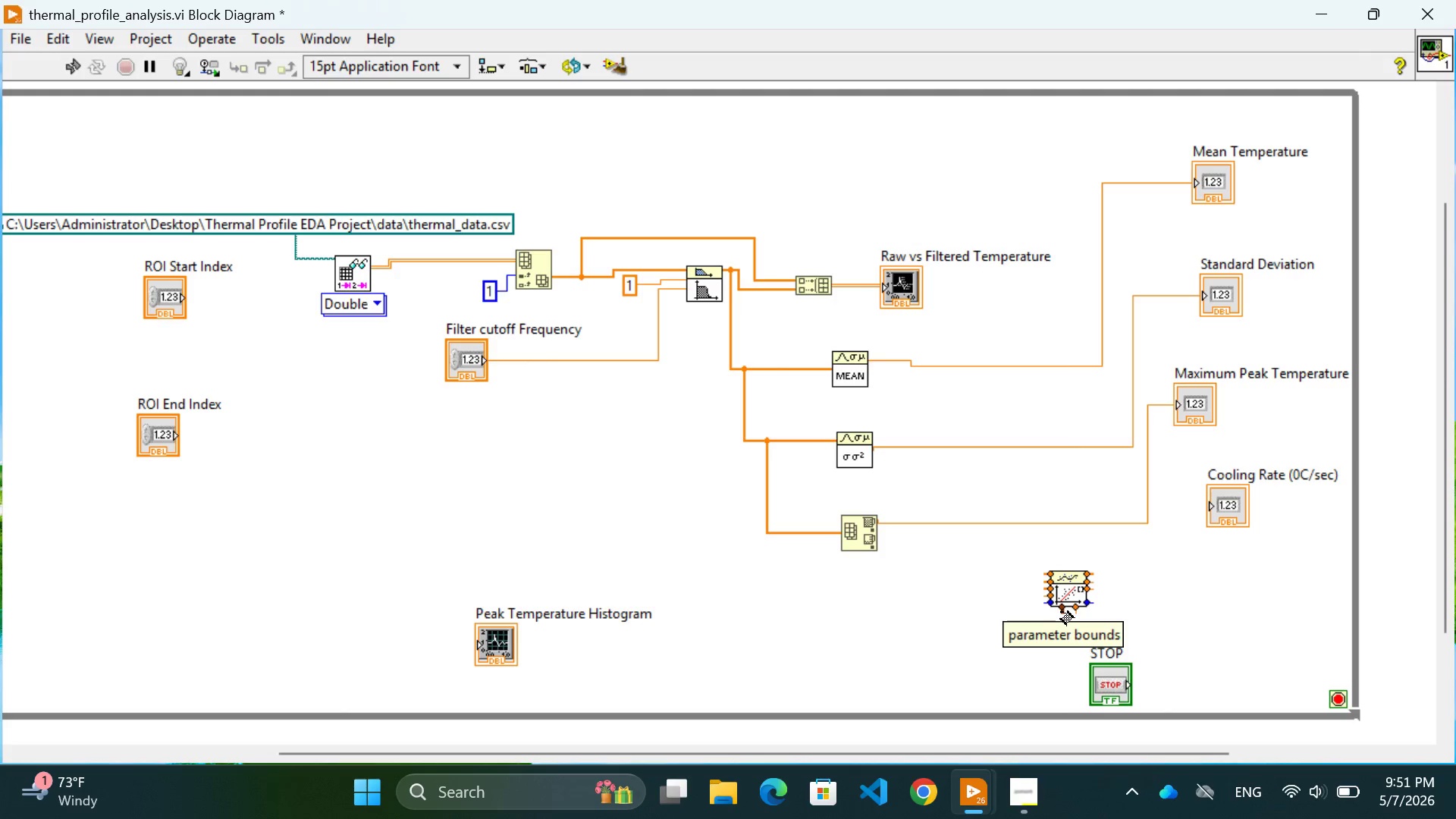 
wait(5.11)
 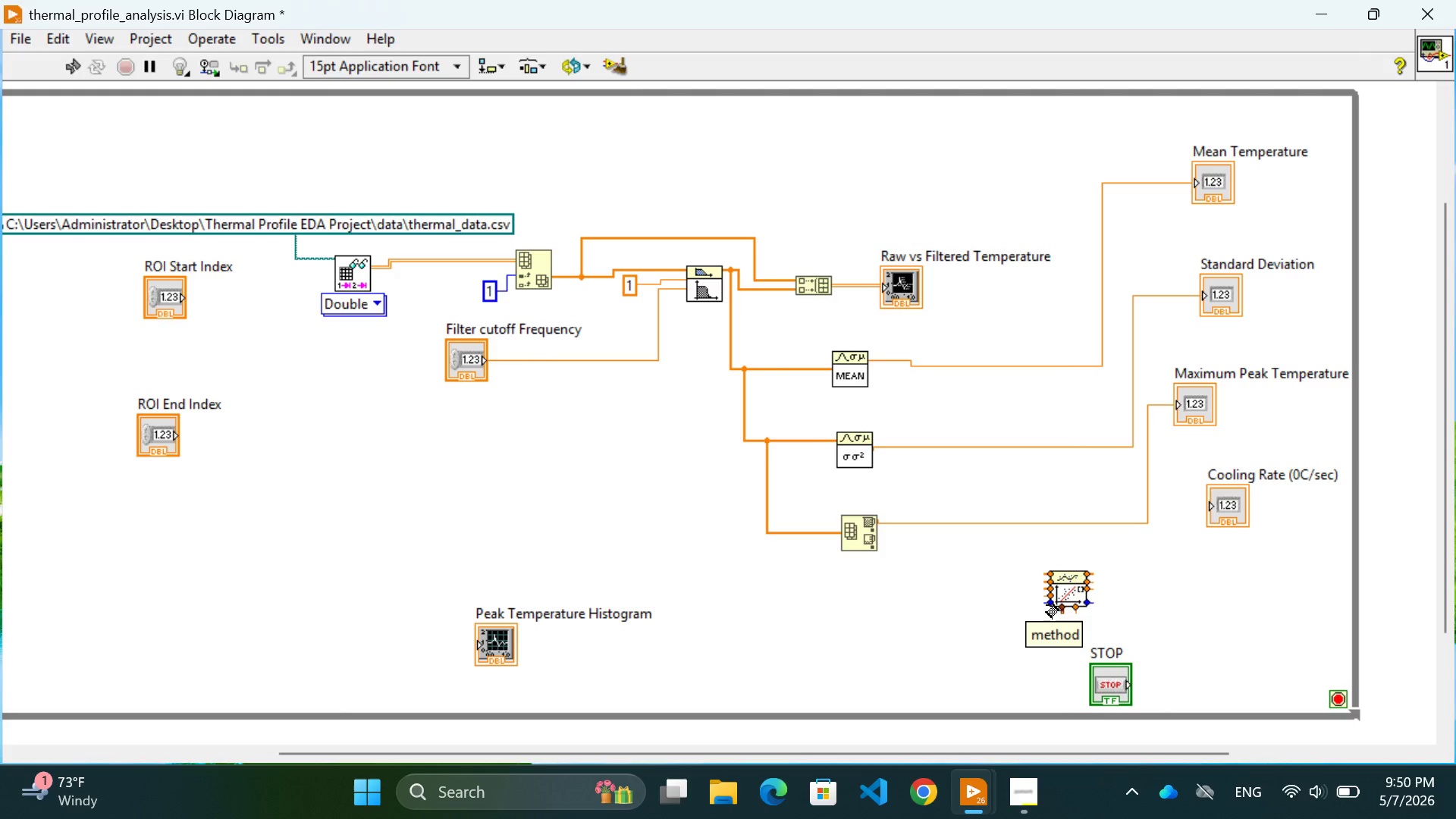 
mouse_move([1086, 594])
 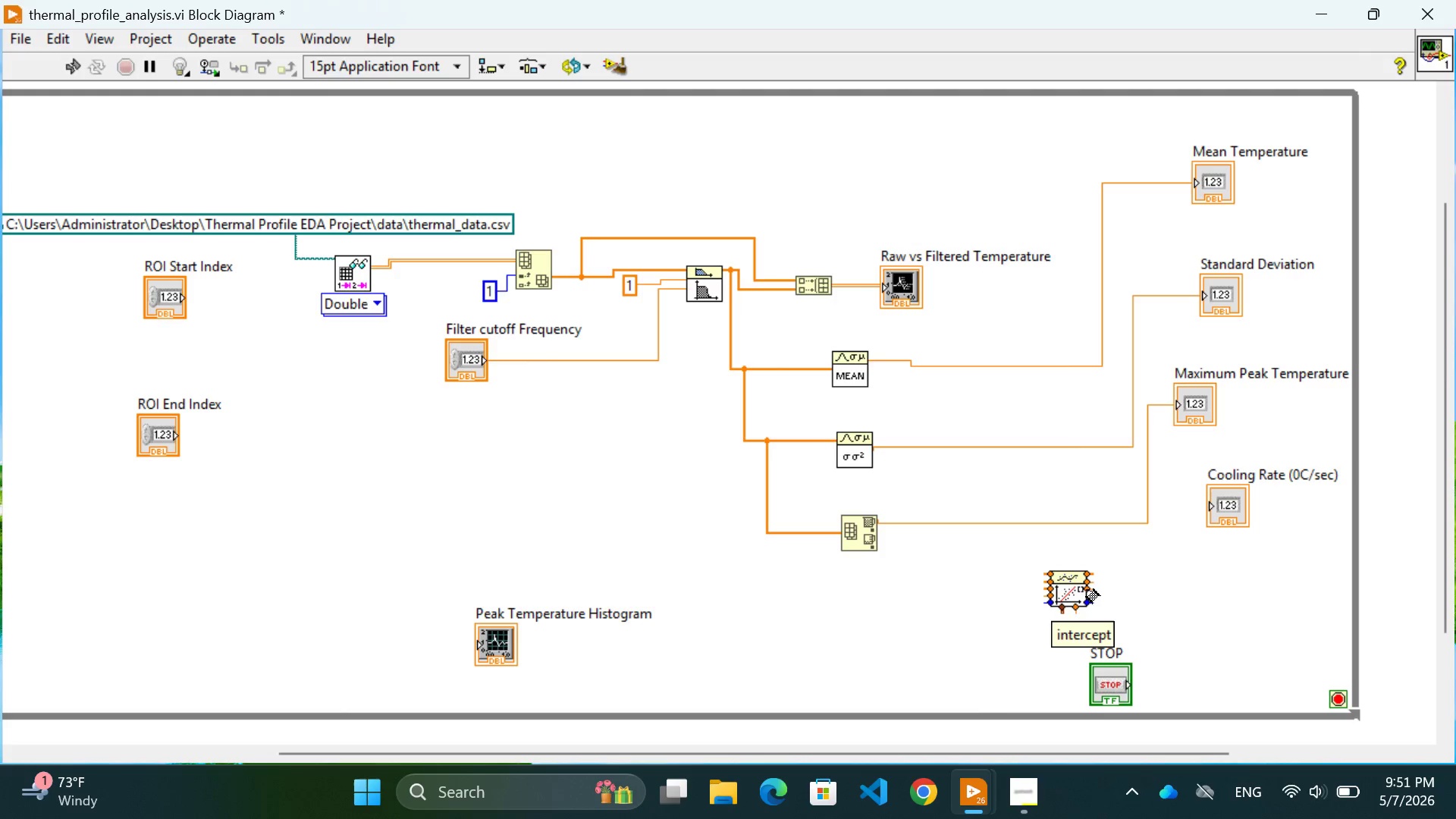 
mouse_move([1087, 578])
 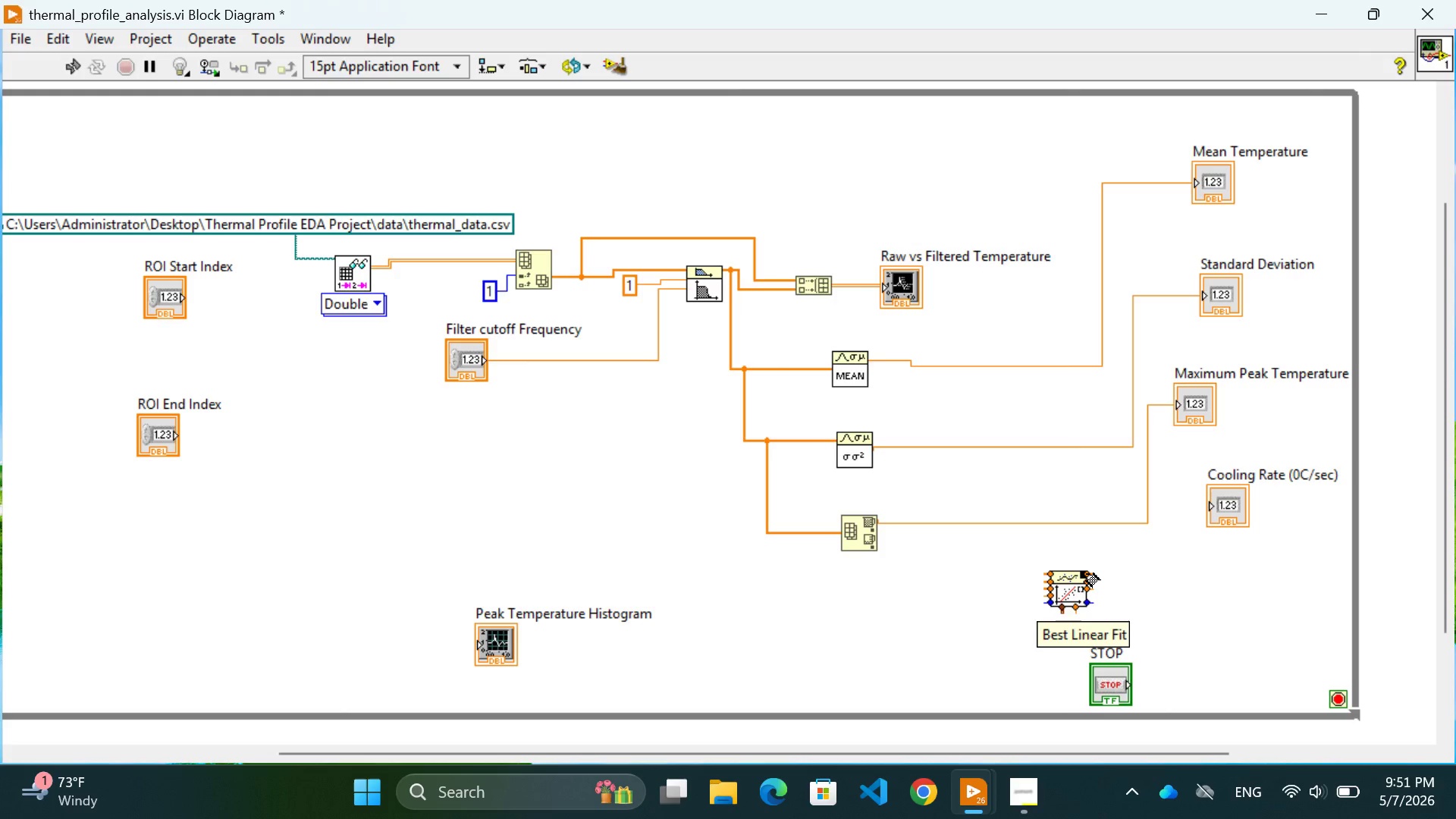 
mouse_move([1068, 576])
 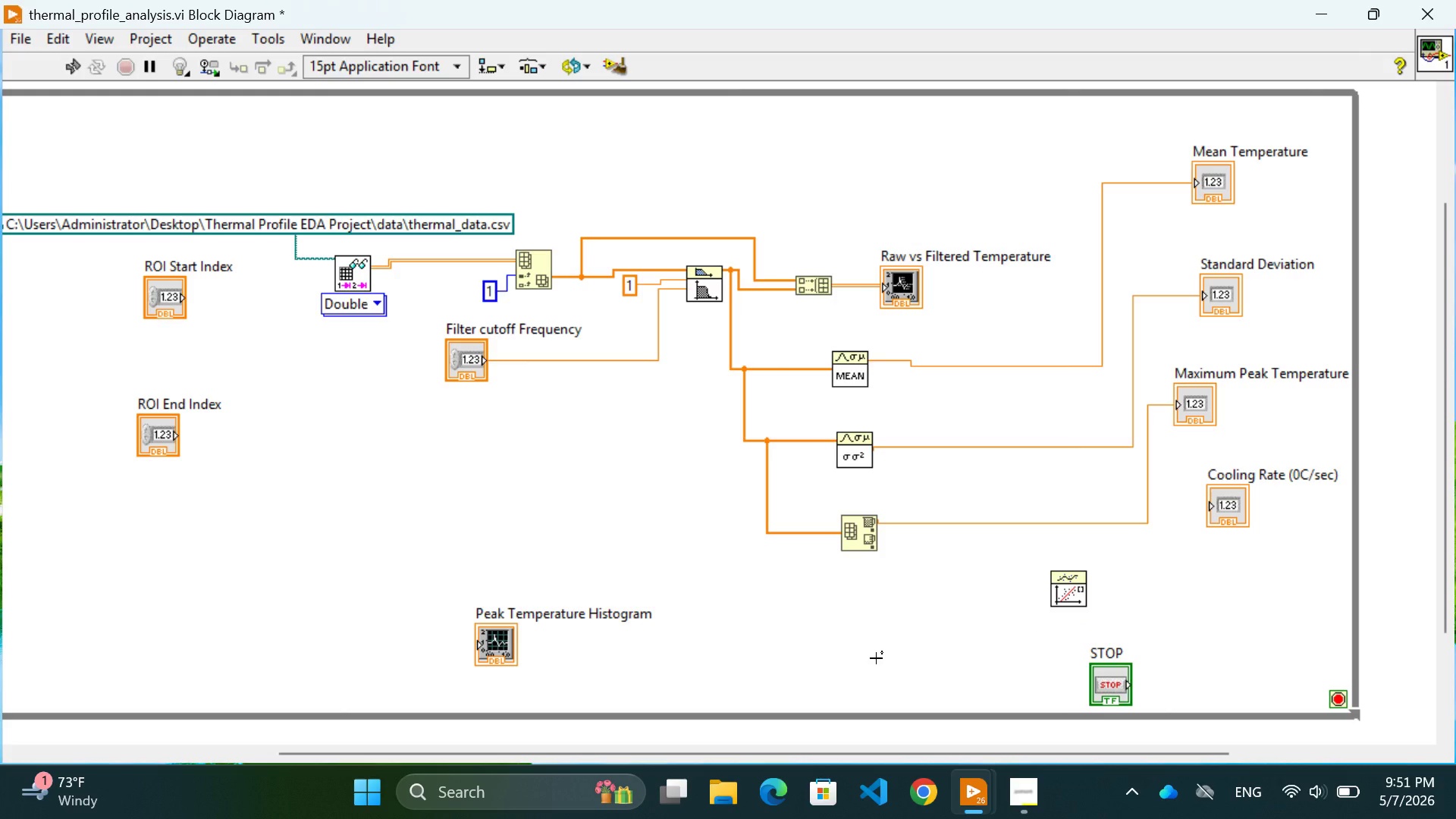 
left_click([876, 658])
 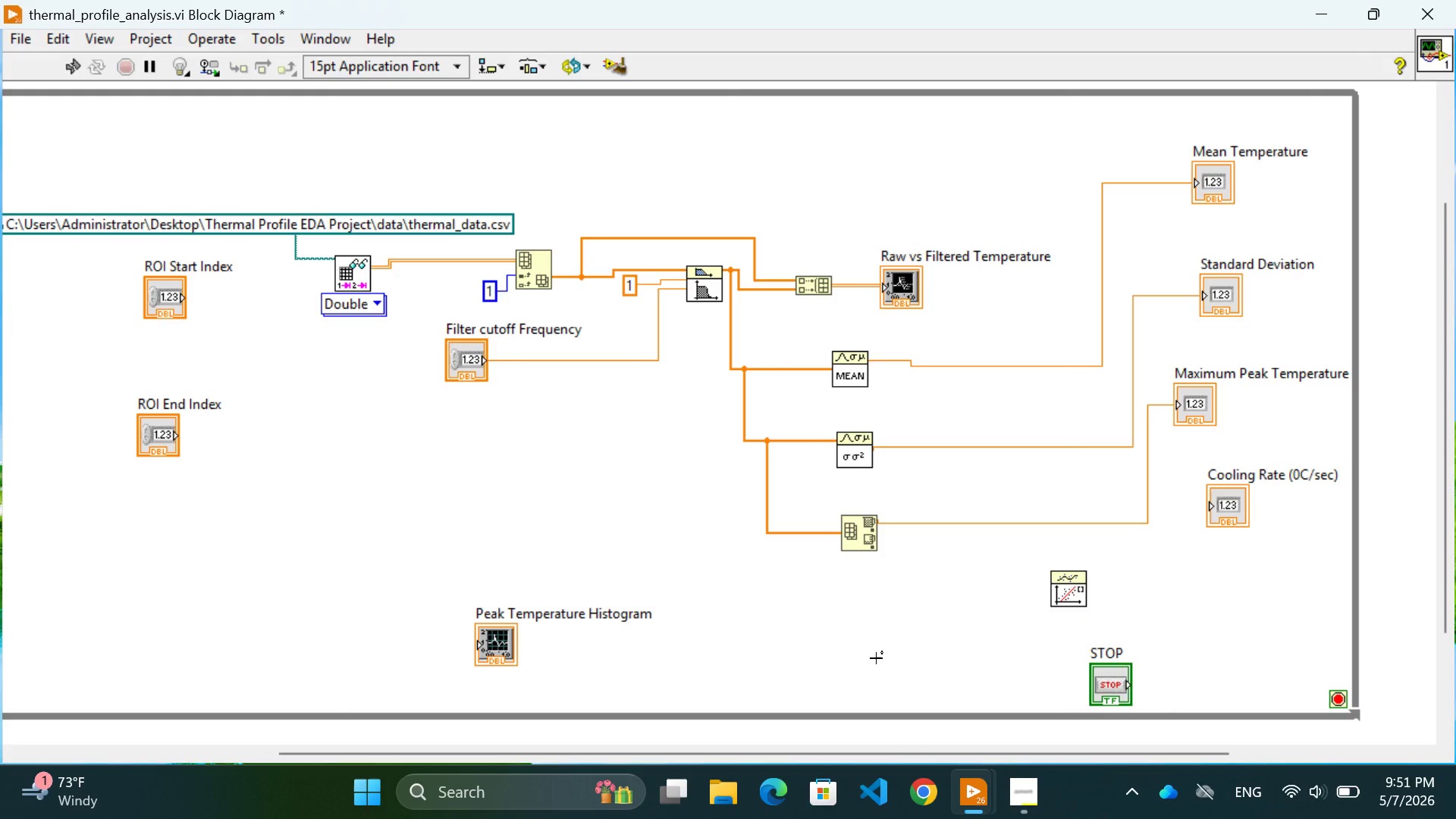 
wait(15.11)
 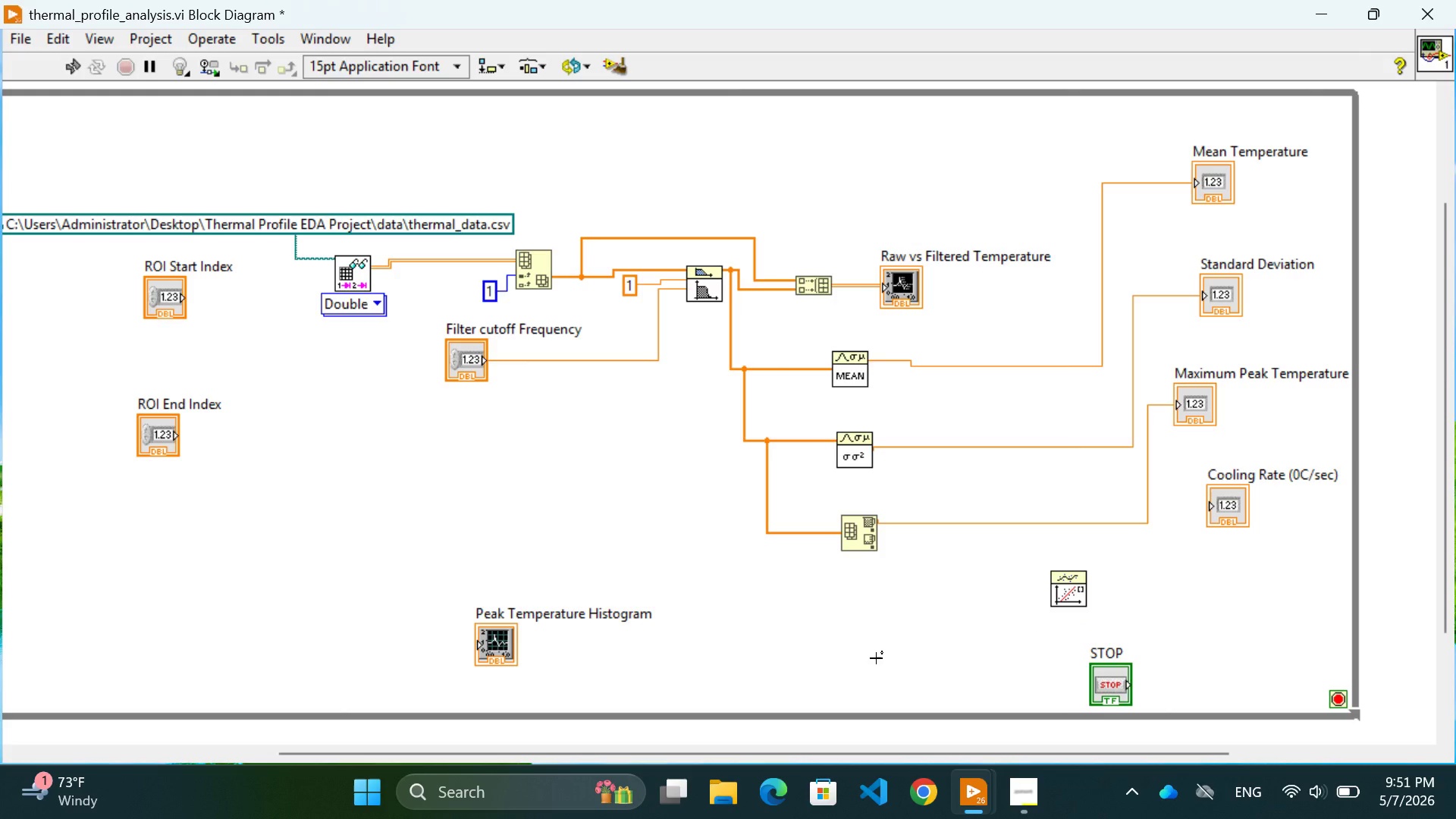 
left_click_drag(start_coordinate=[1075, 590], to_coordinate=[867, 604])
 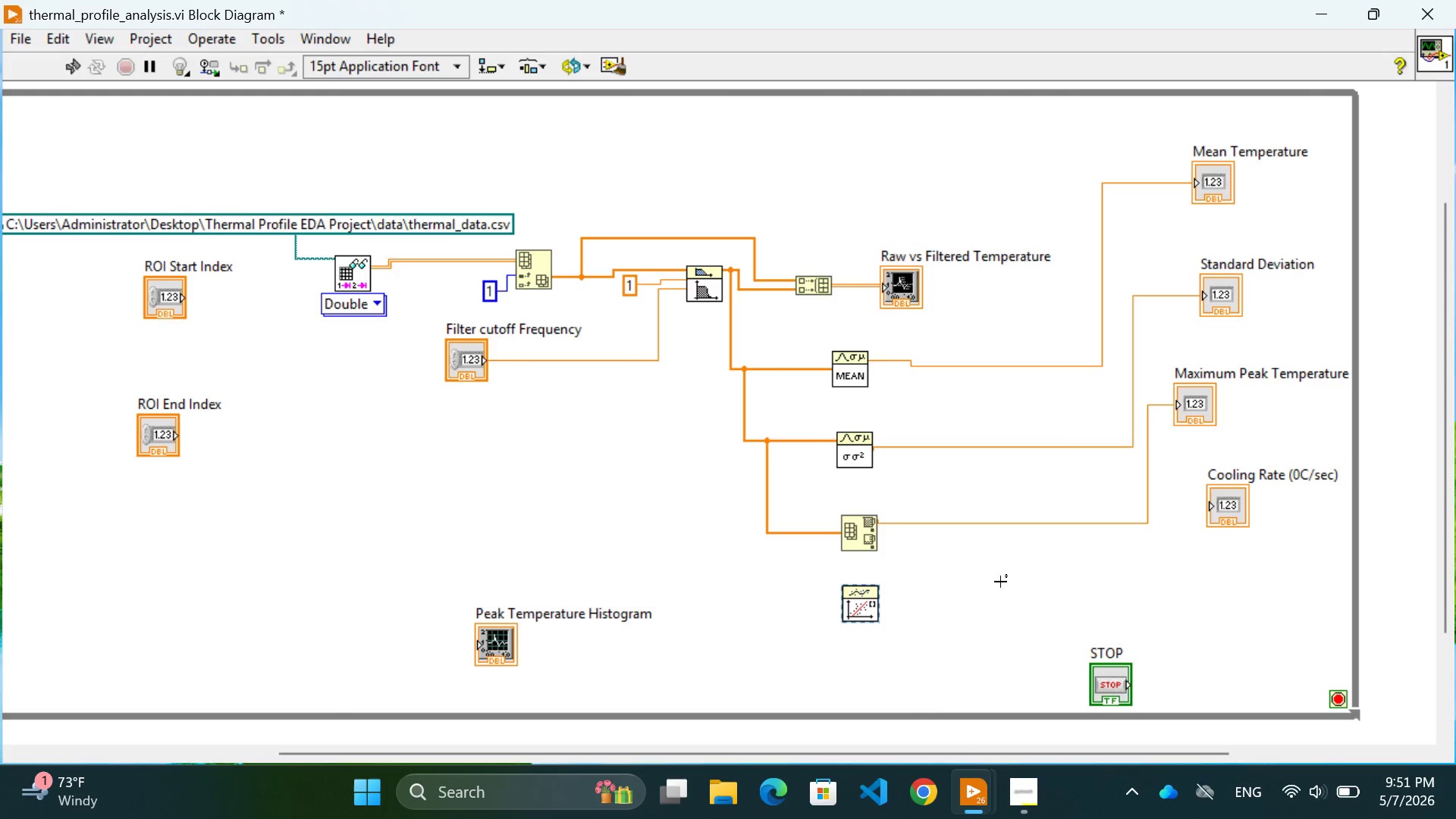 
left_click([1009, 577])
 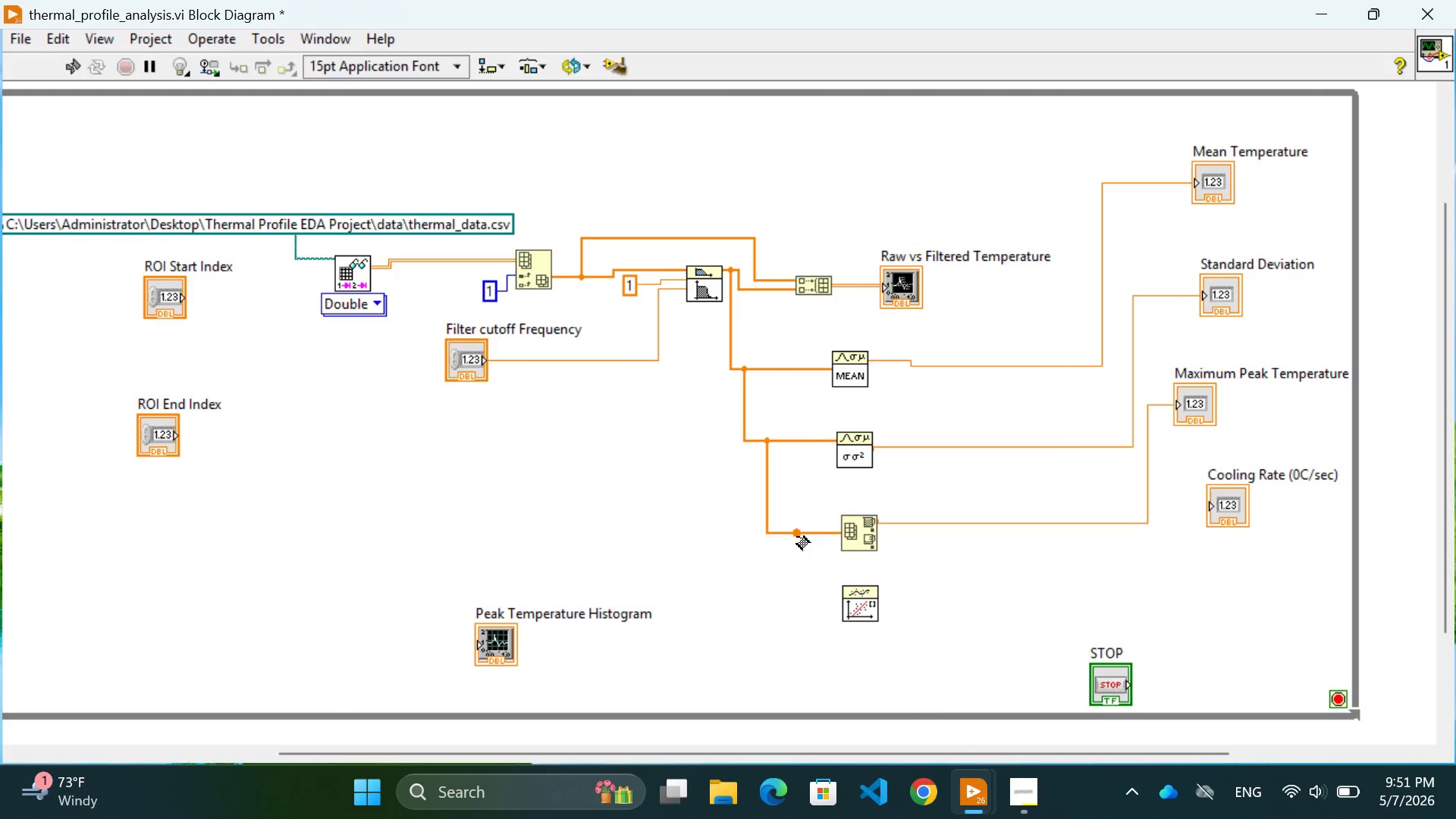 
left_click([796, 537])
 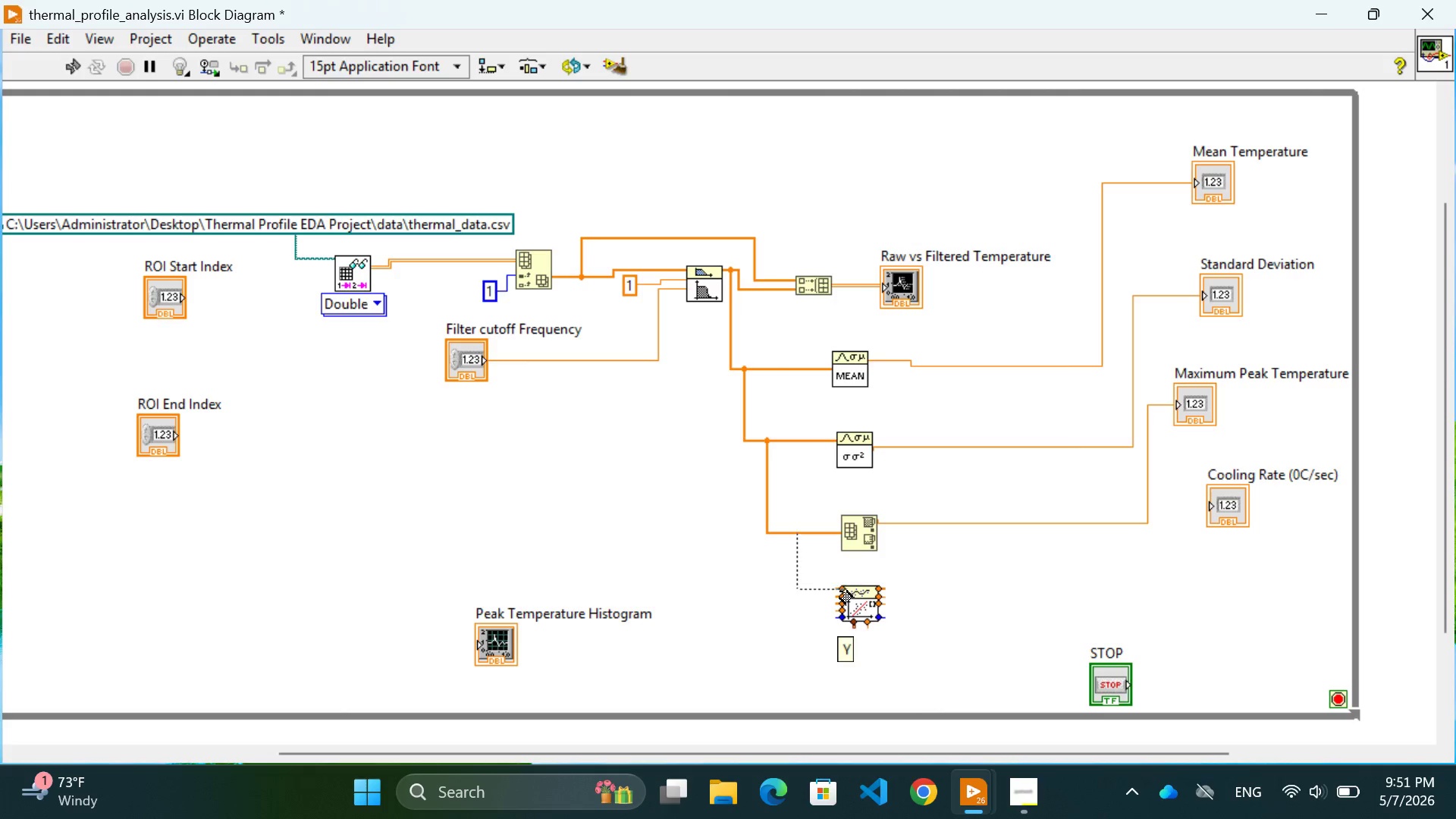 
left_click([840, 590])
 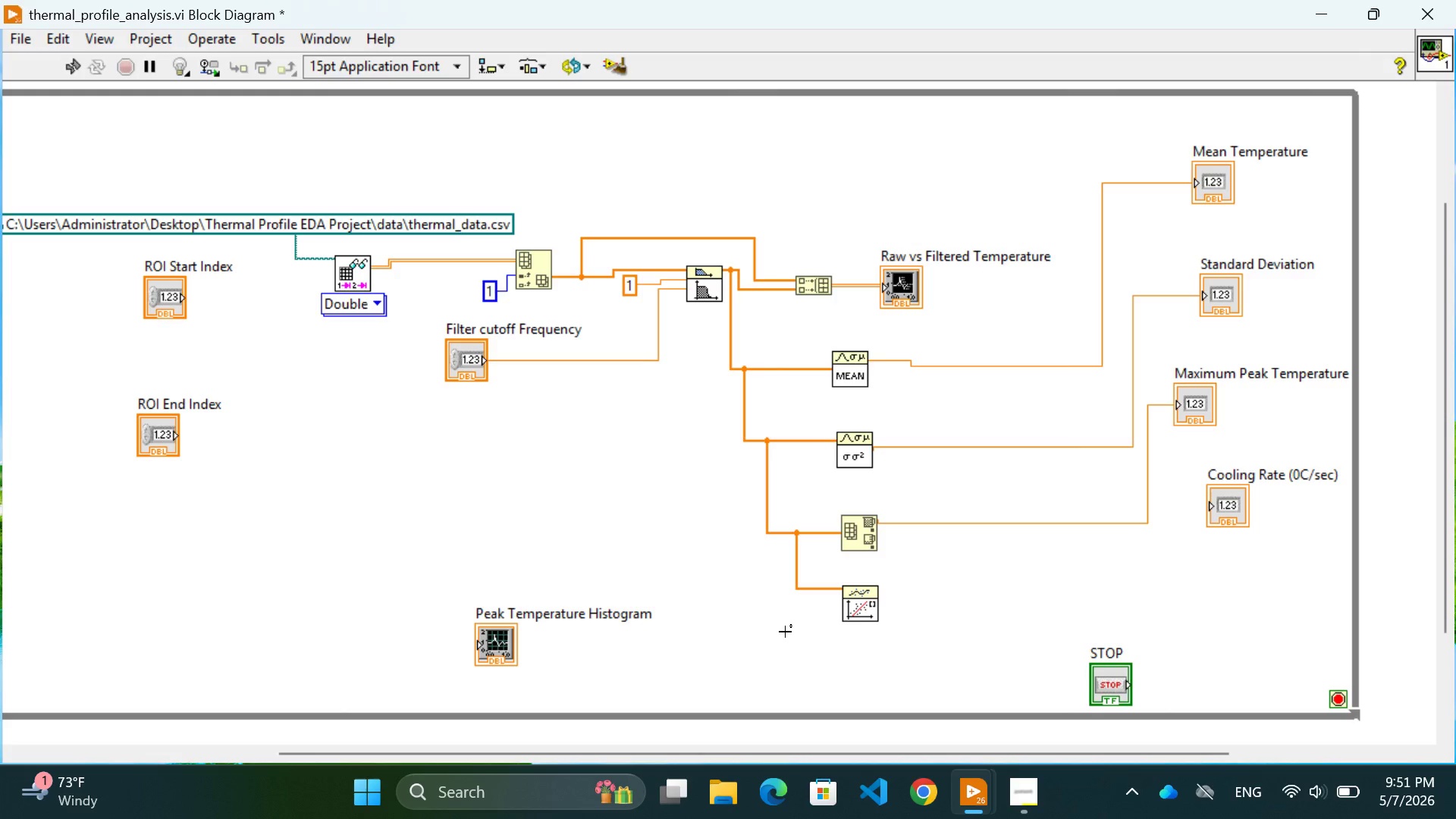 
wait(24.54)
 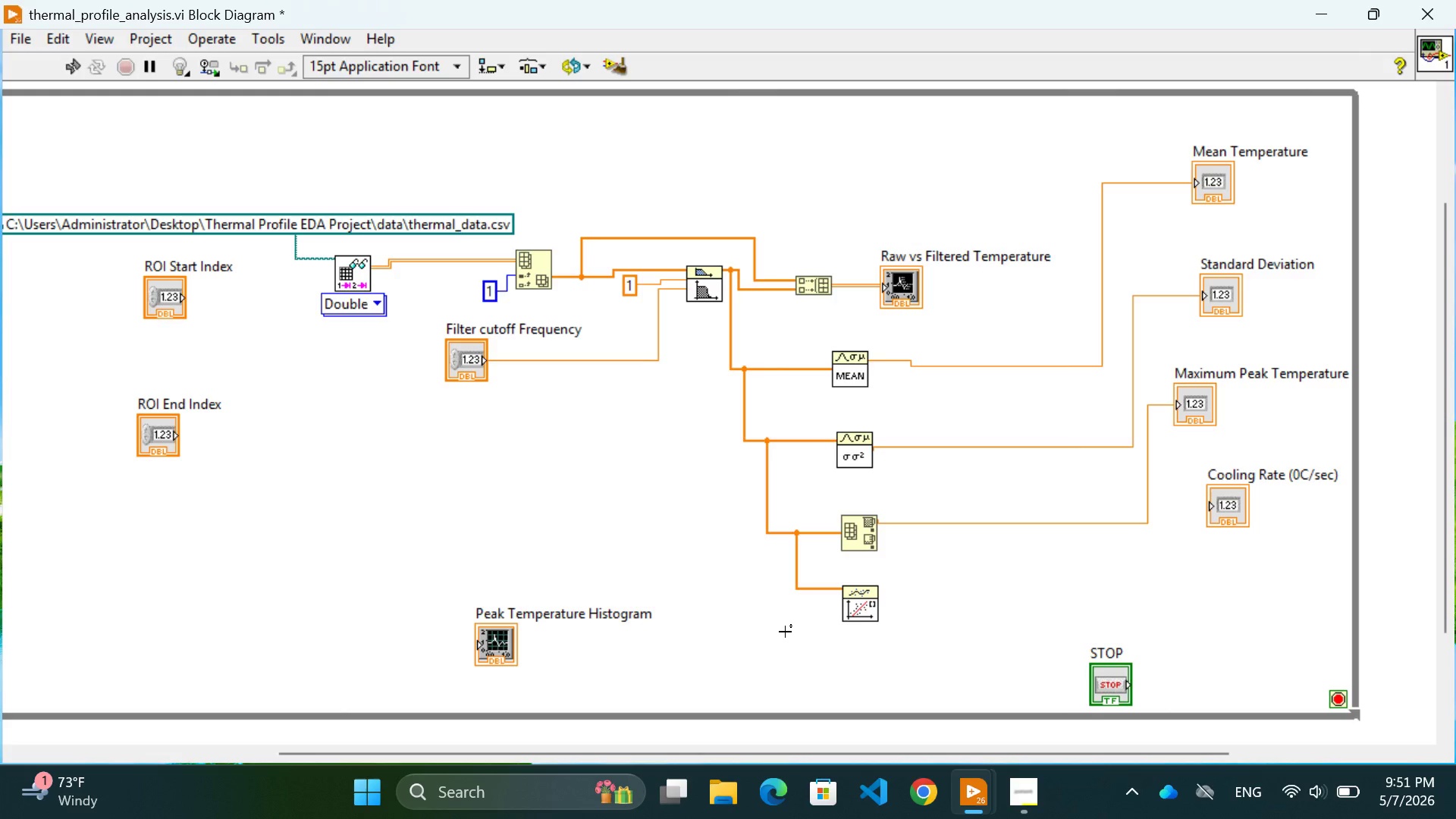 
mouse_move([837, 594])
 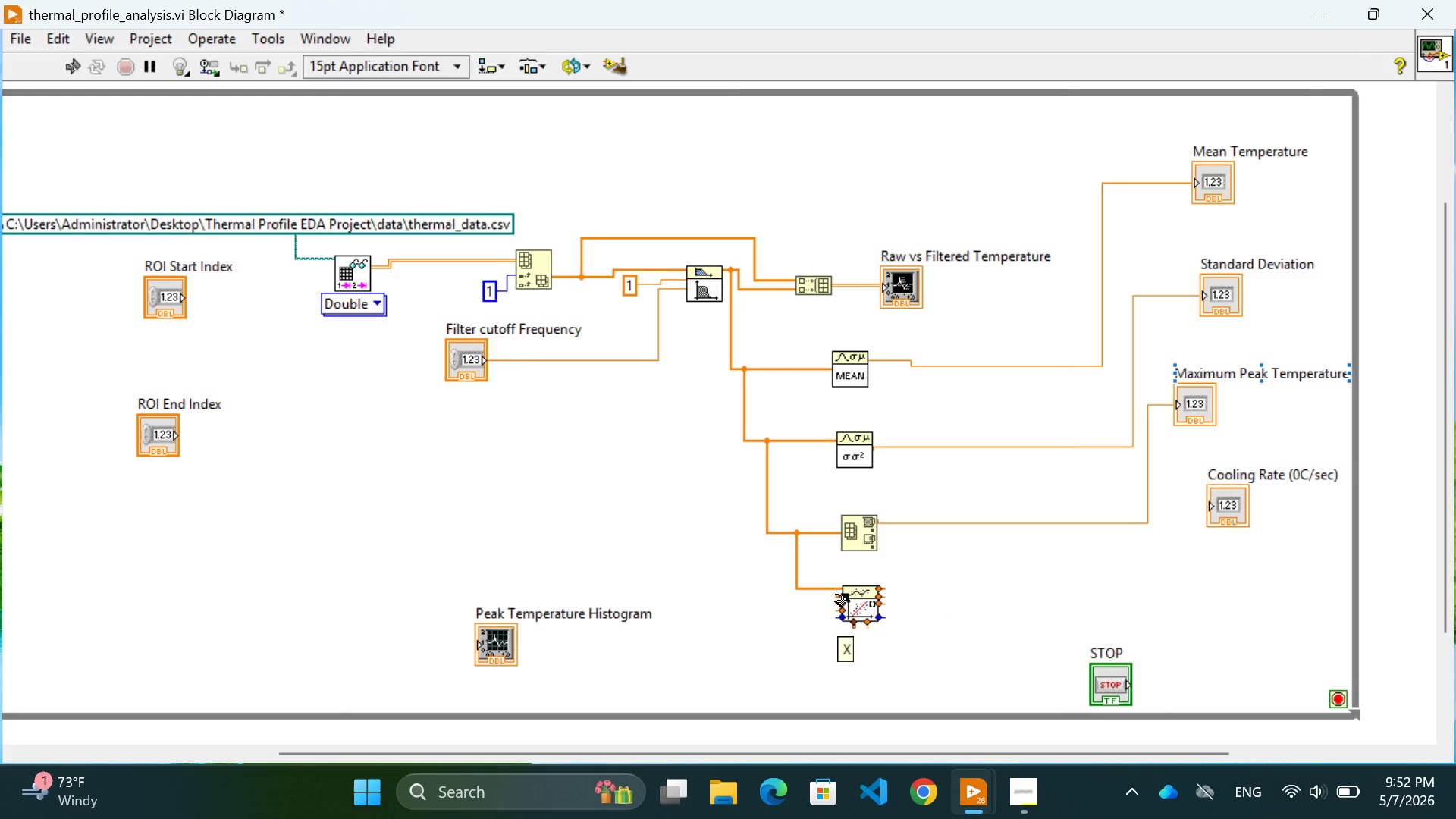 
right_click([836, 595])
 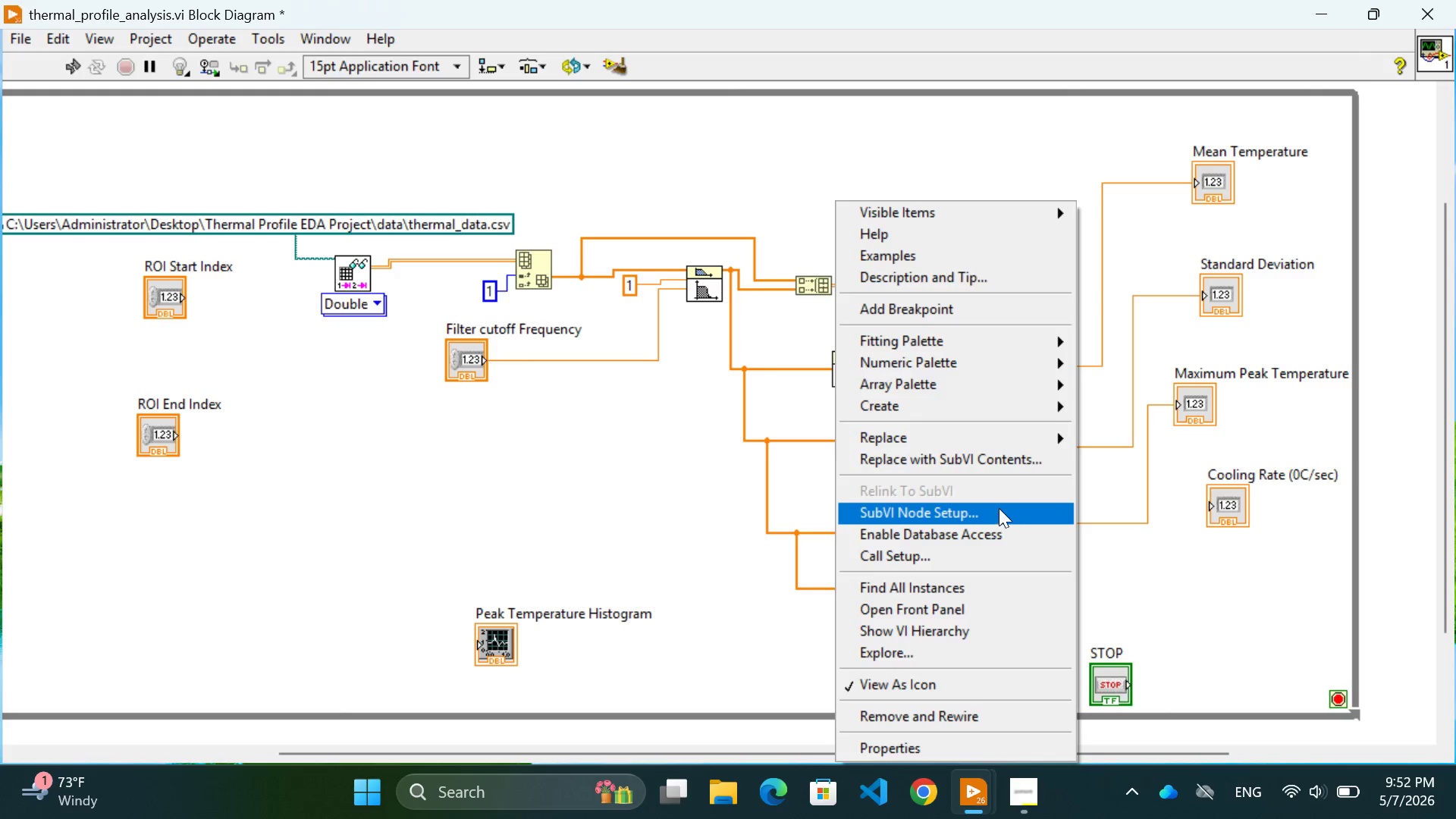 
mouse_move([1085, 405])
 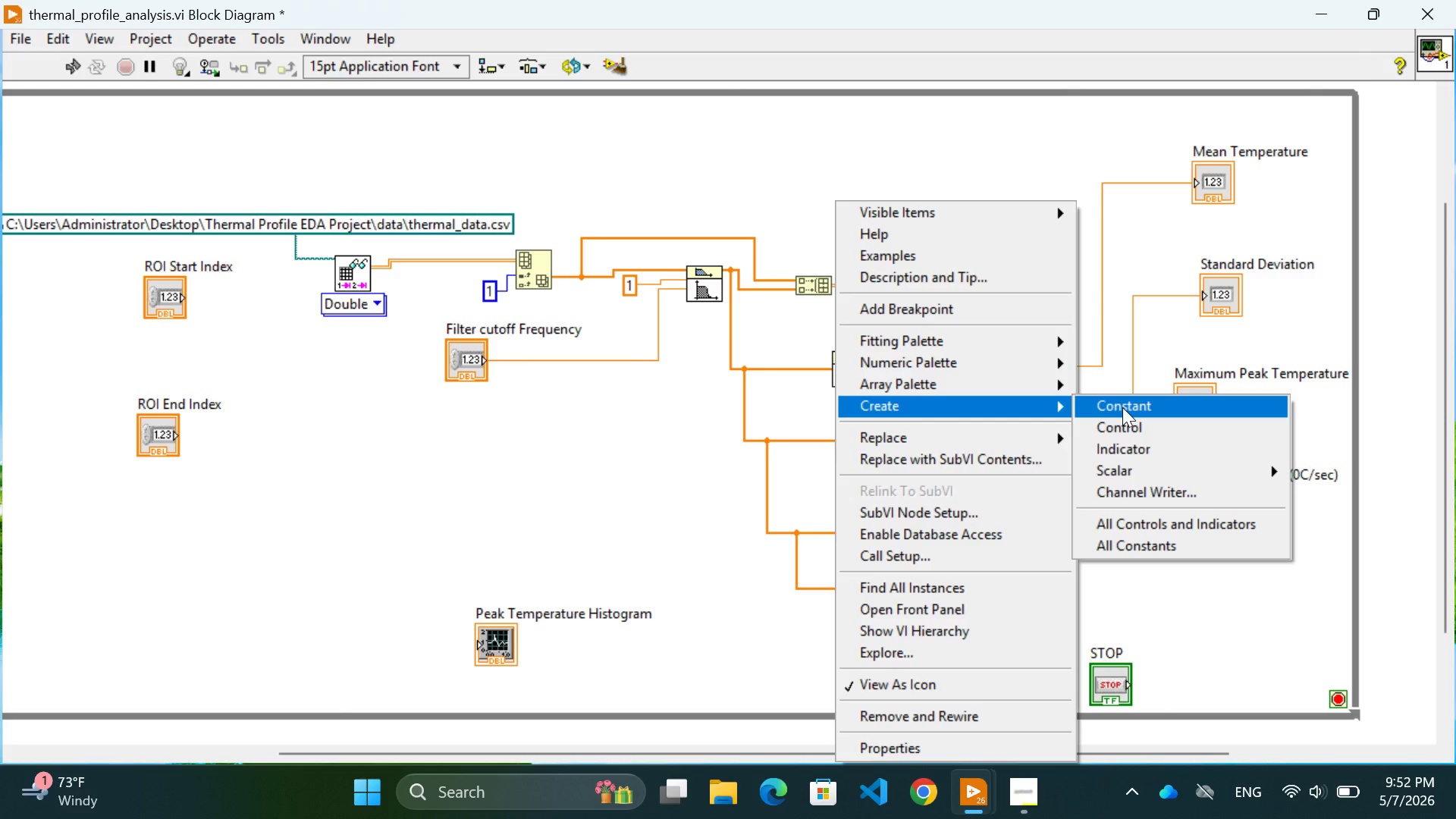 
left_click([1123, 407])
 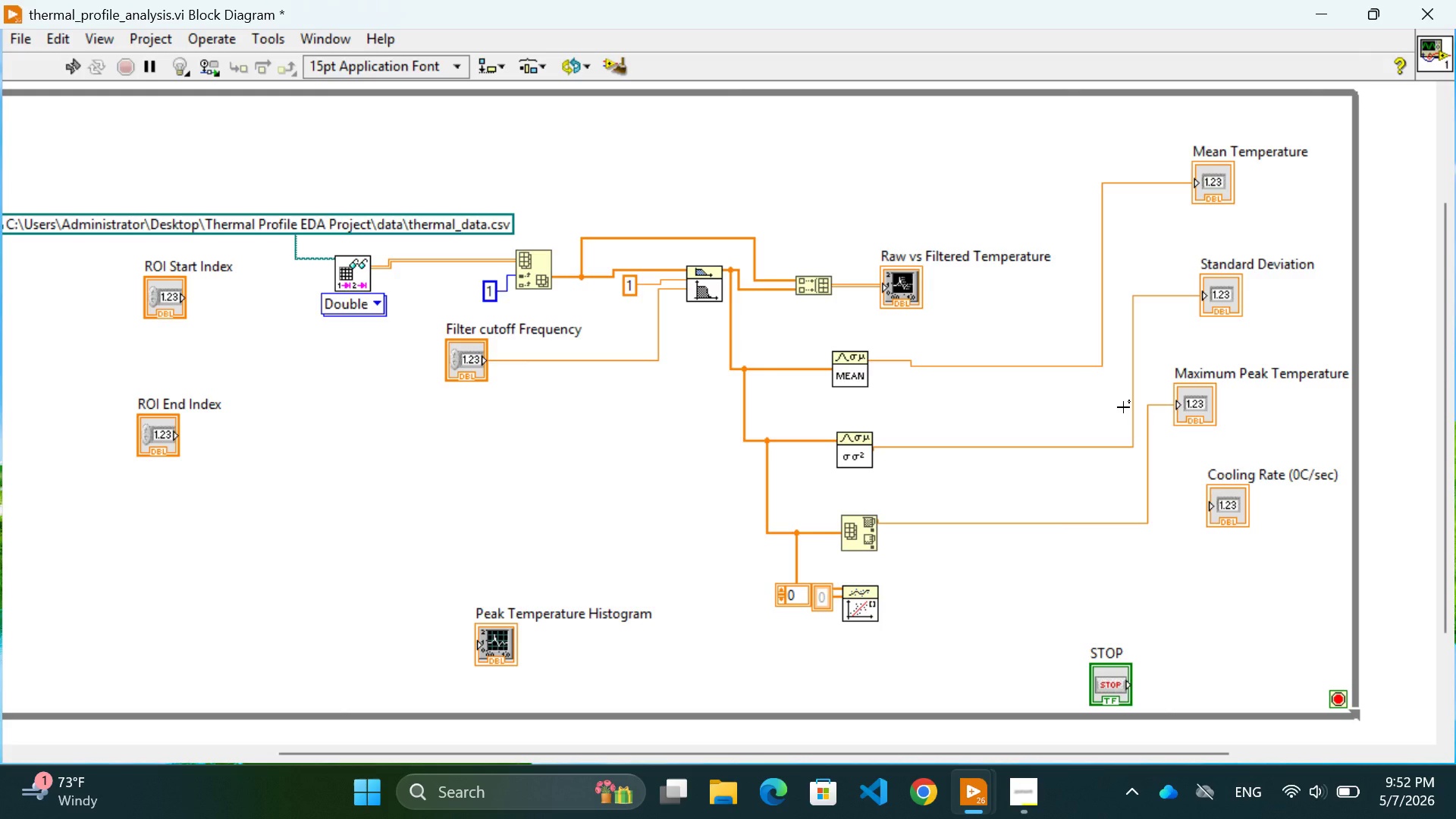 
wait(7.2)
 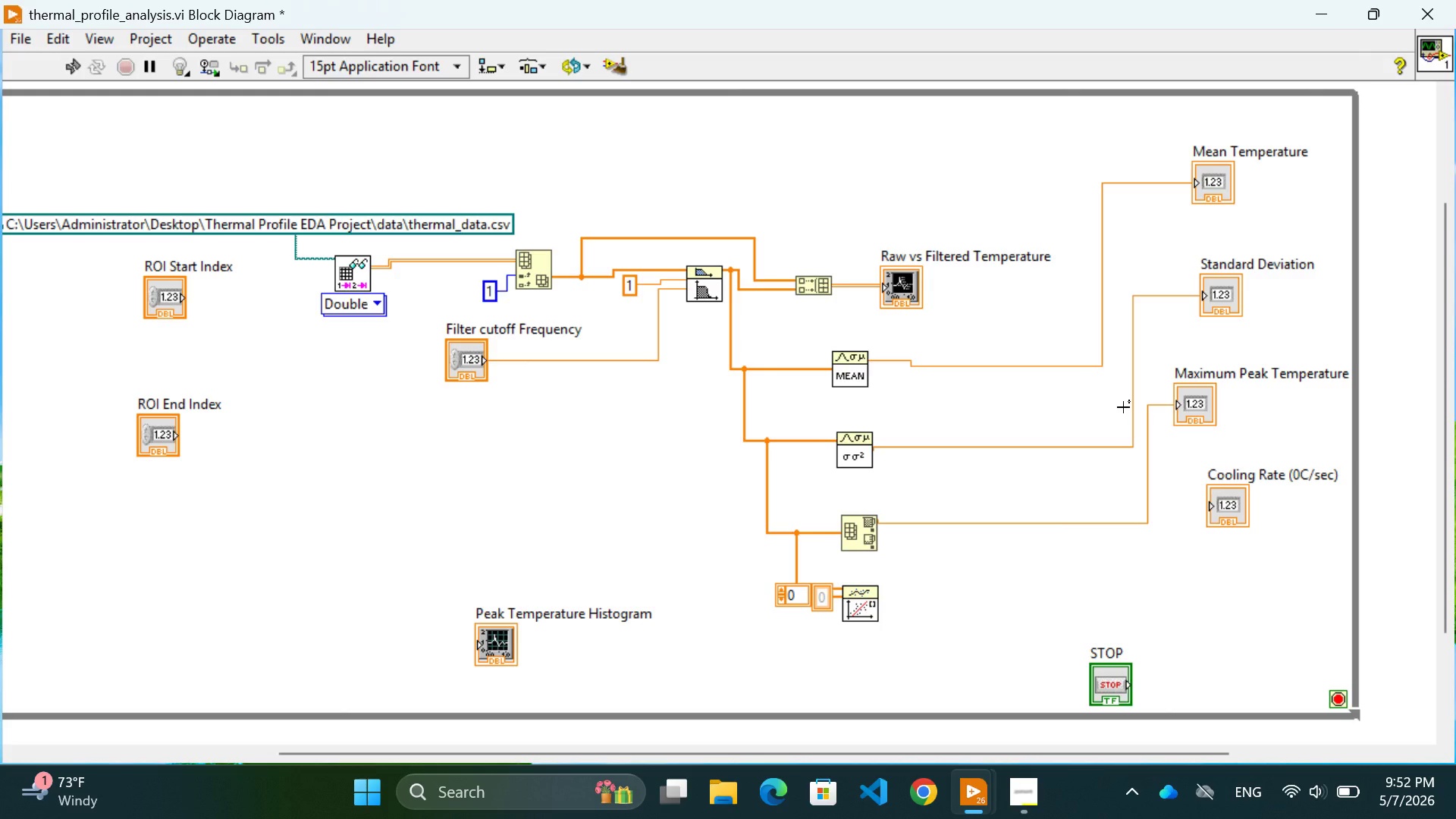 
key(Control+Z)
 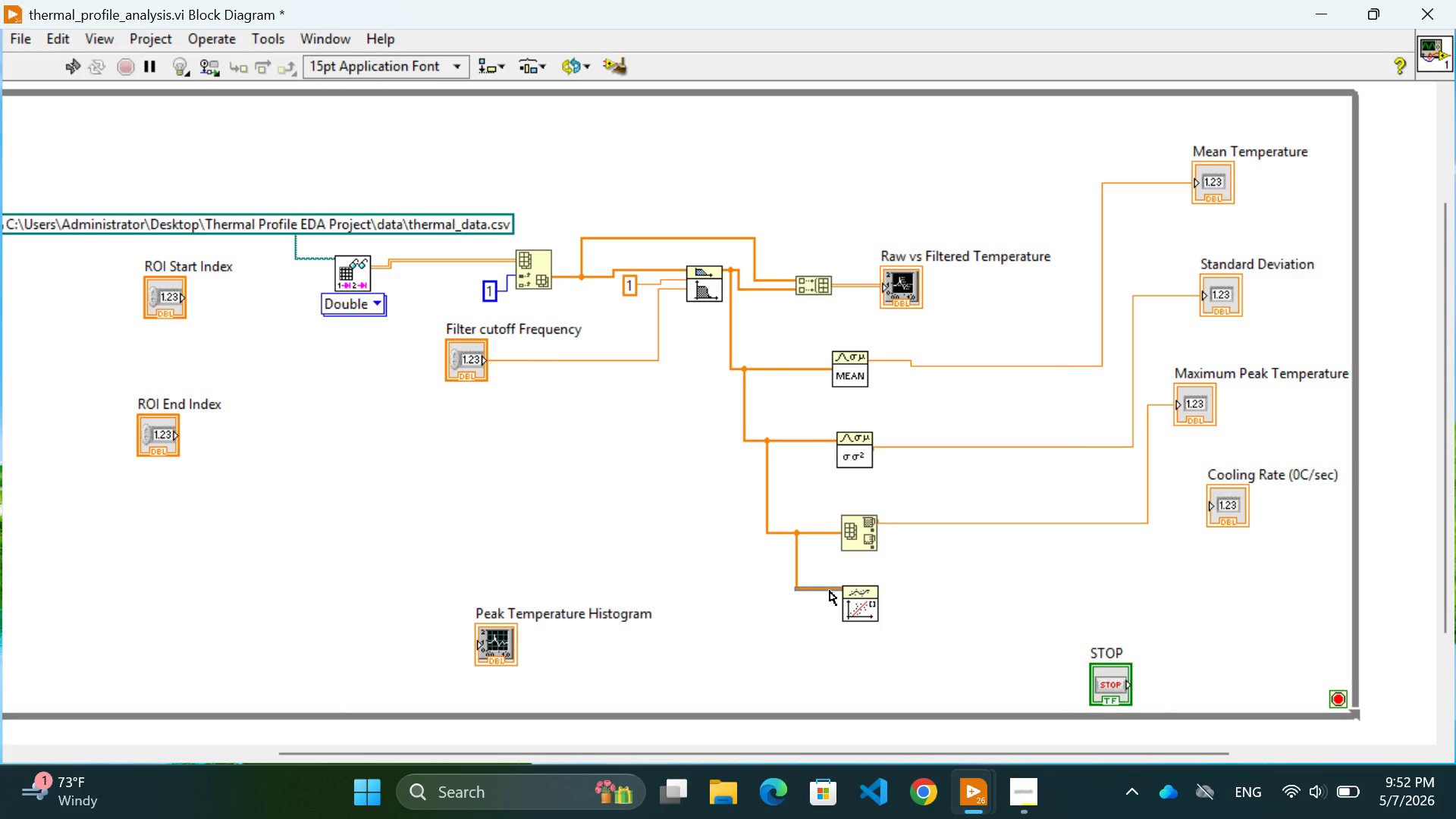 
left_click([830, 591])
 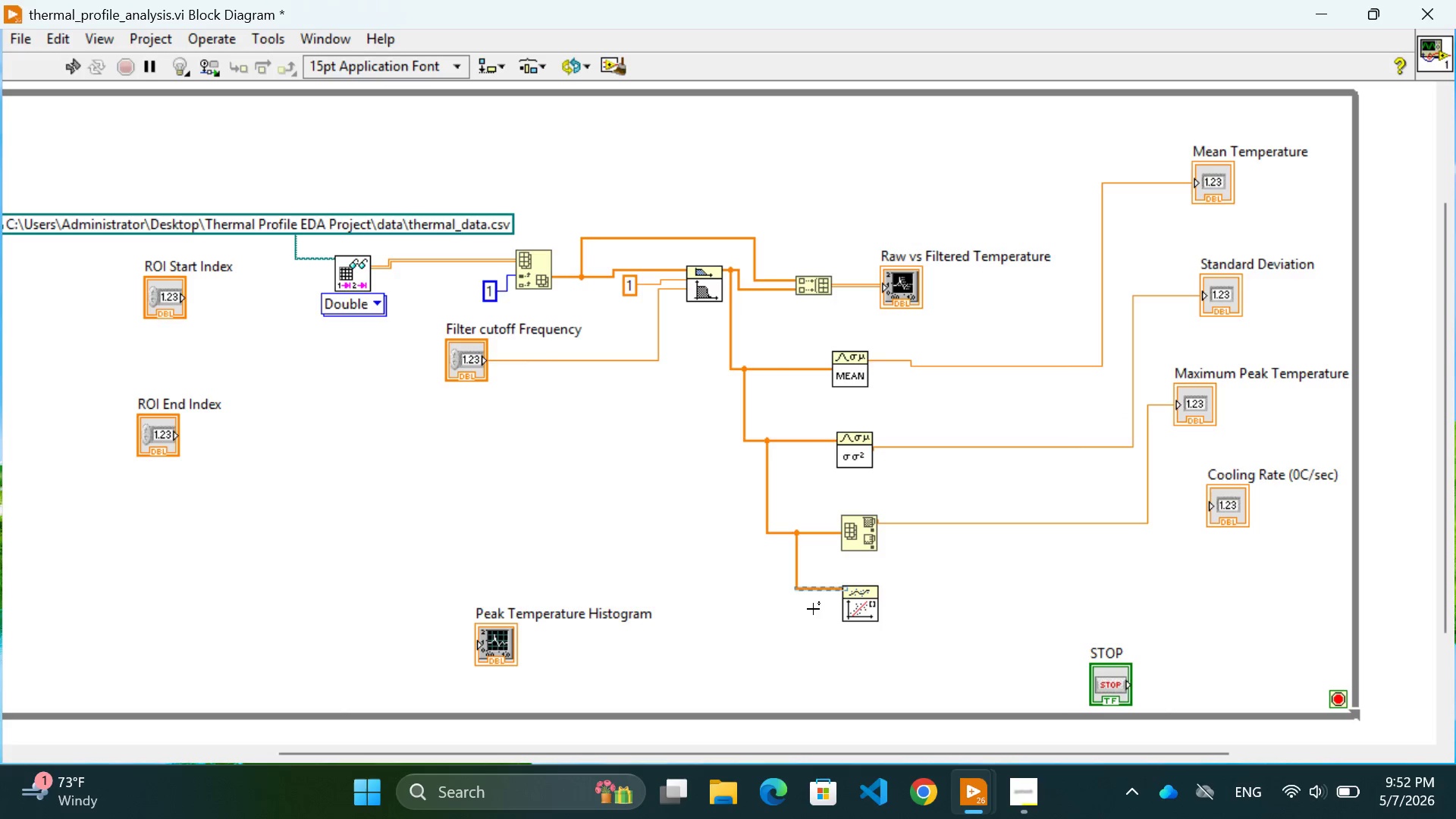 
left_click([809, 618])
 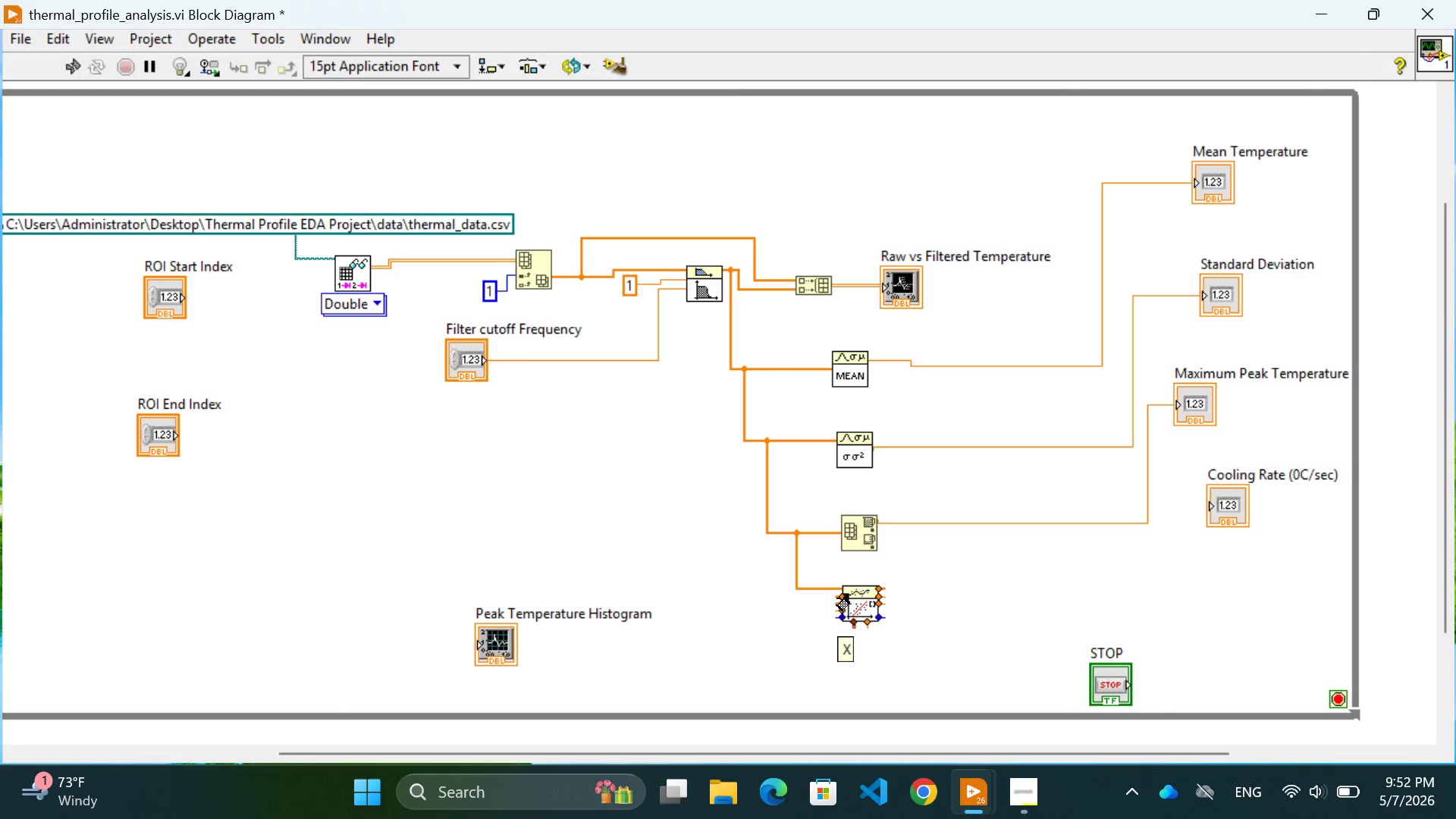 
right_click([837, 598])
 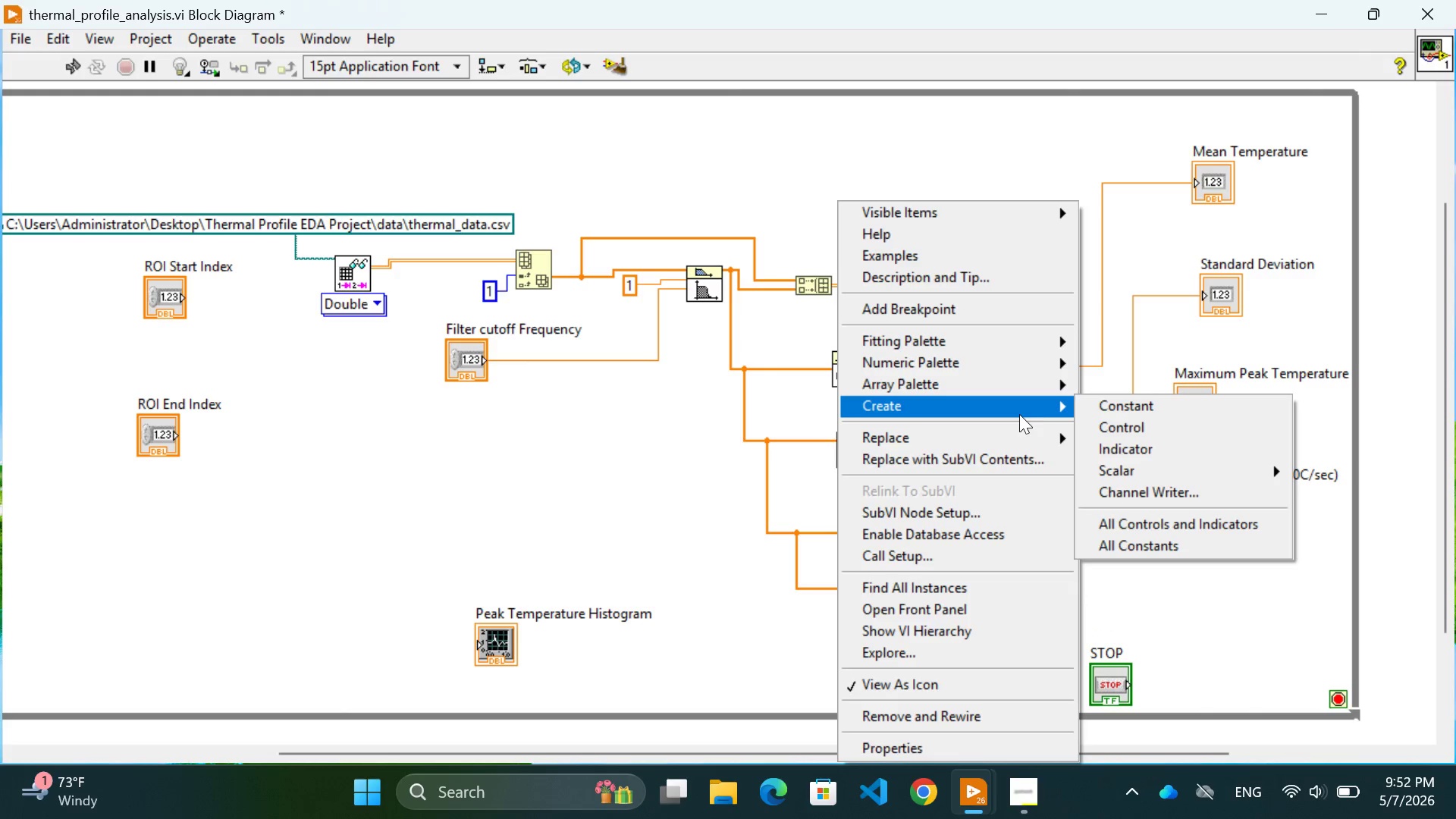 
left_click([1124, 400])
 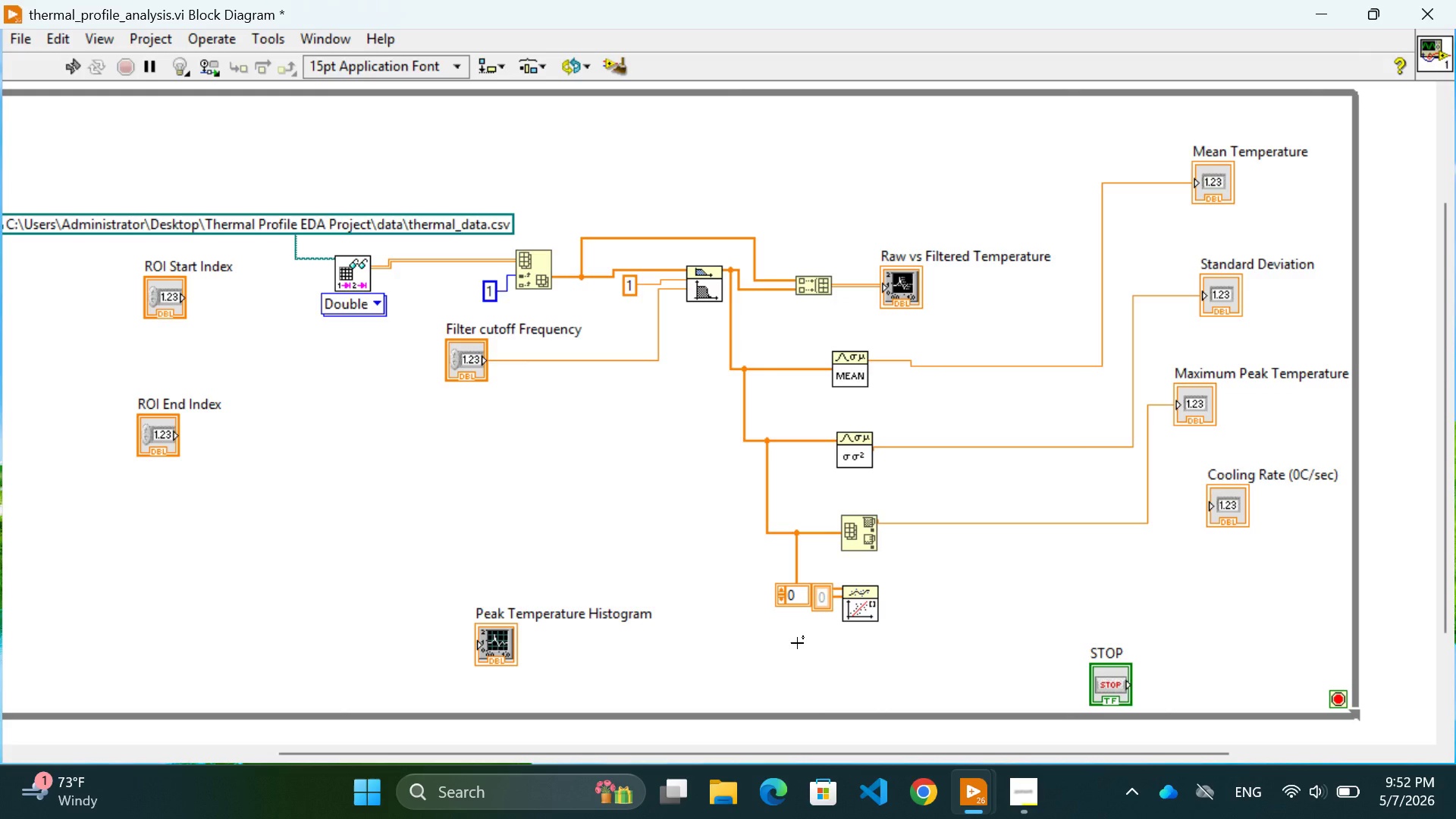 
key(Control+Z)
 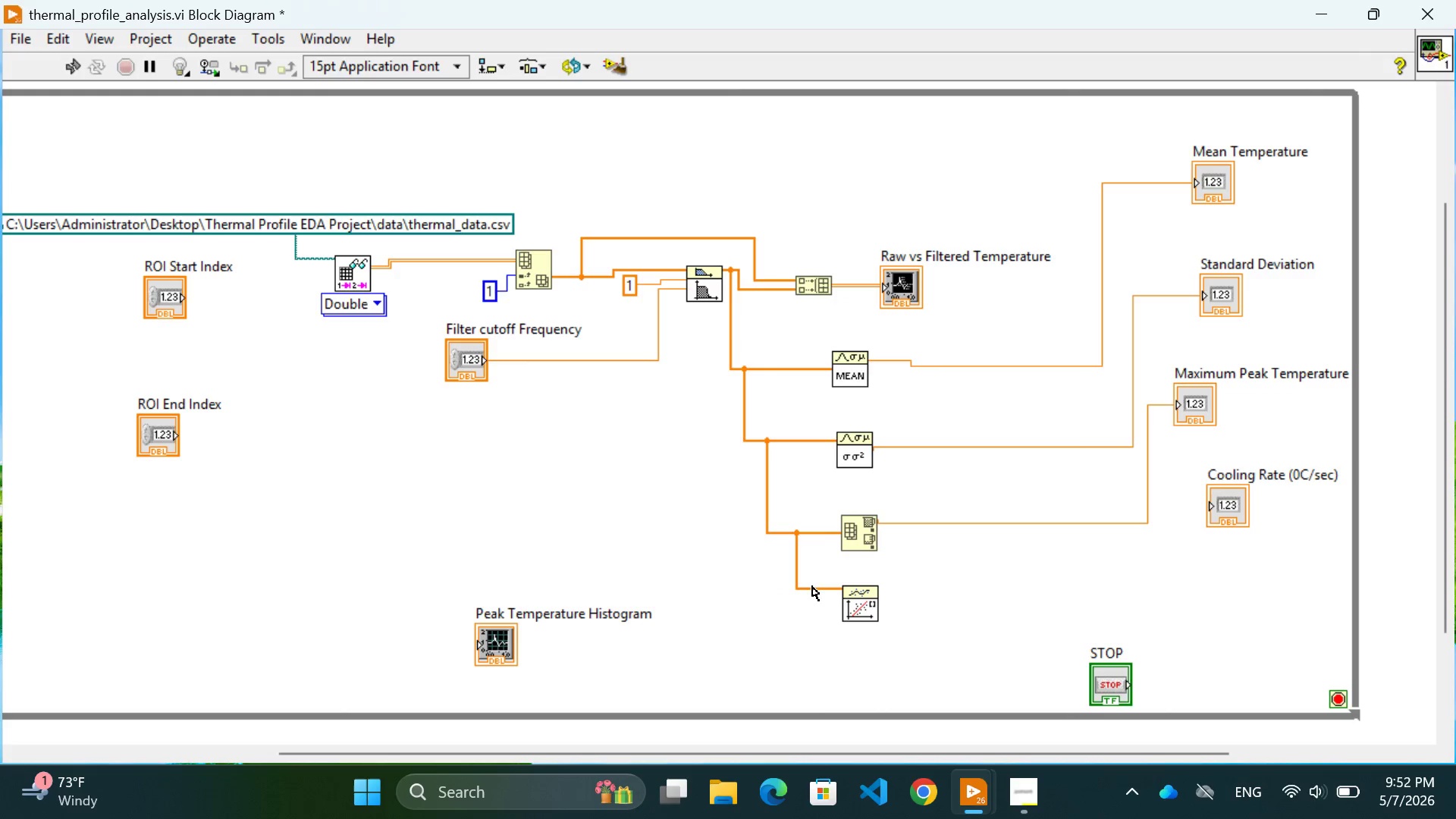 
left_click([814, 588])
 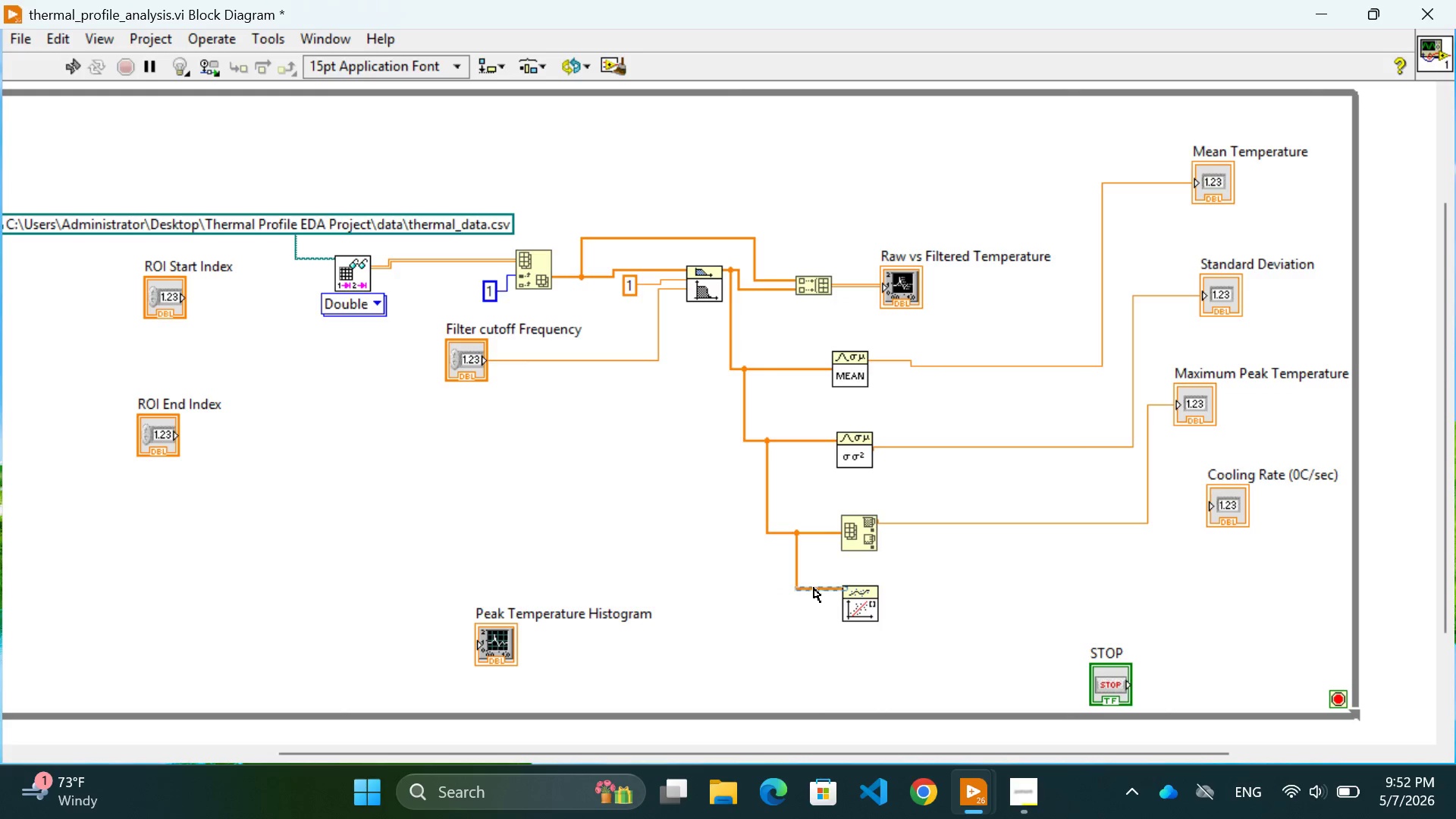 
key(Backspace)
 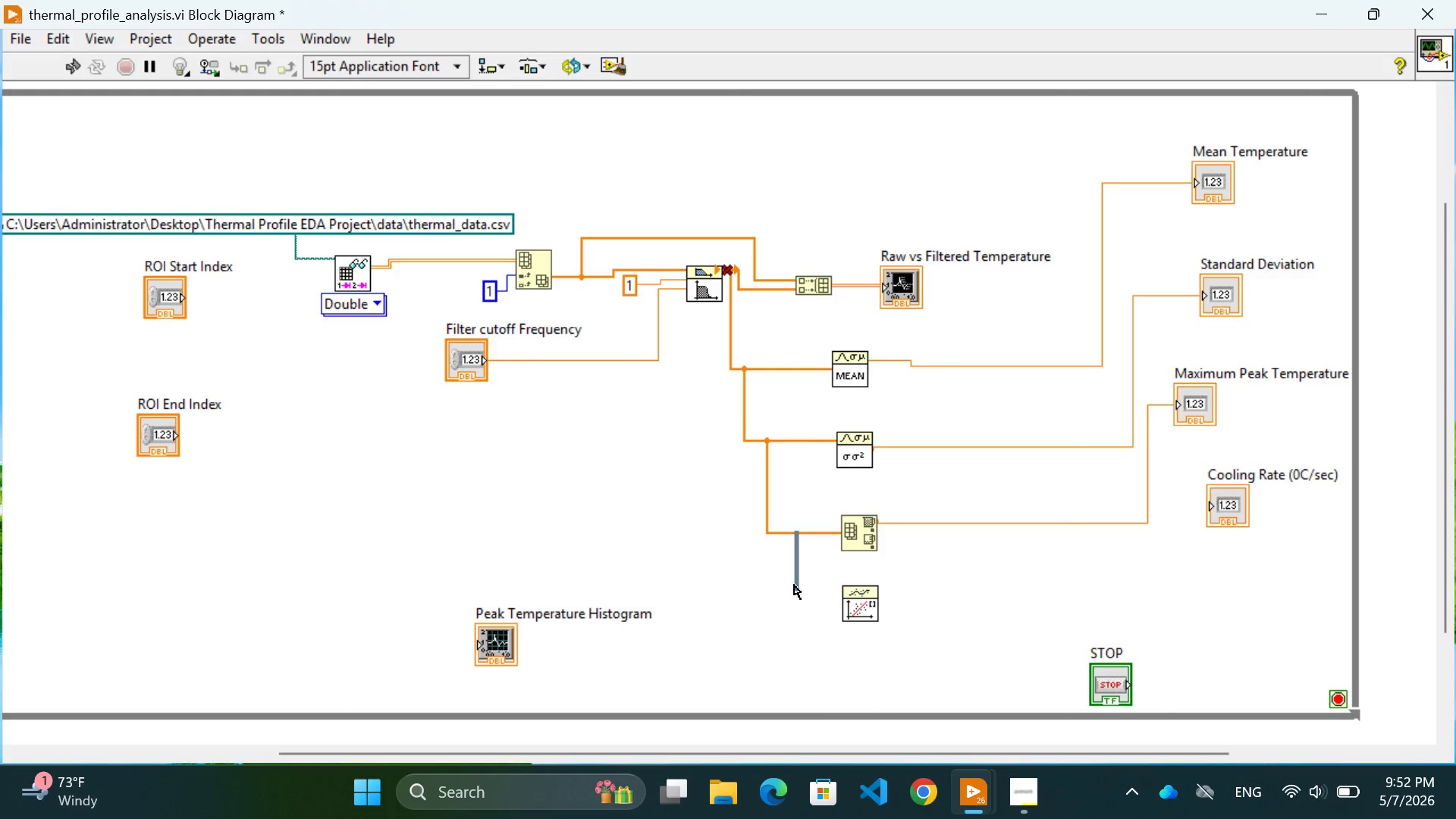 
left_click([794, 585])
 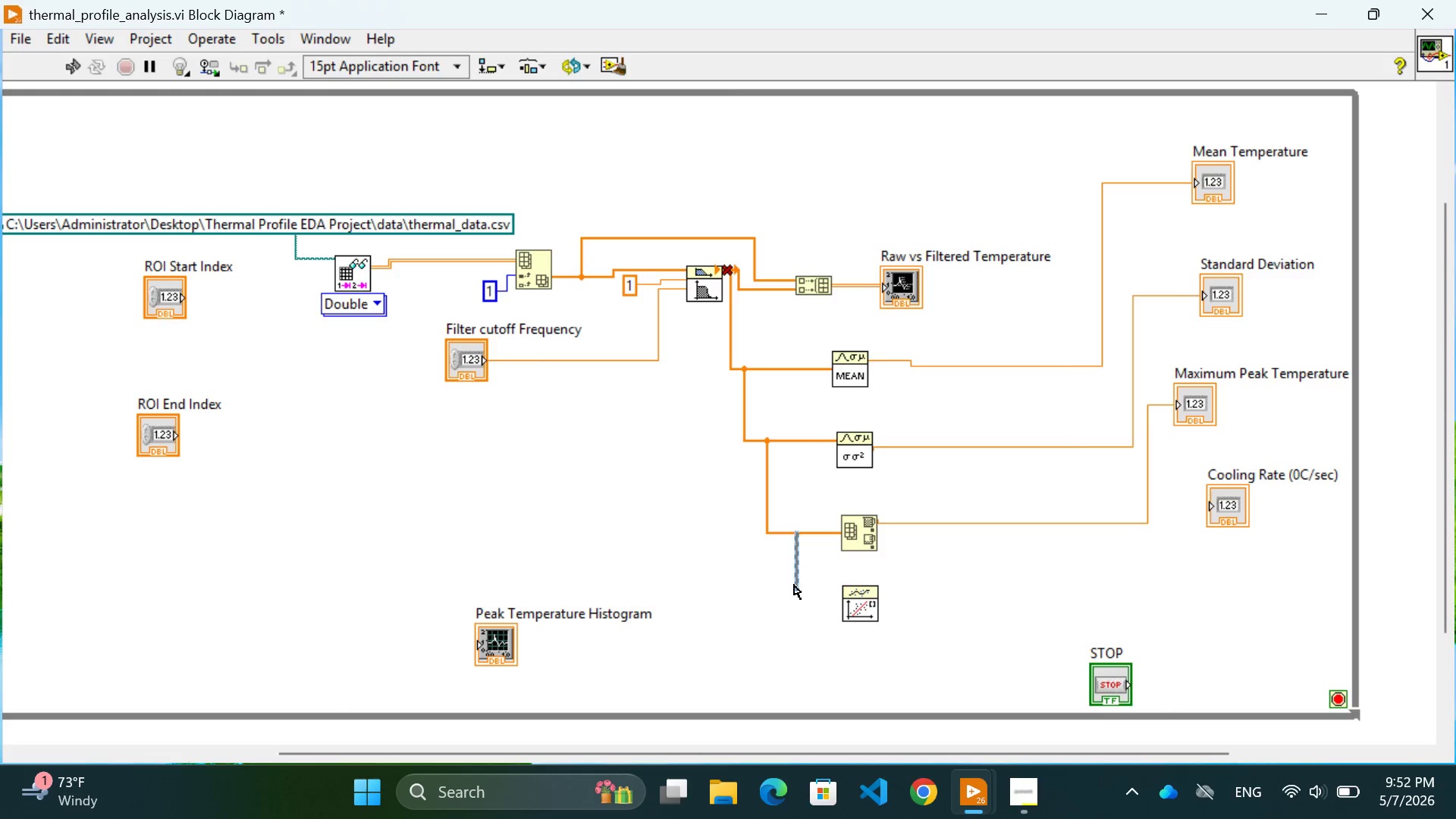 
key(Backspace)
 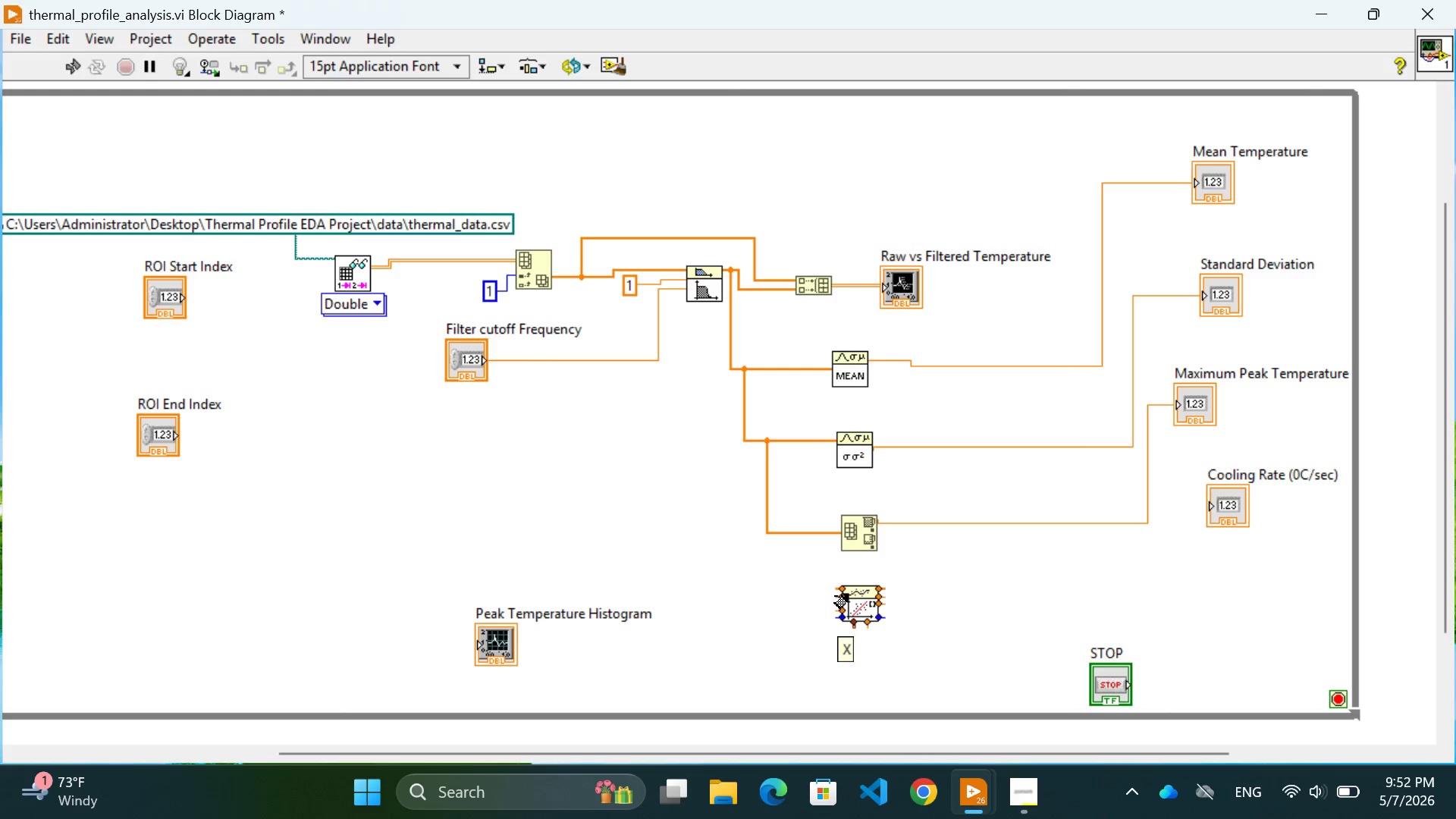 
right_click([835, 596])
 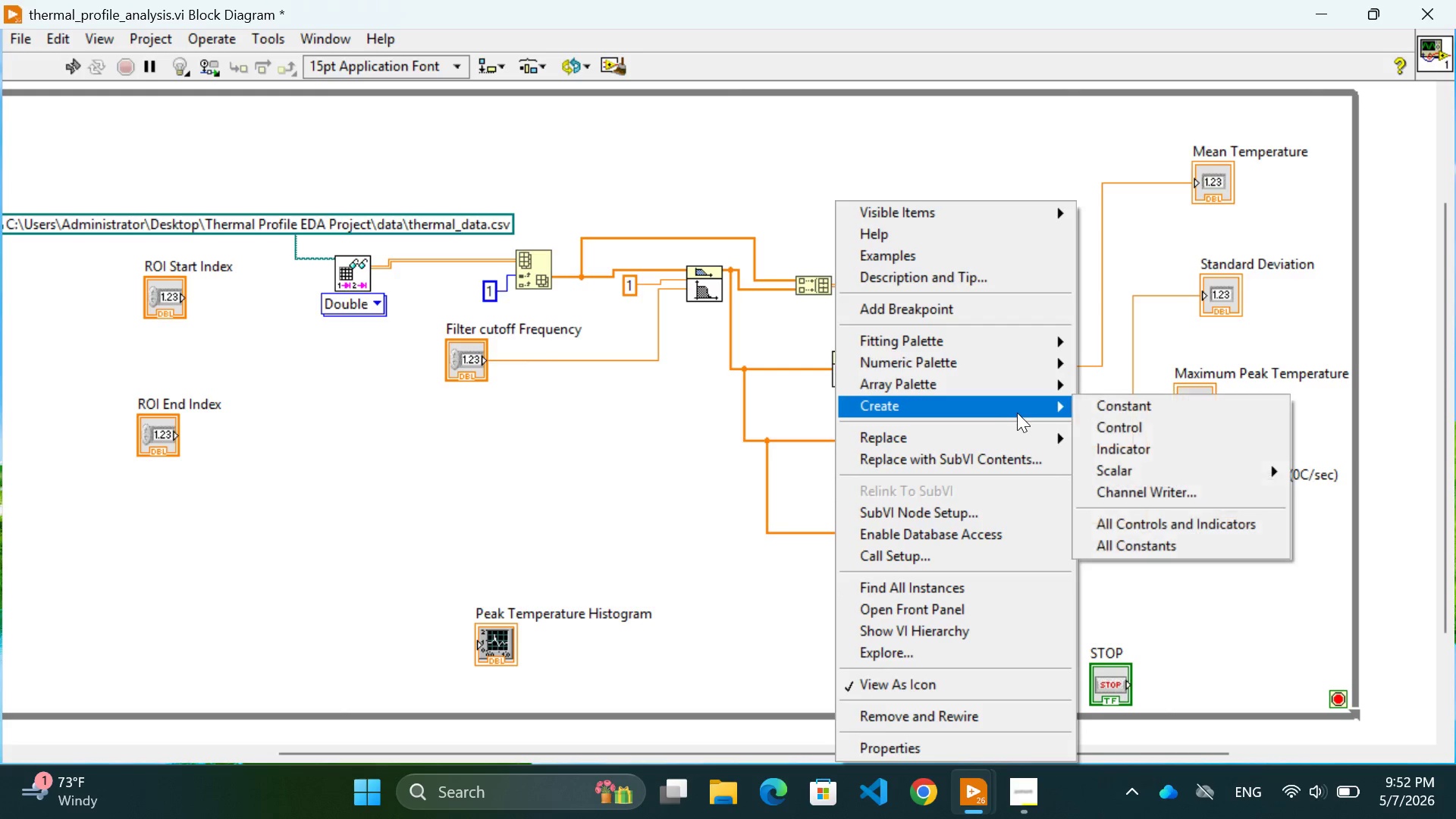 
left_click([1129, 396])
 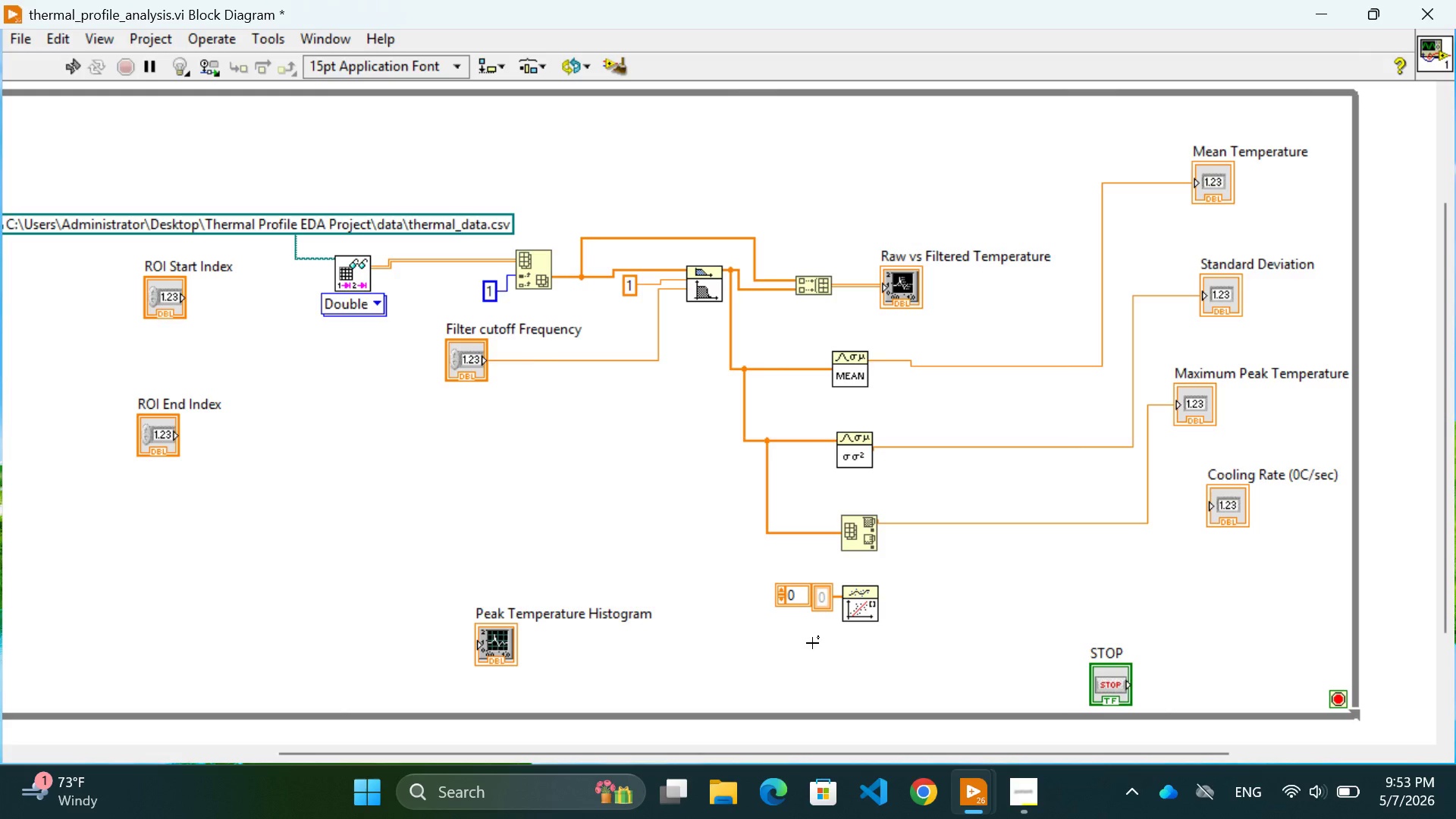 
wait(54.98)
 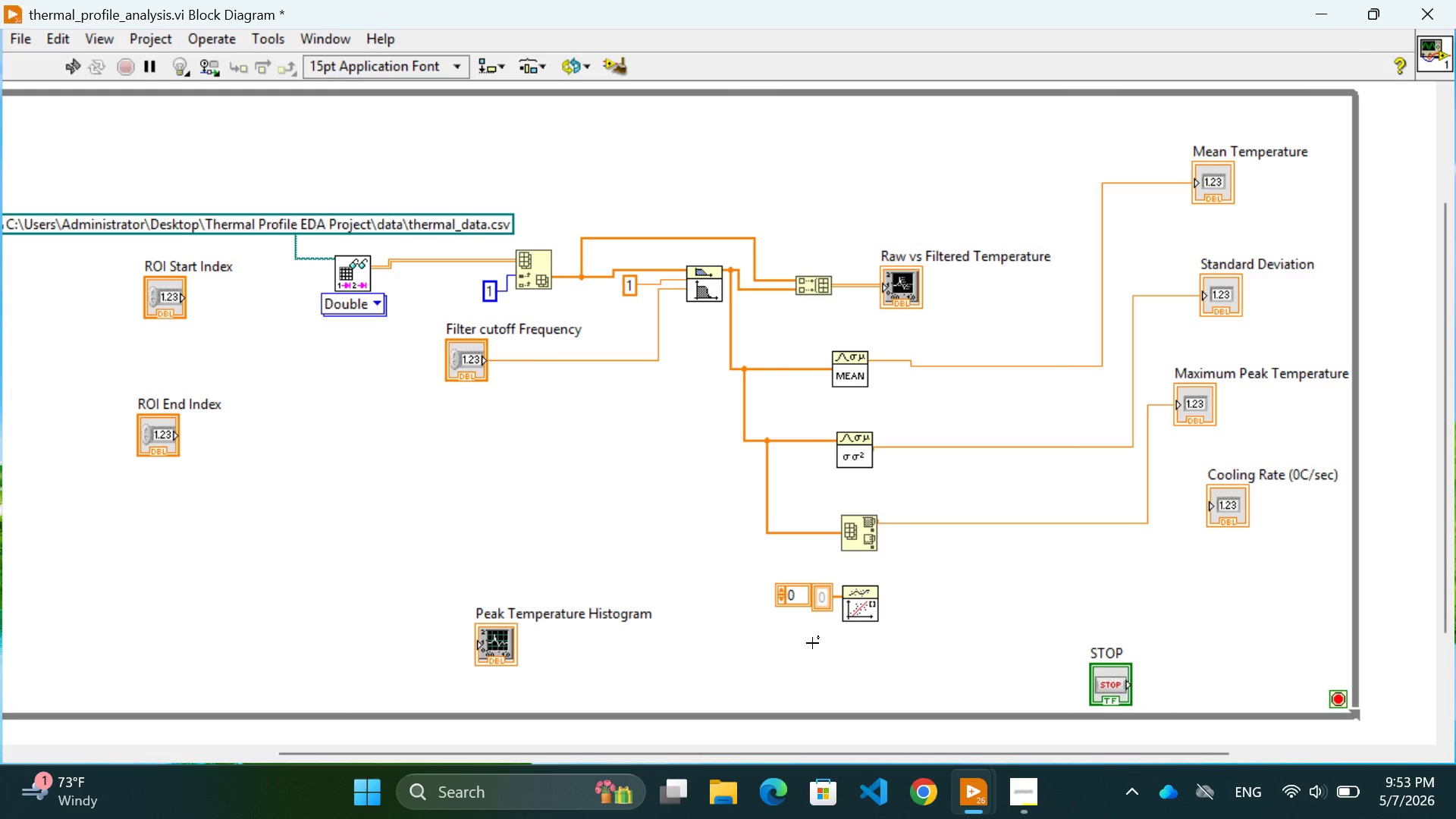 
left_click([971, 617])
 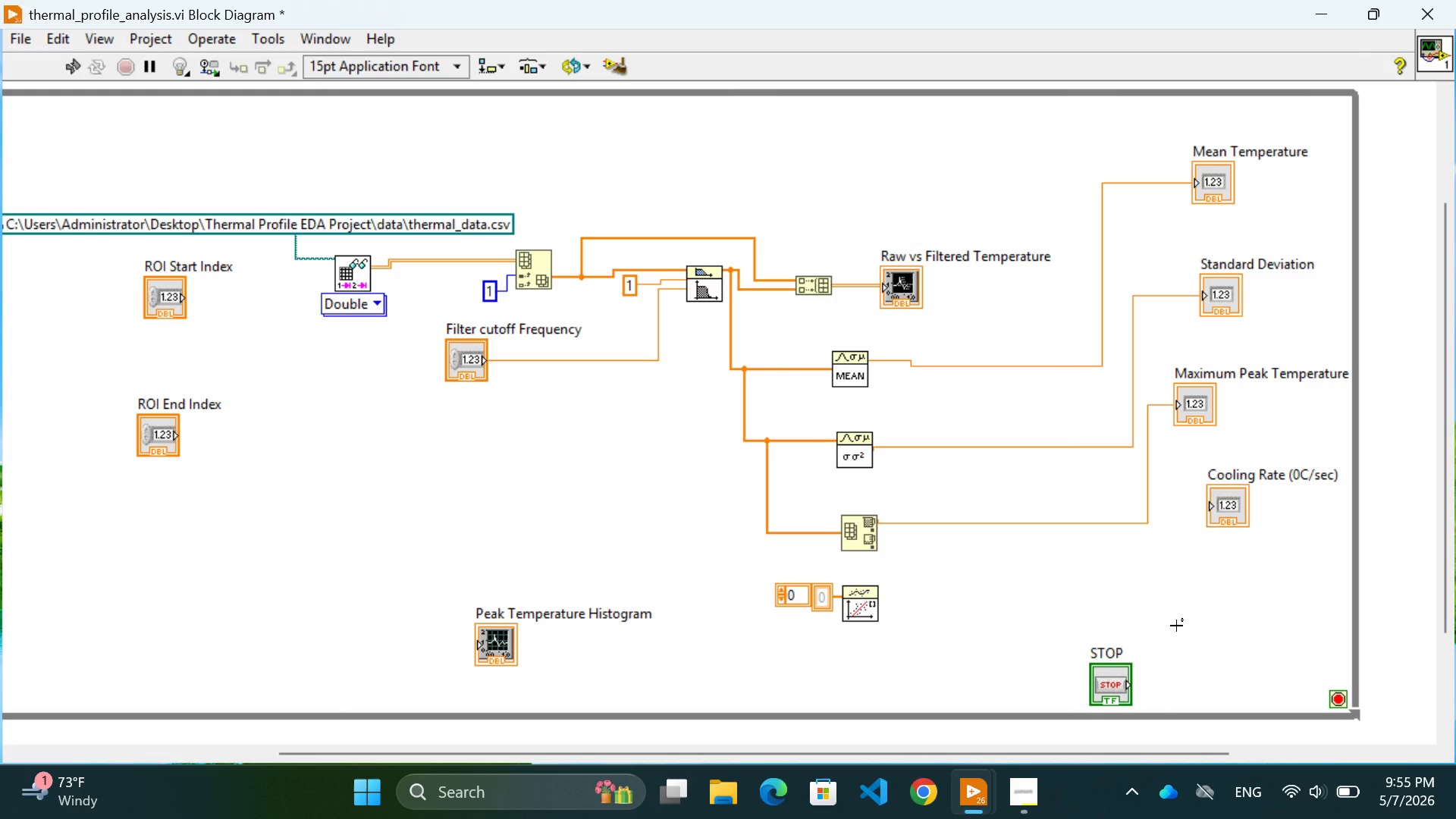 
wait(113.17)
 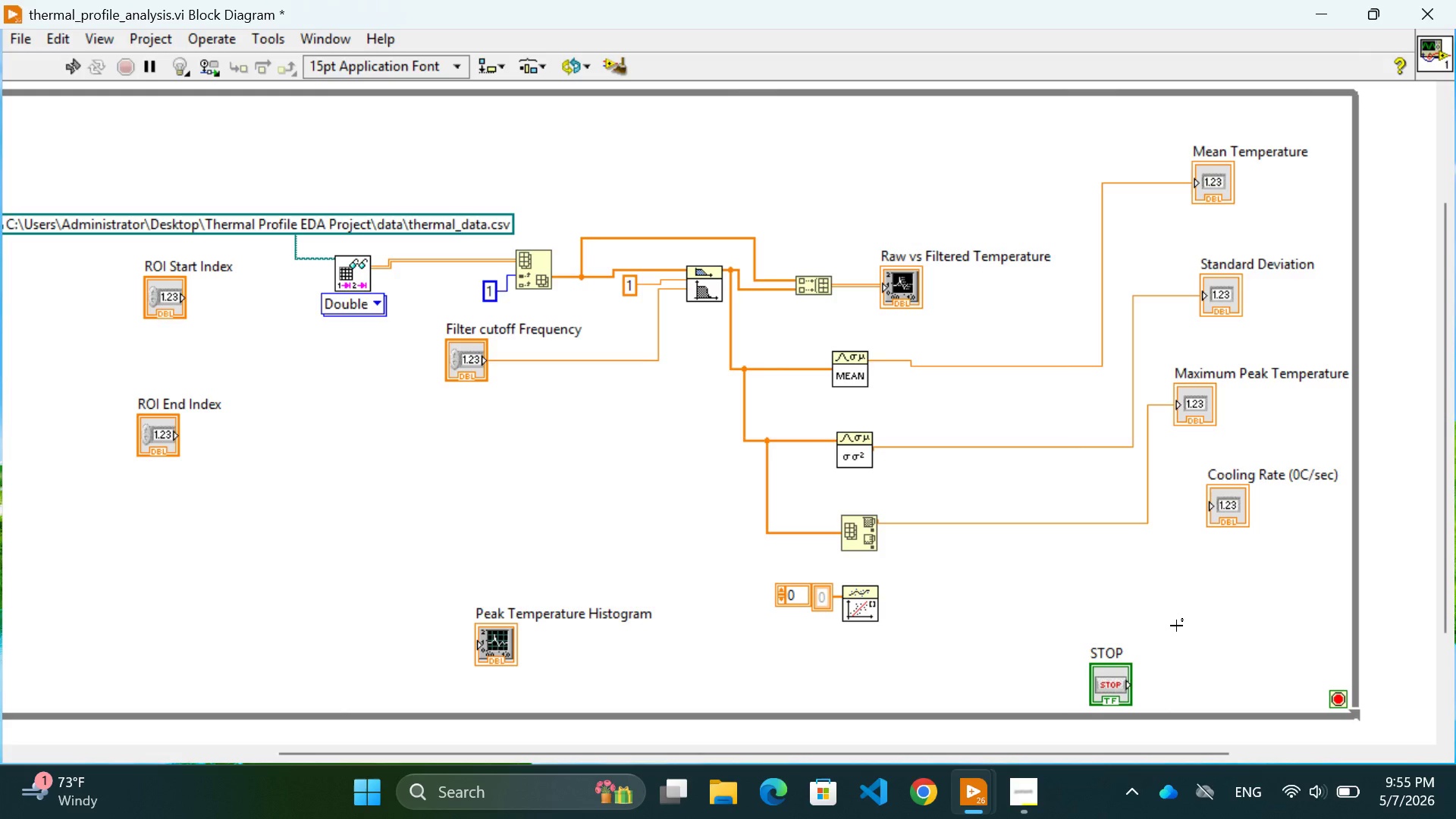 
left_click([525, 551])
 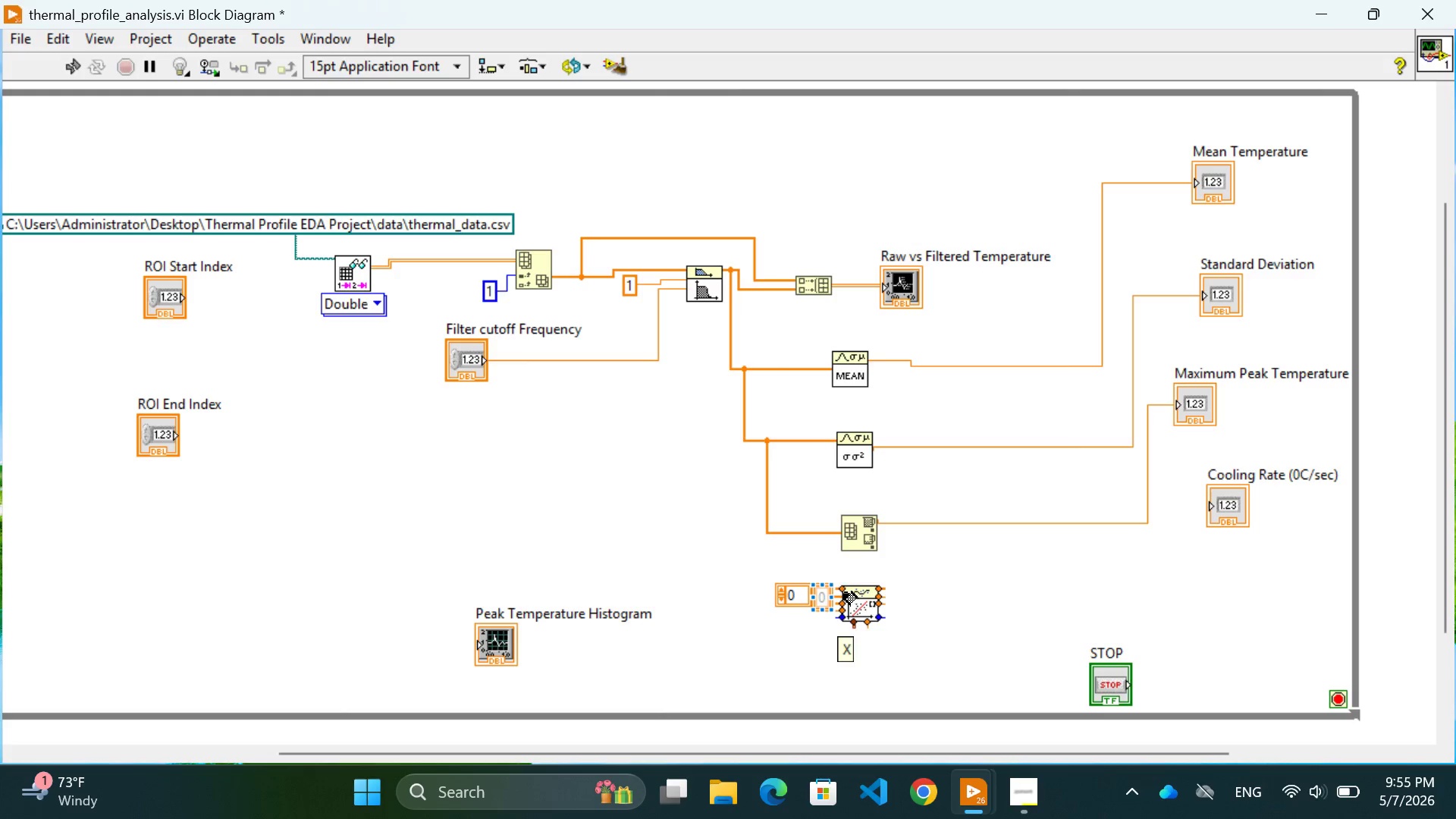 
left_click_drag(start_coordinate=[859, 592], to_coordinate=[881, 588])
 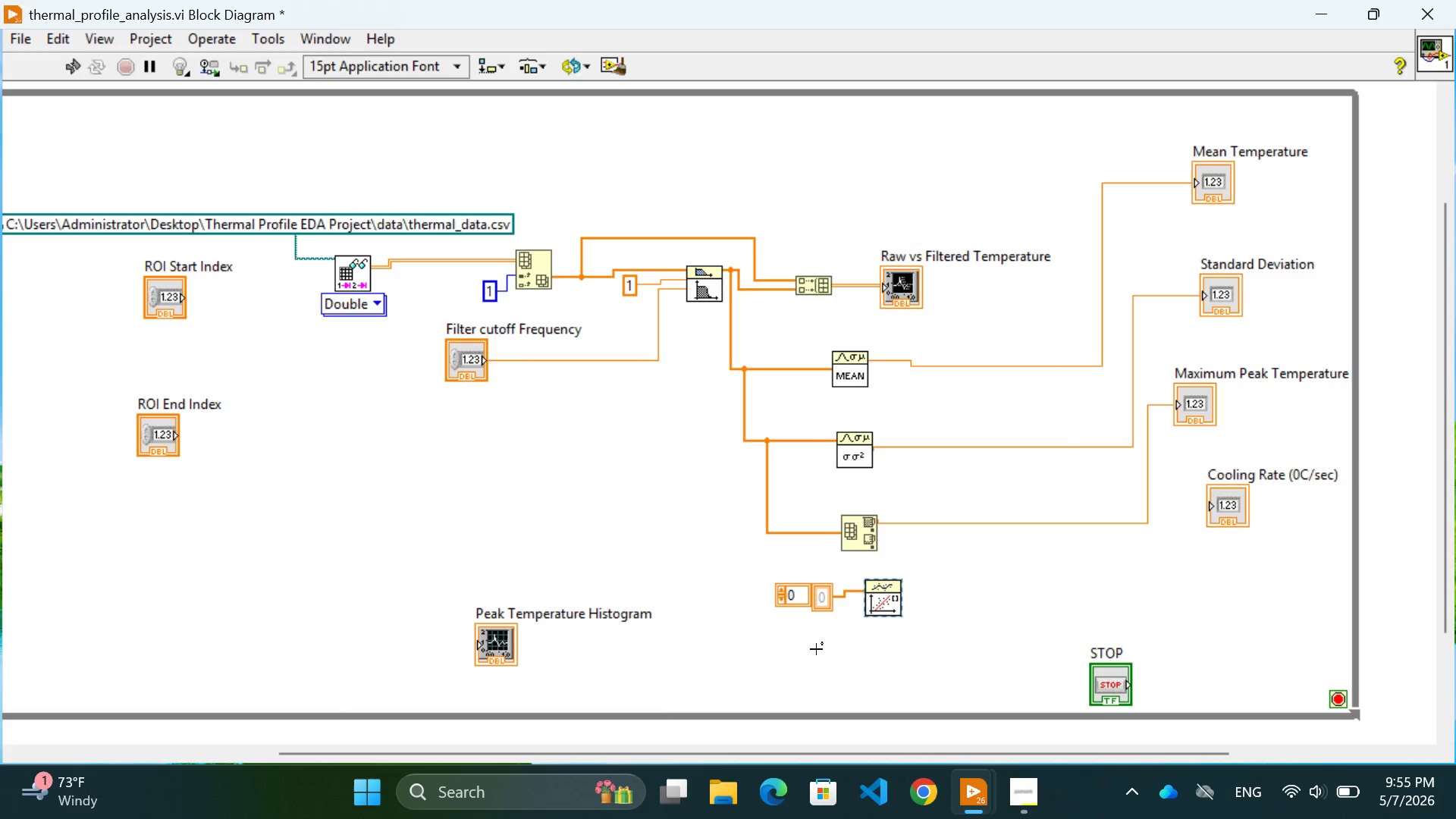 
left_click([816, 650])
 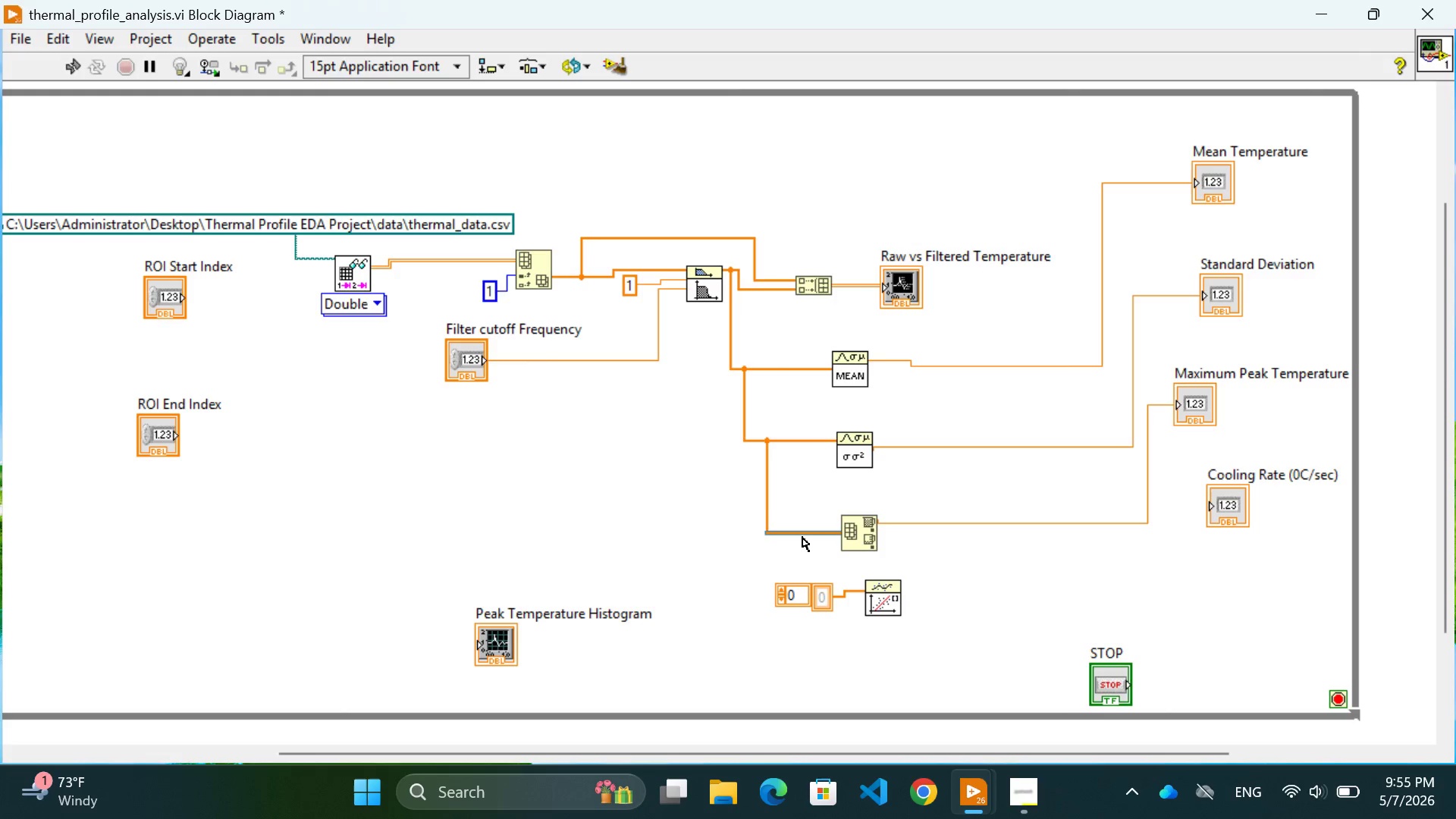 
left_click([802, 537])
 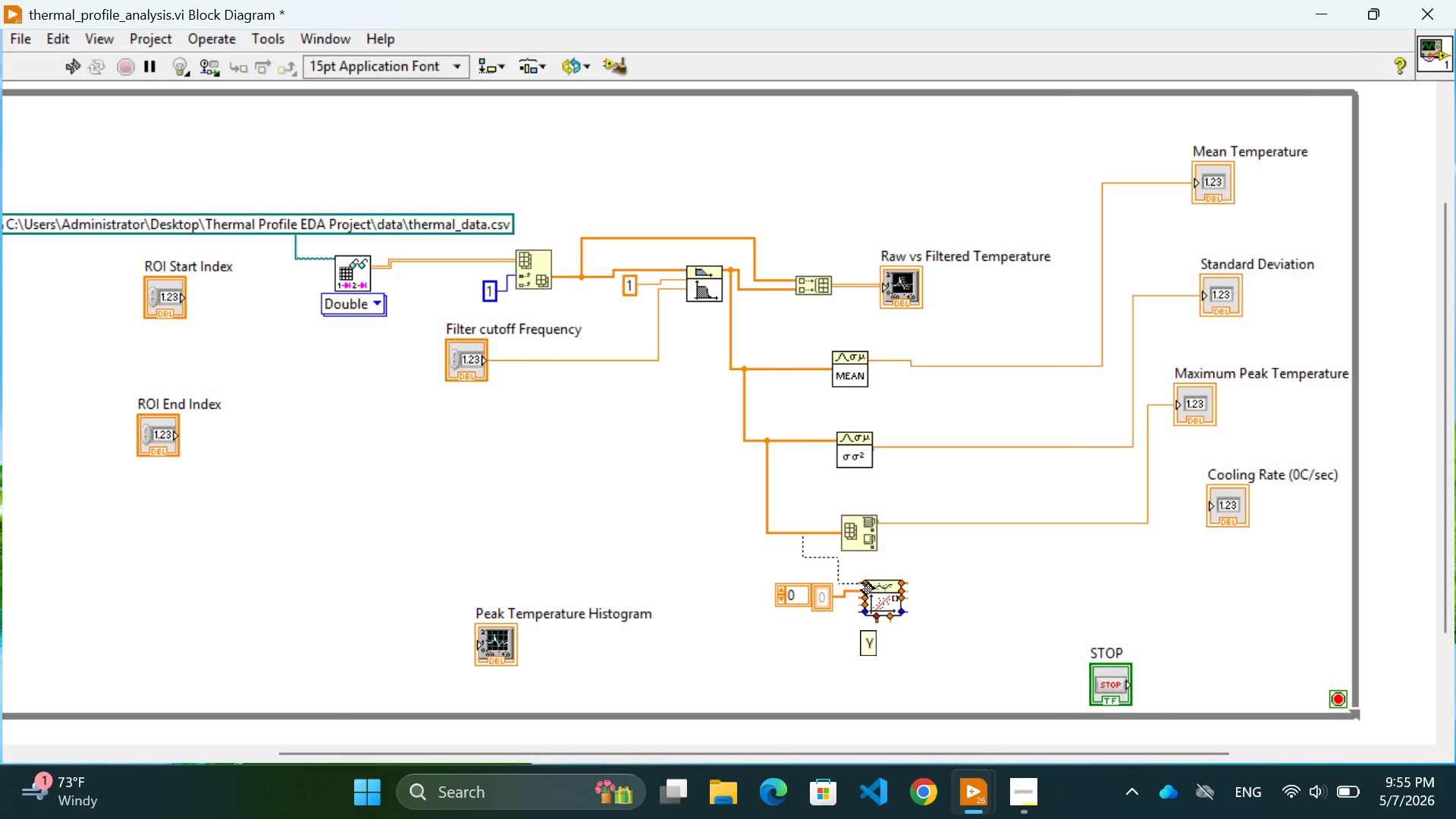 
left_click([861, 583])
 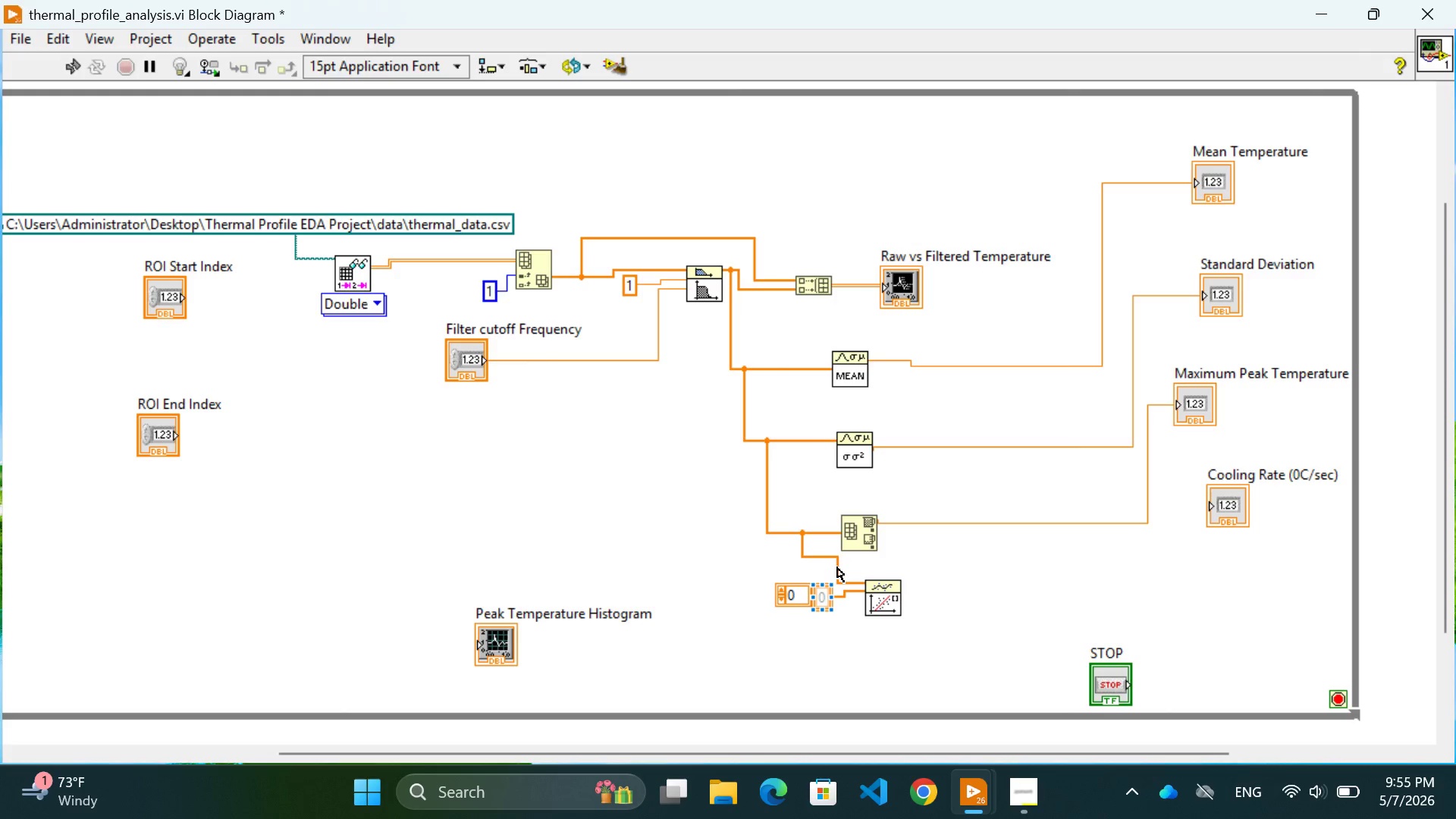 
wait(10.14)
 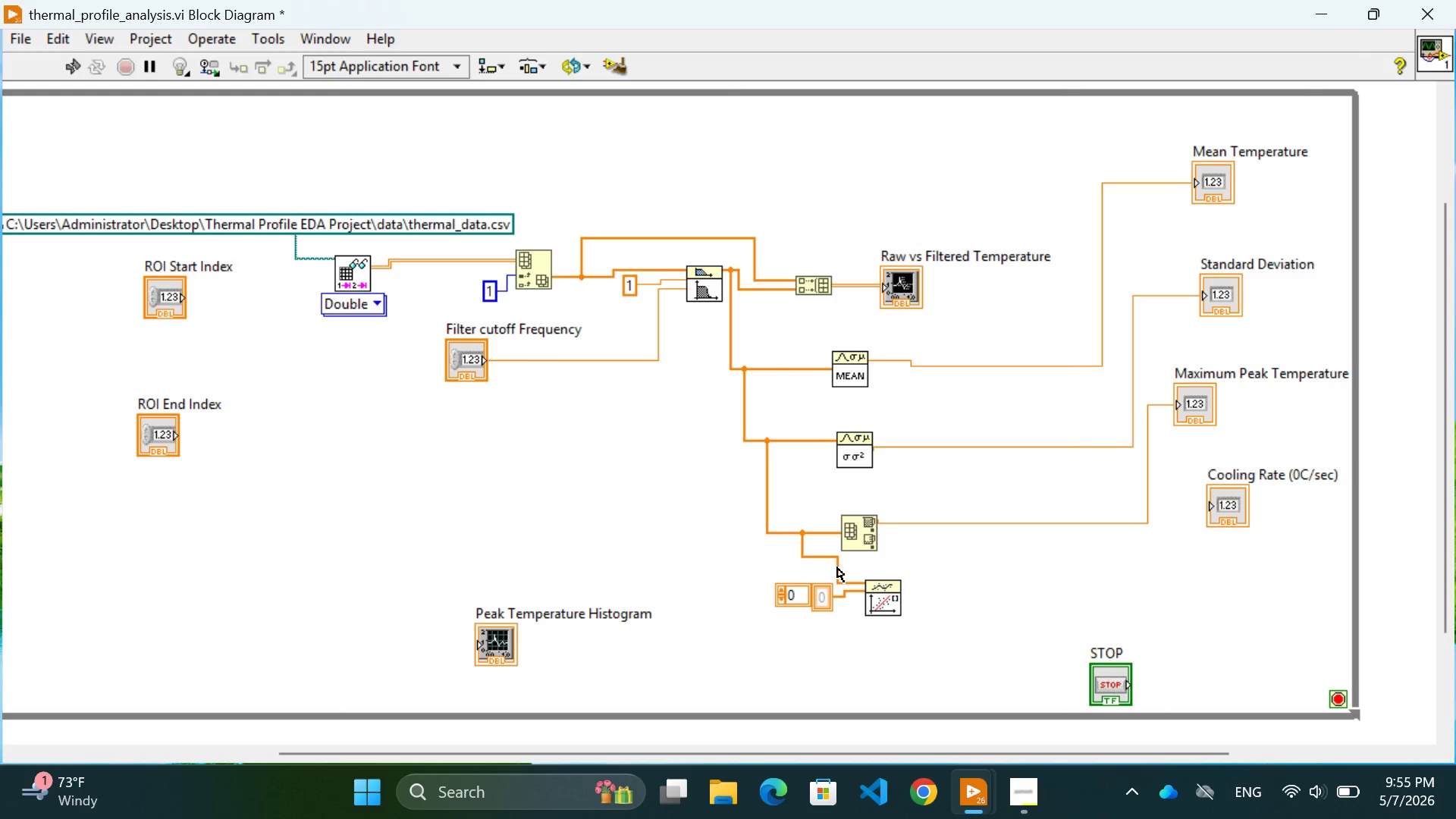 
key(Control+Z)
 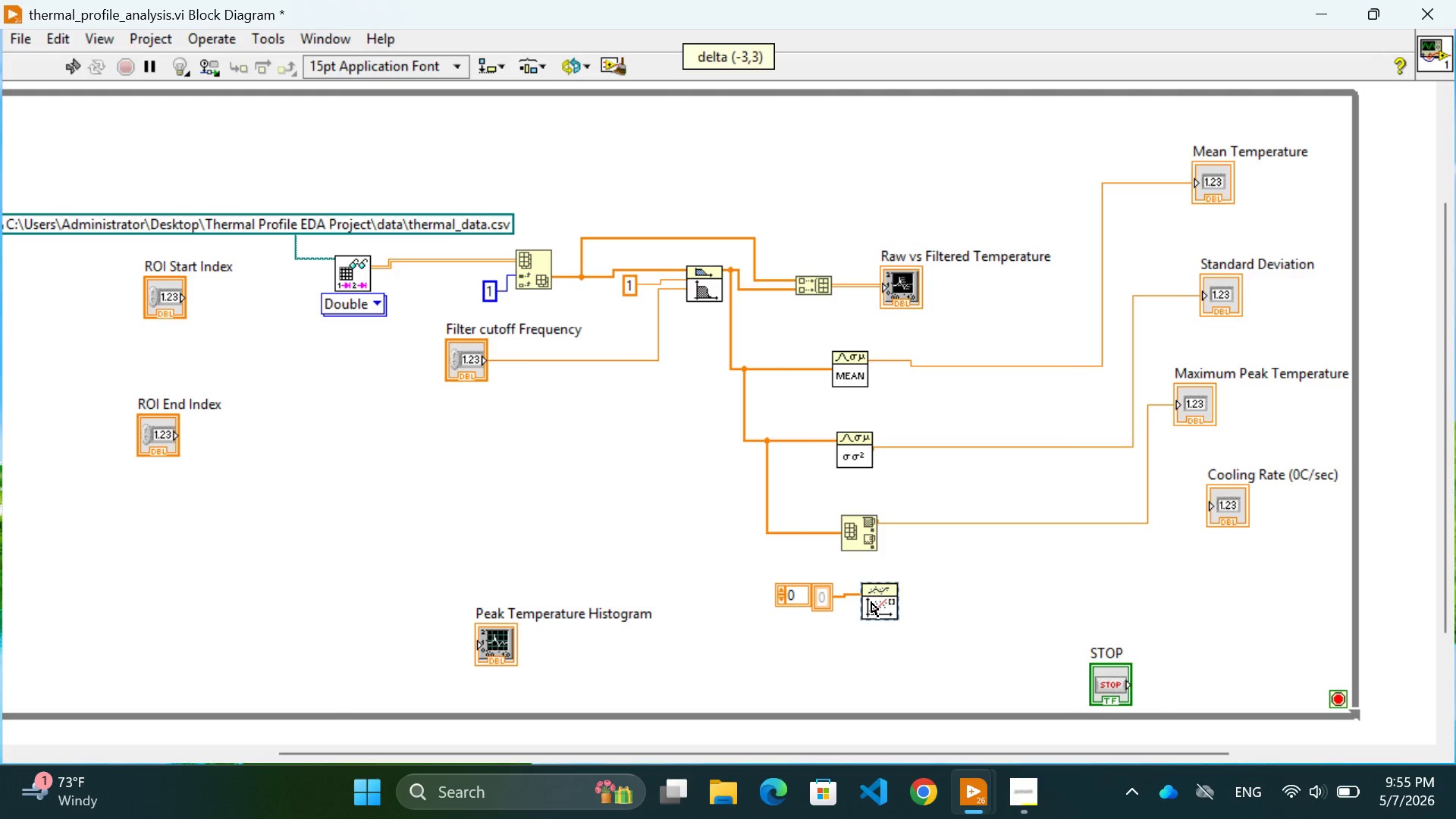 
left_click_drag(start_coordinate=[748, 589], to_coordinate=[824, 610])
 